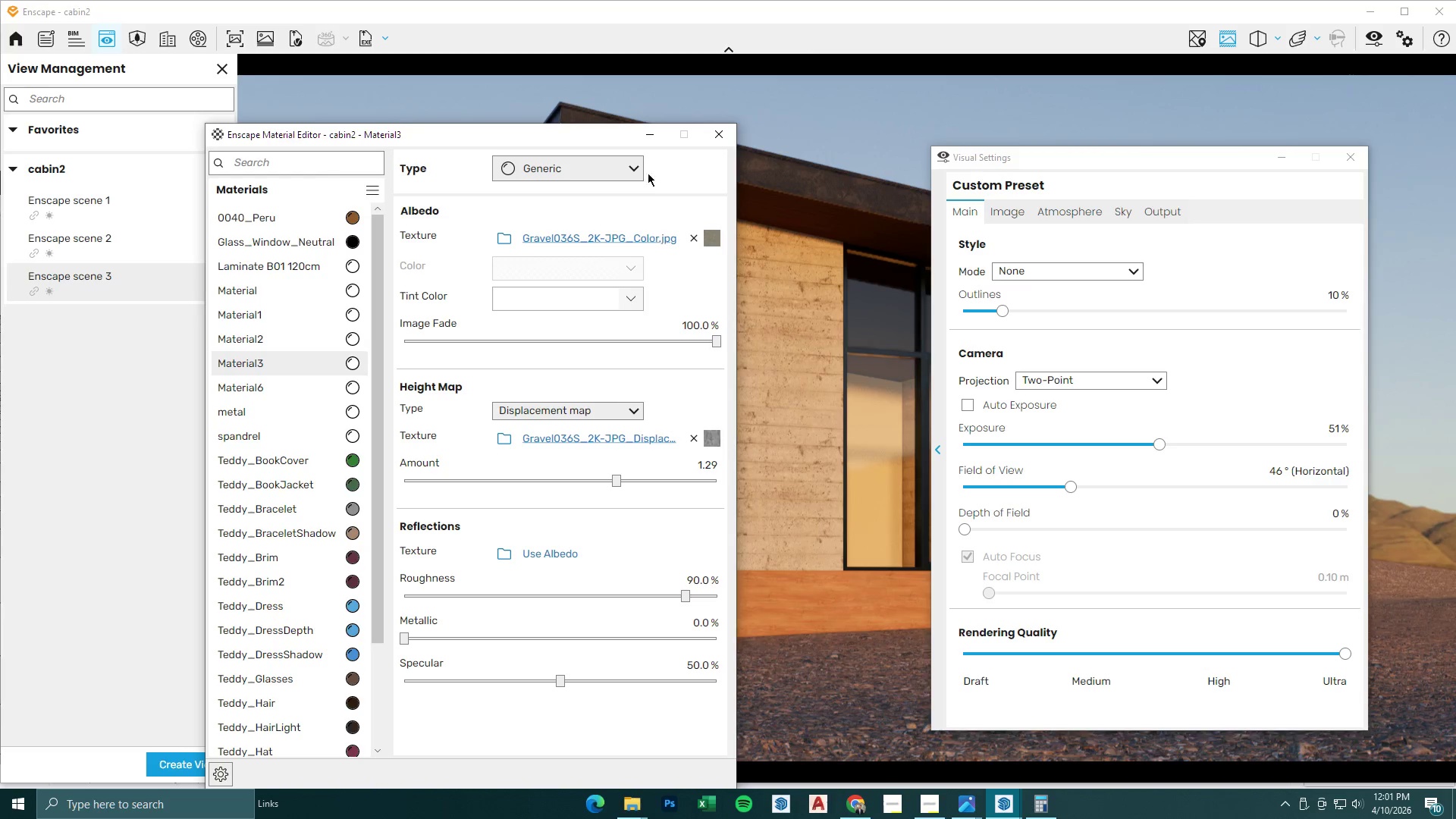 
left_click([651, 136])
 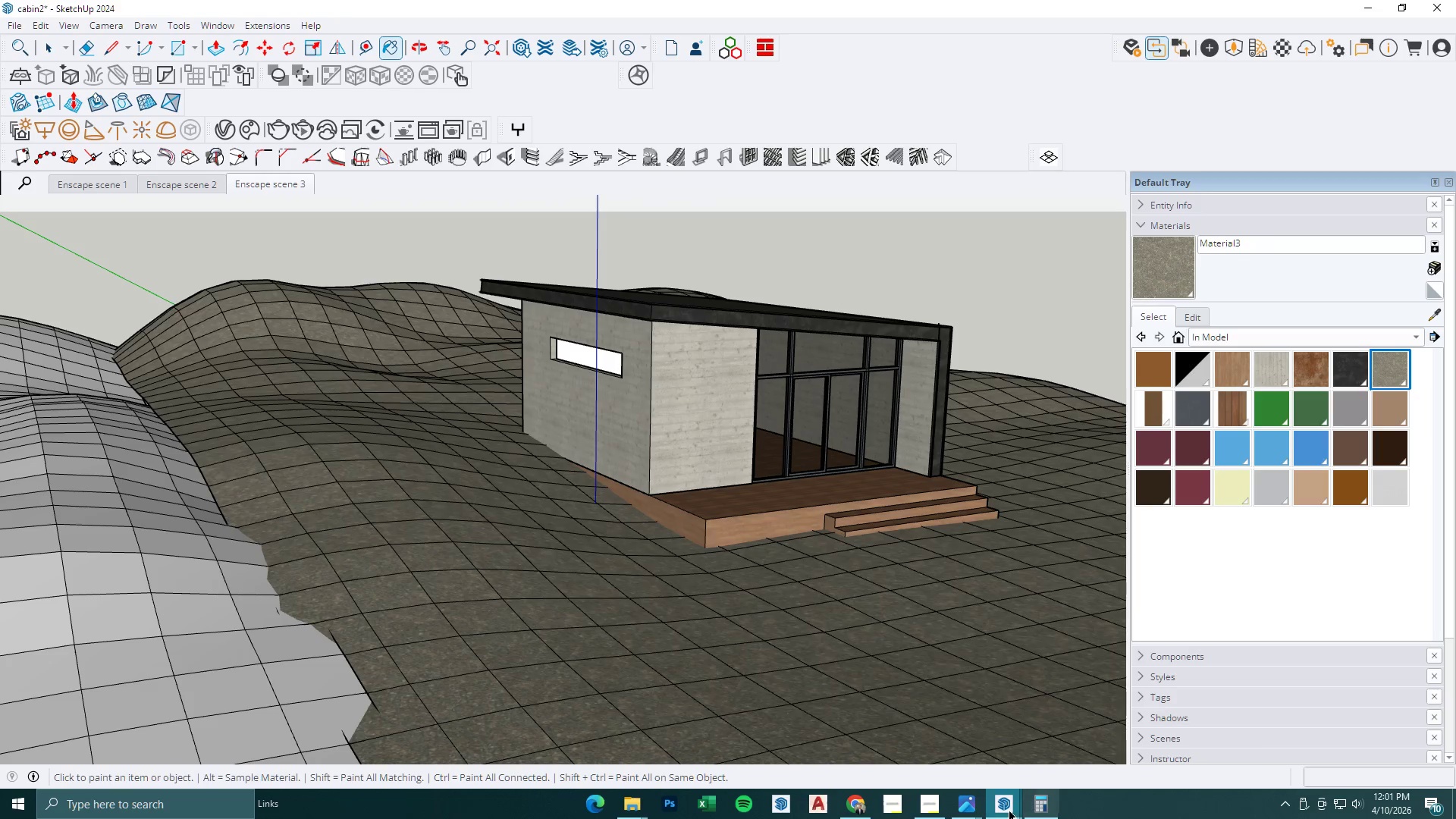 
left_click([670, 739])
 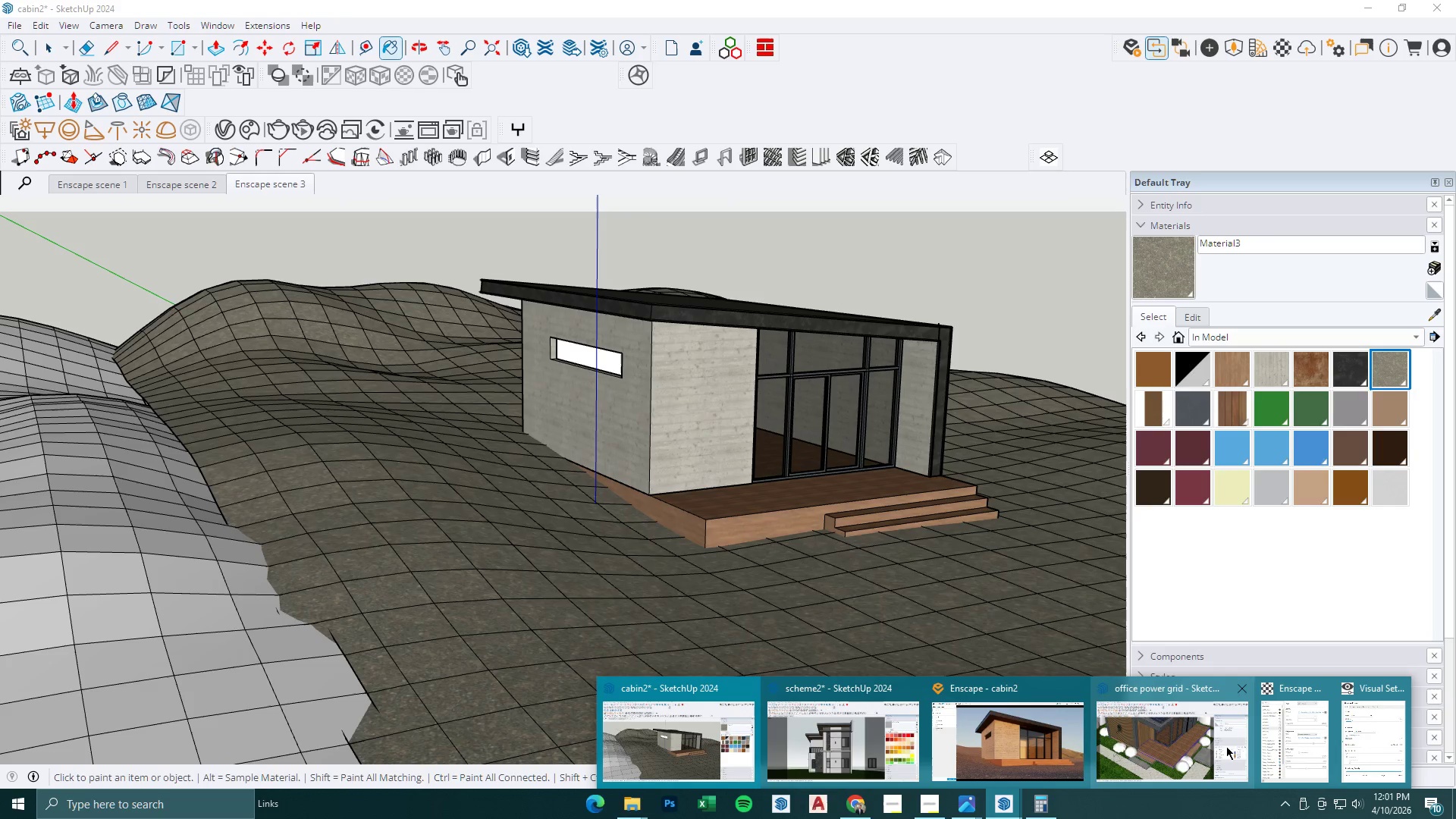 
left_click([1287, 732])
 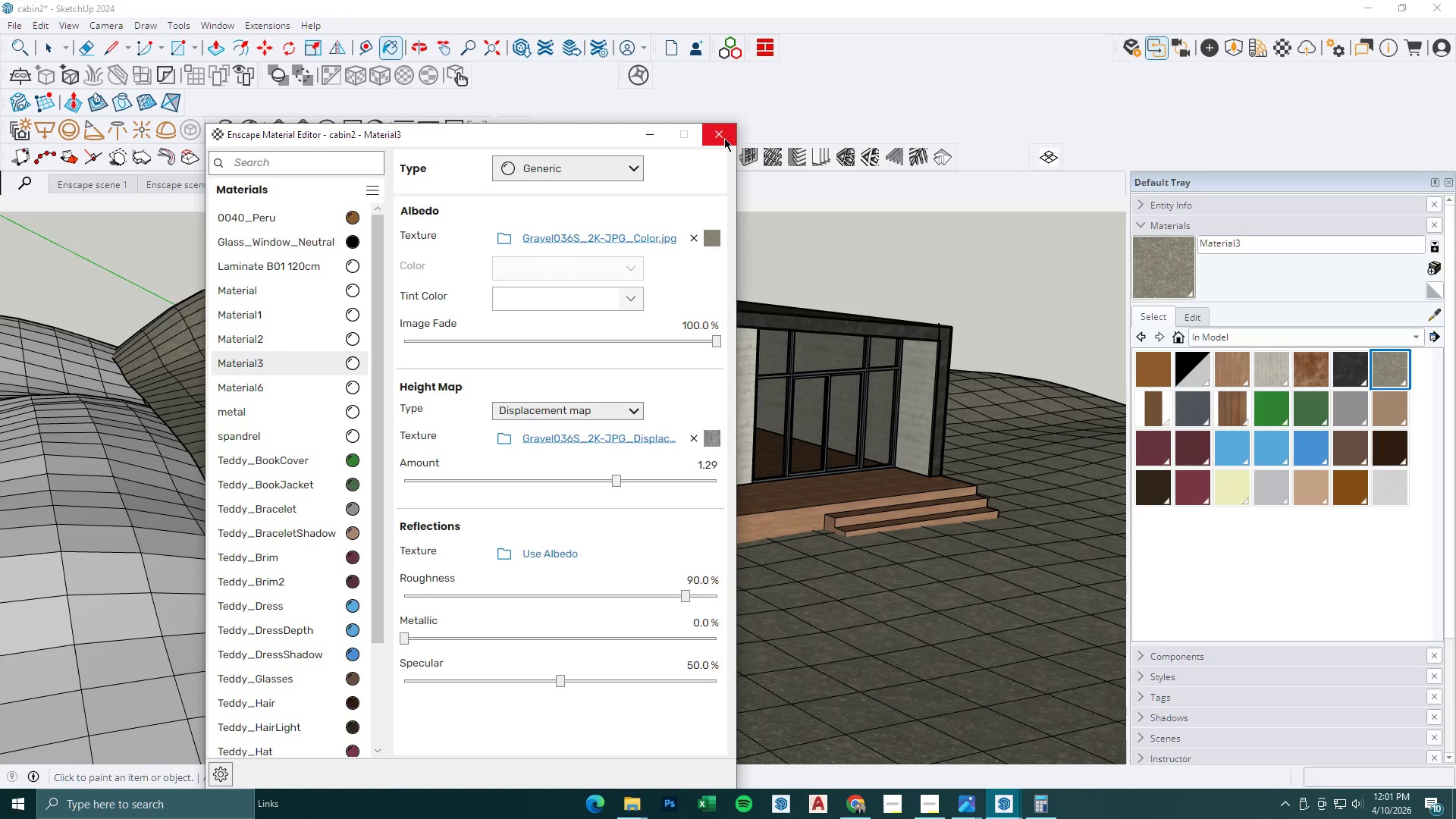 
left_click([724, 138])
 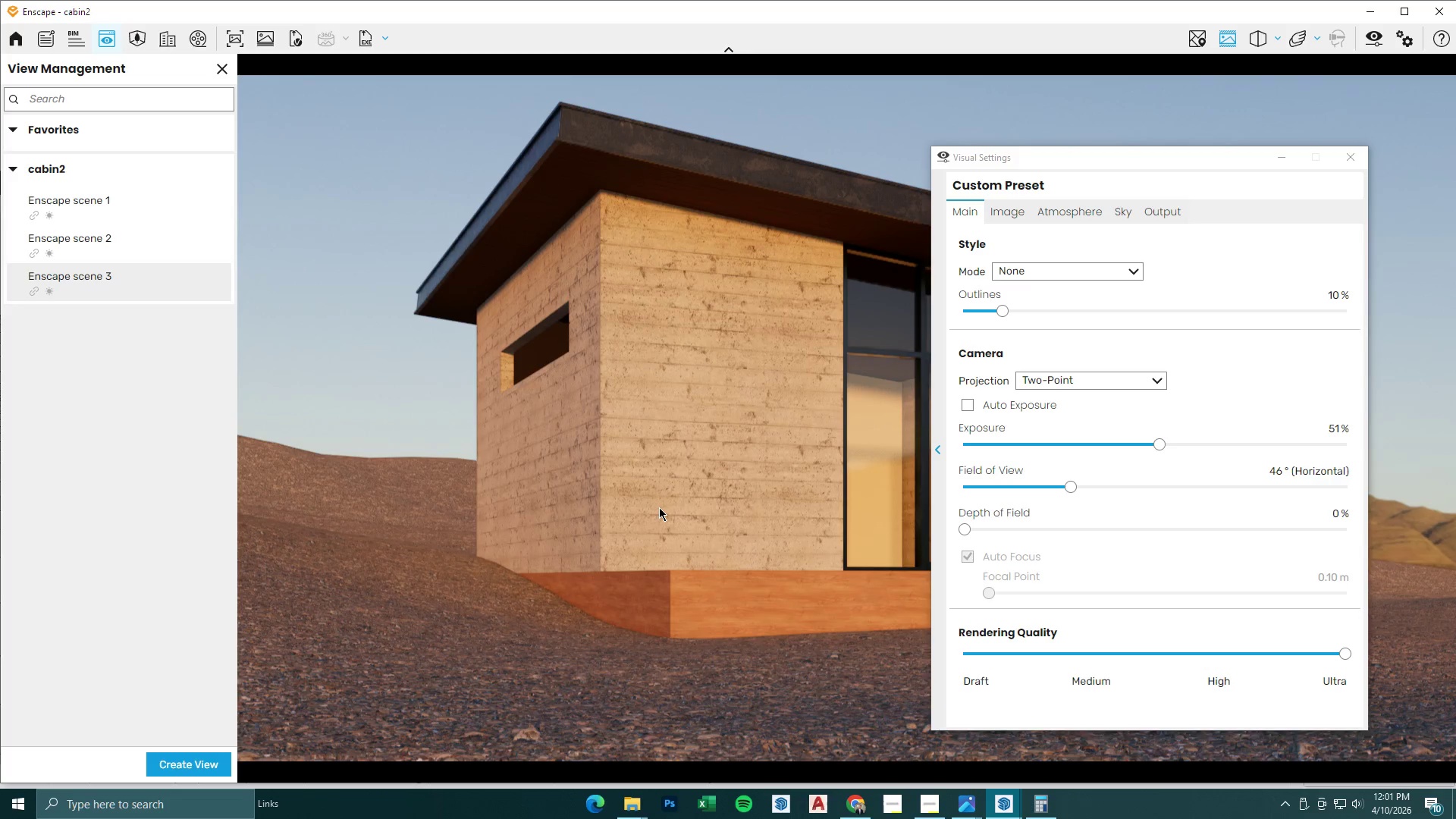 
left_click([1285, 158])
 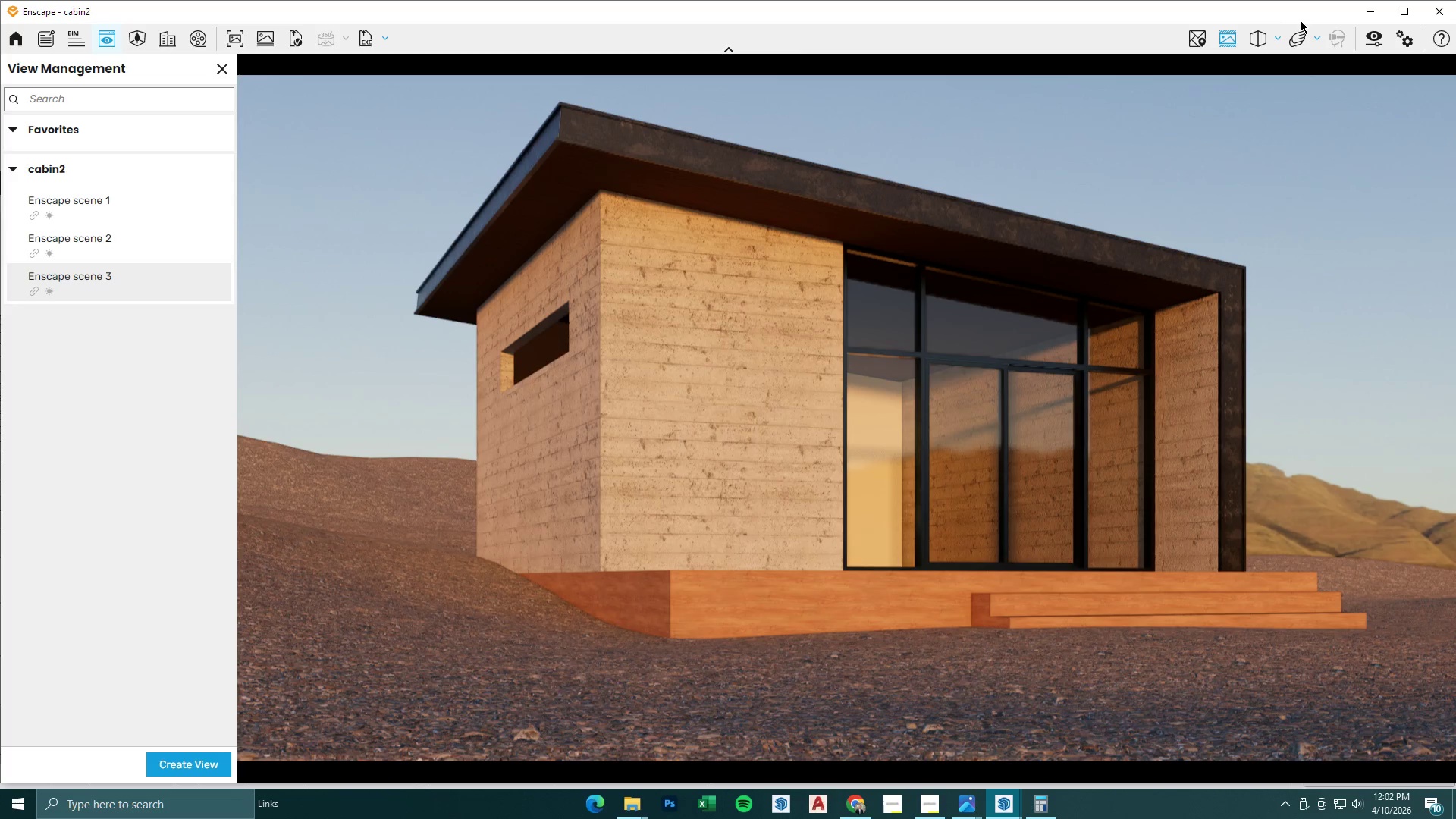 
wait(16.09)
 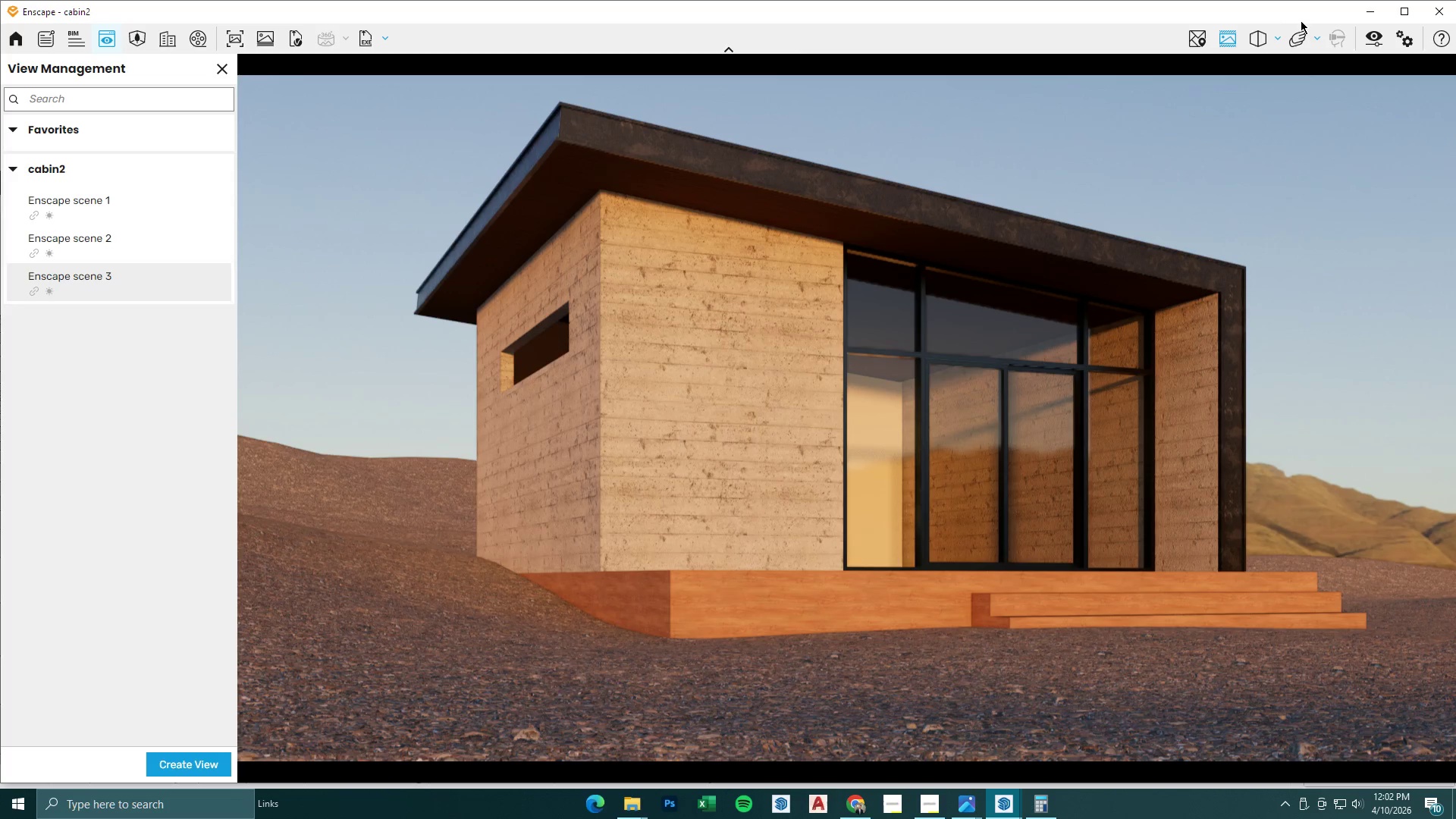 
left_click([1425, 14])
 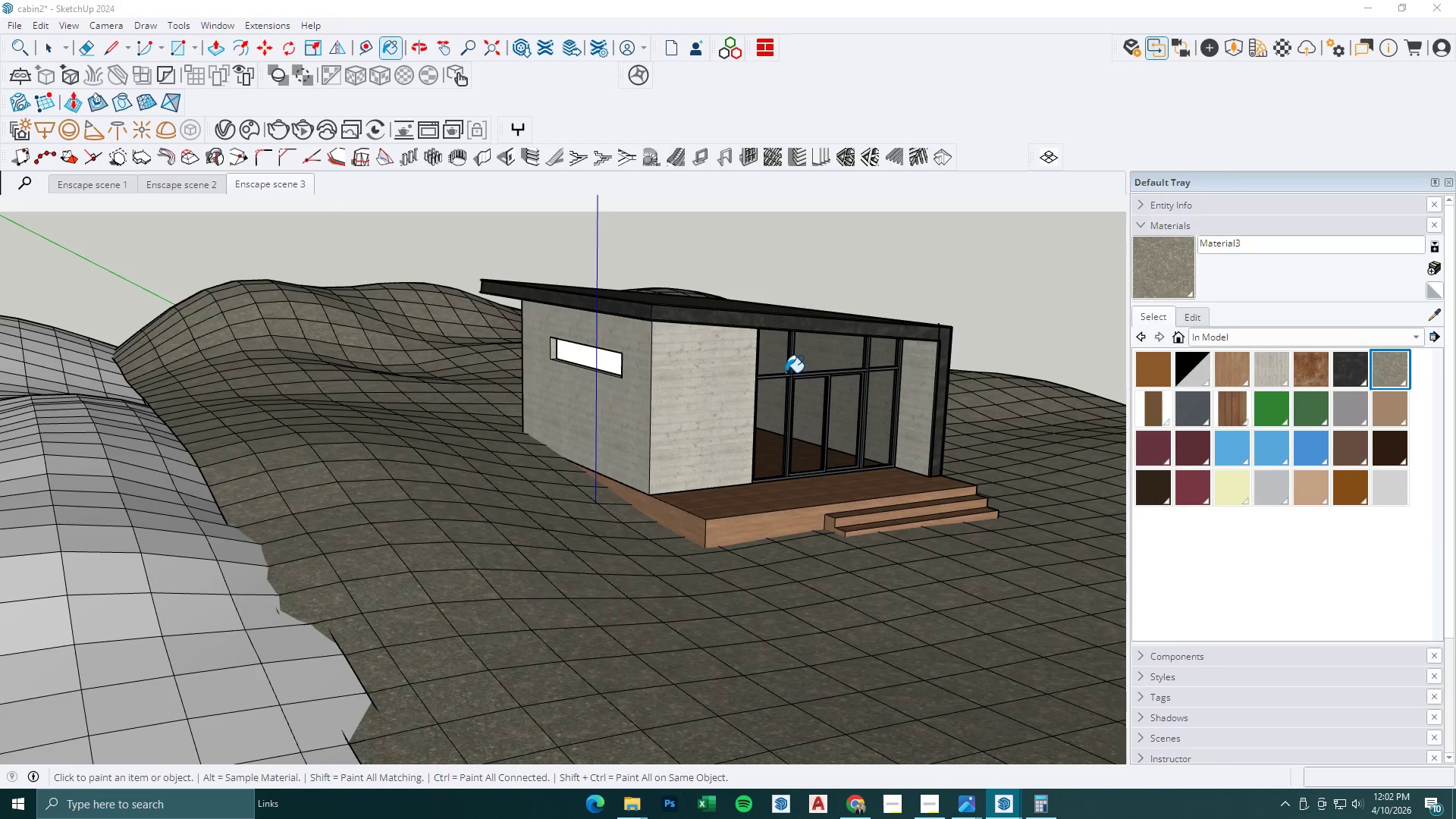 
scroll: coordinate [789, 375], scroll_direction: down, amount: 3.0
 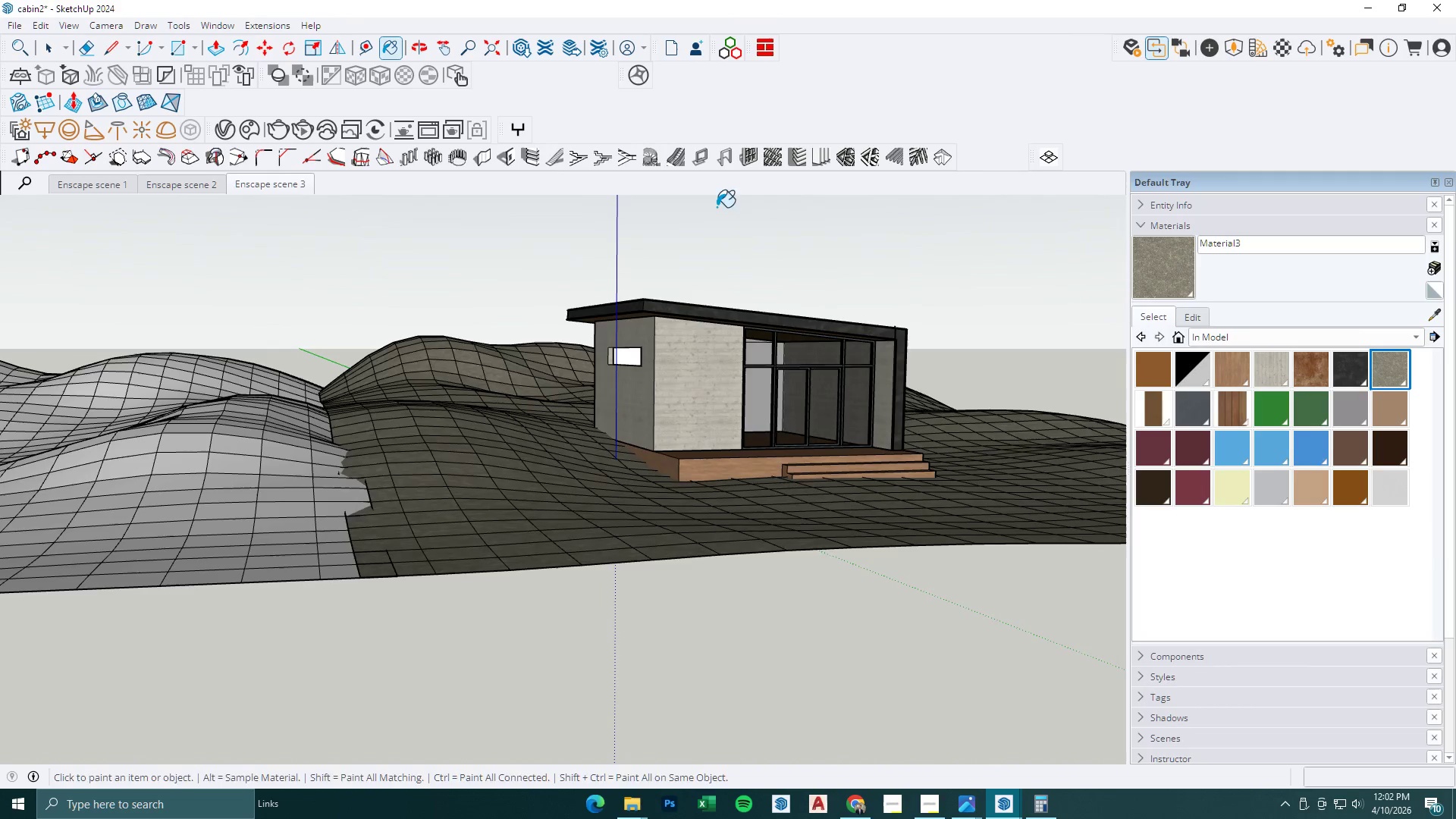 
scroll: coordinate [568, 139], scroll_direction: up, amount: 1.0
 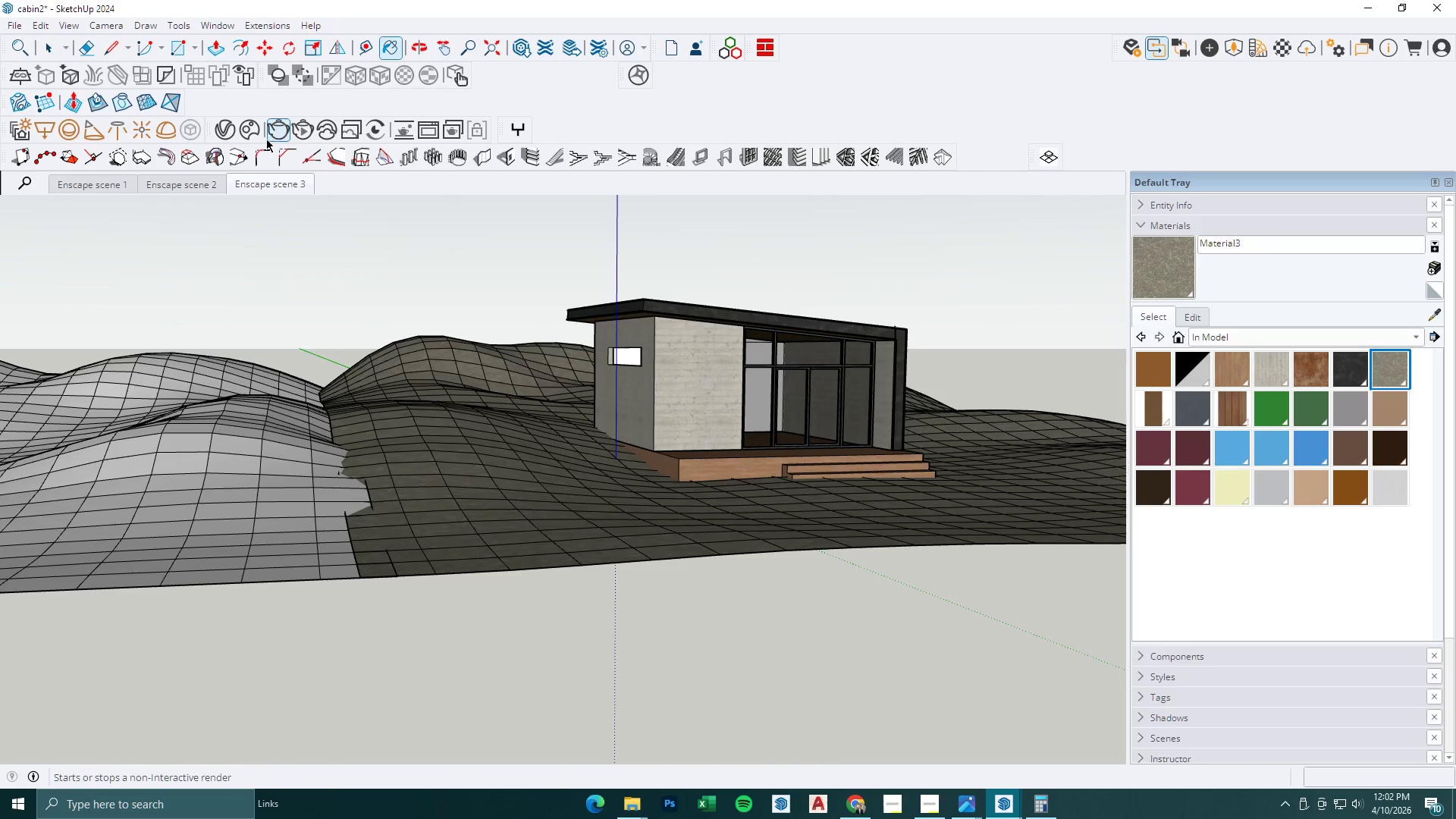 
left_click([231, 133])
 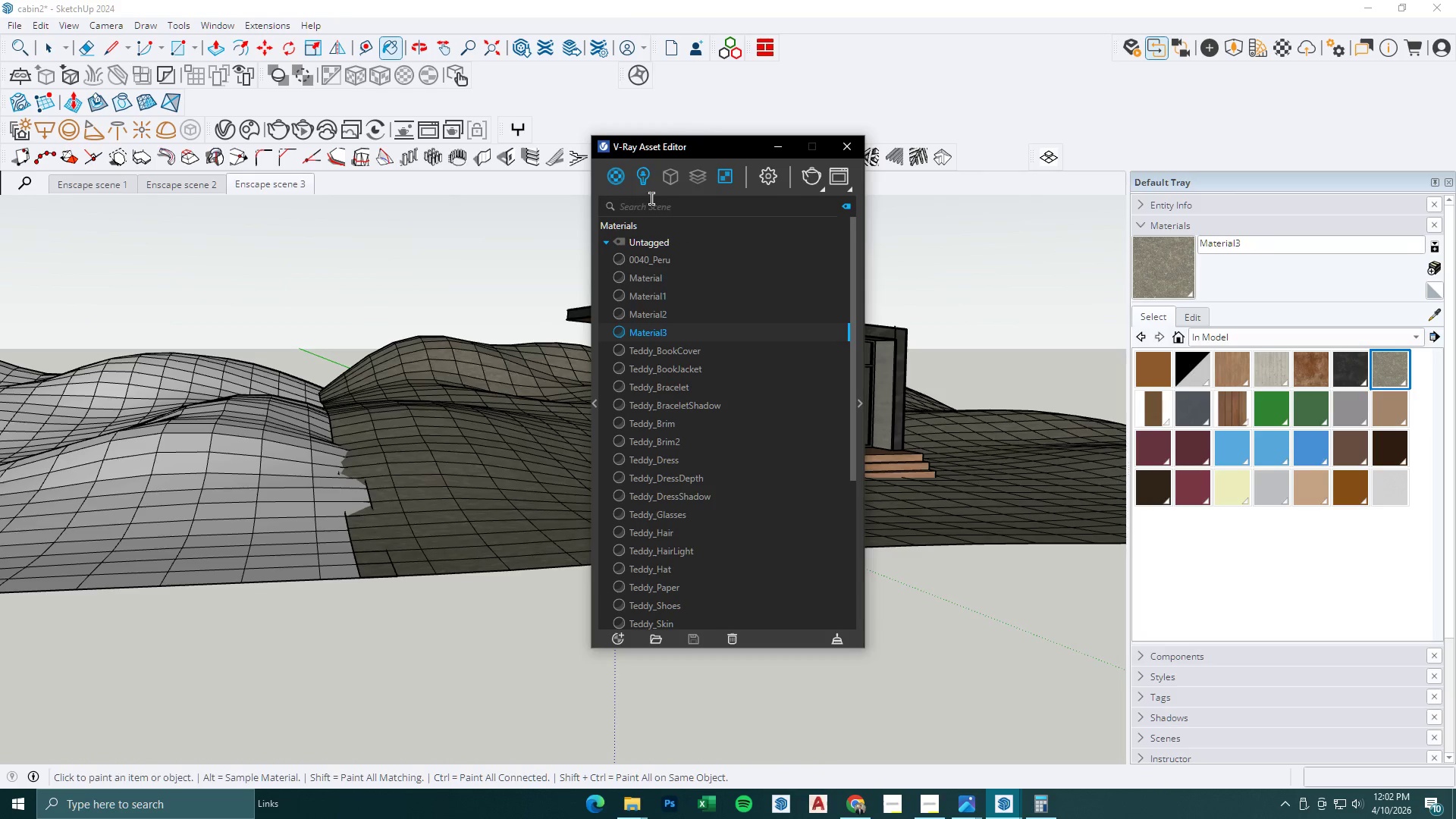 
left_click([641, 167])
 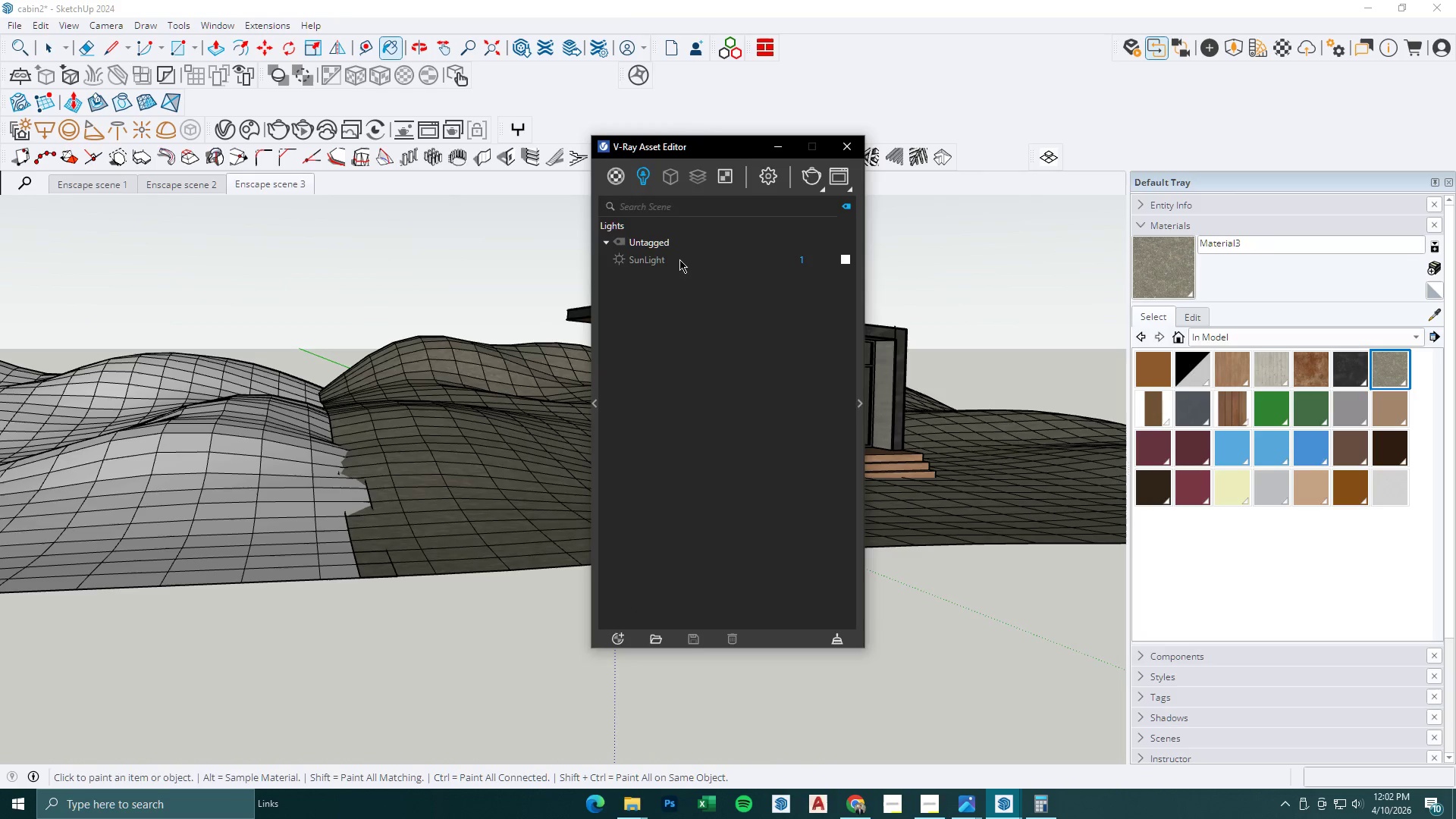 
left_click([625, 257])
 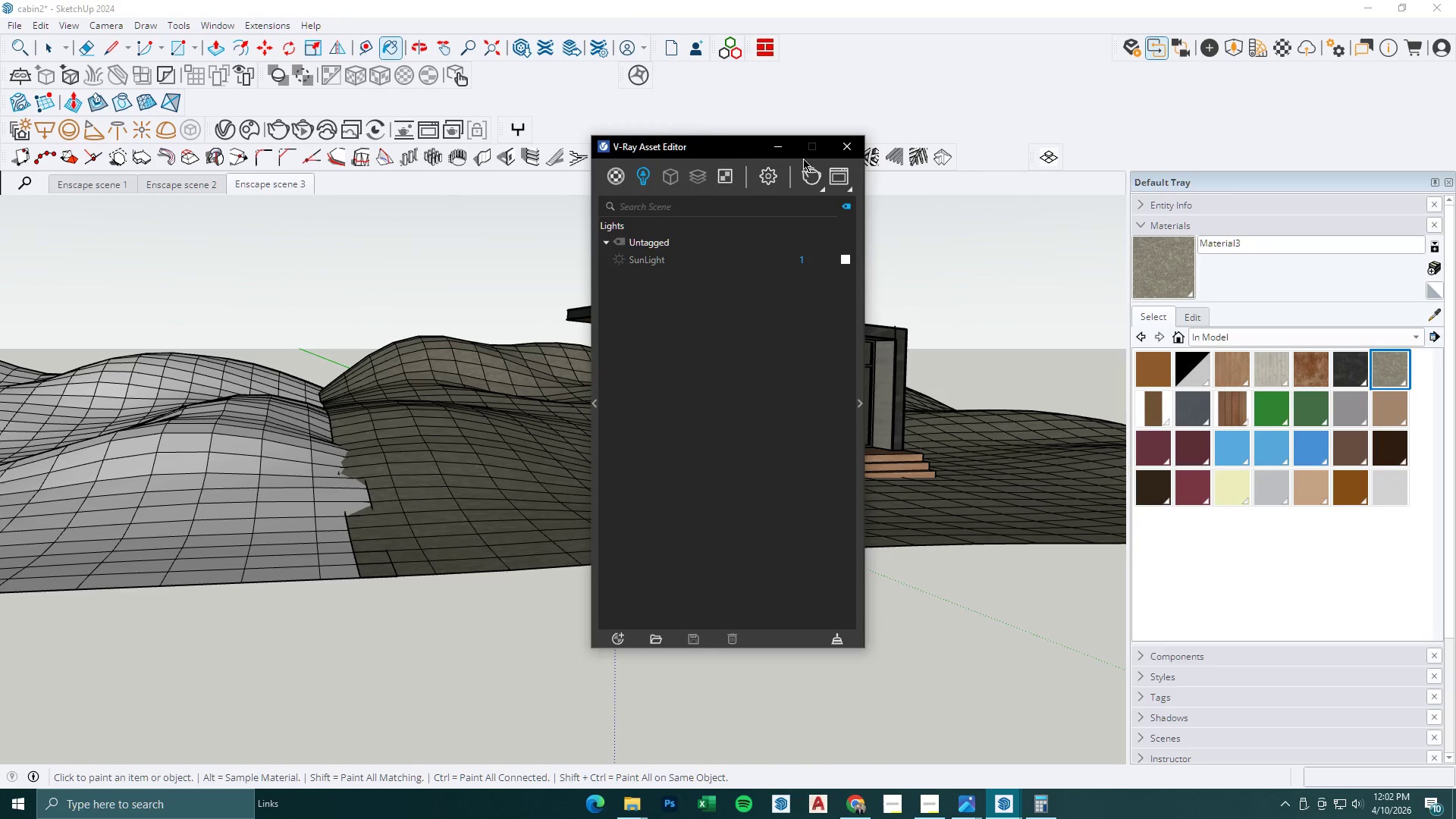 
left_click([794, 139])
 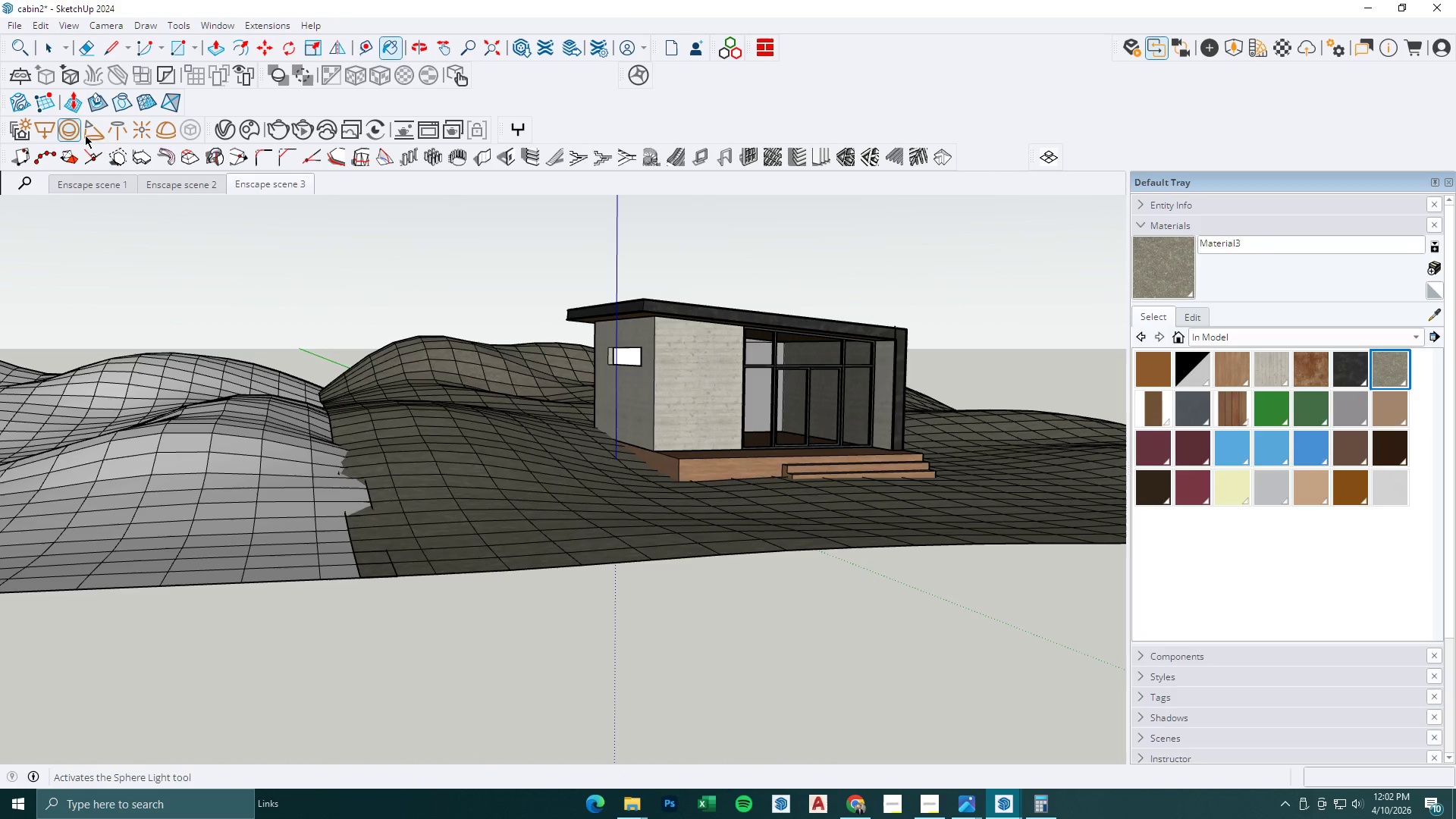 
double_click([166, 133])
 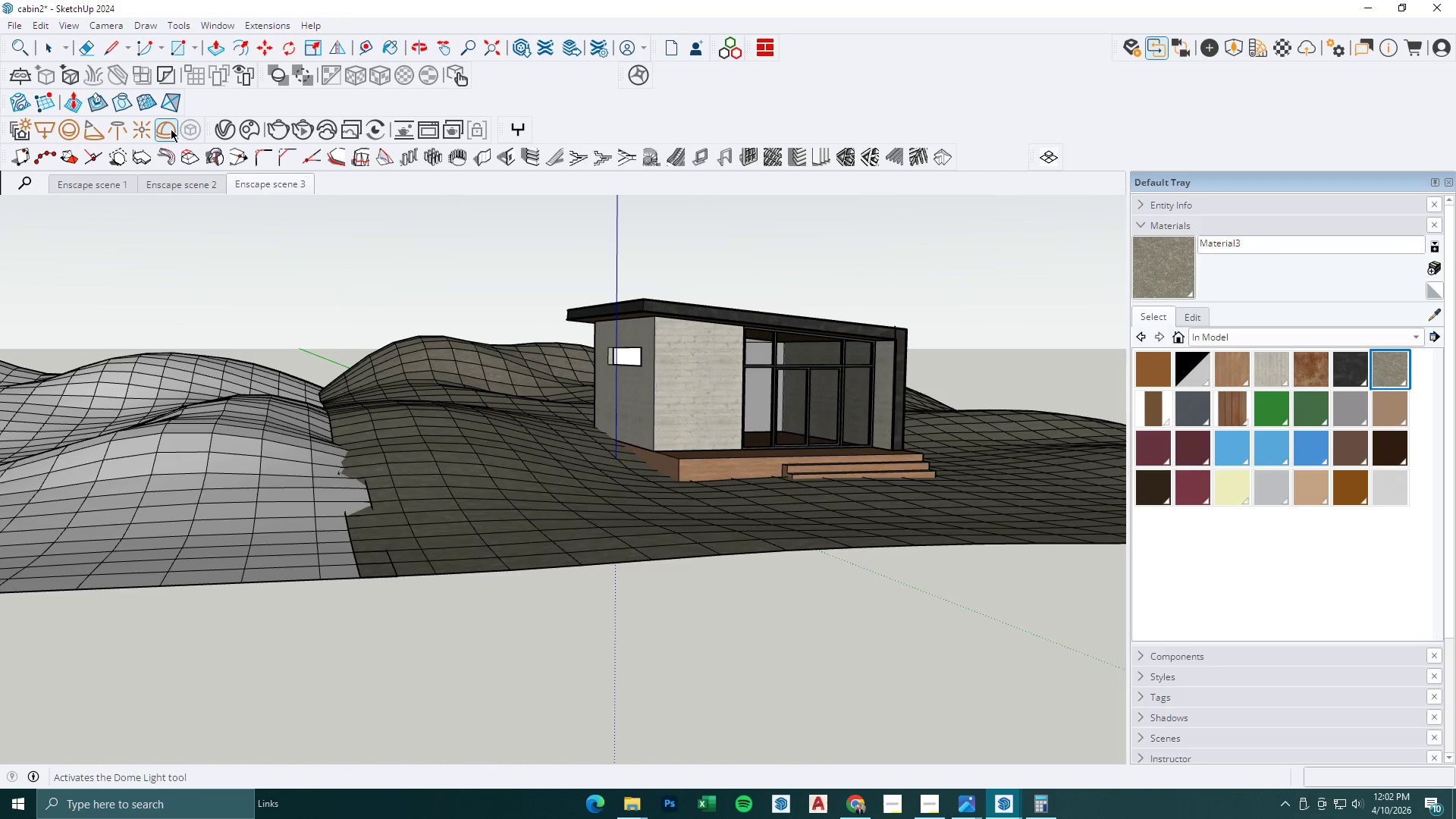 
scroll: coordinate [497, 400], scroll_direction: down, amount: 2.0
 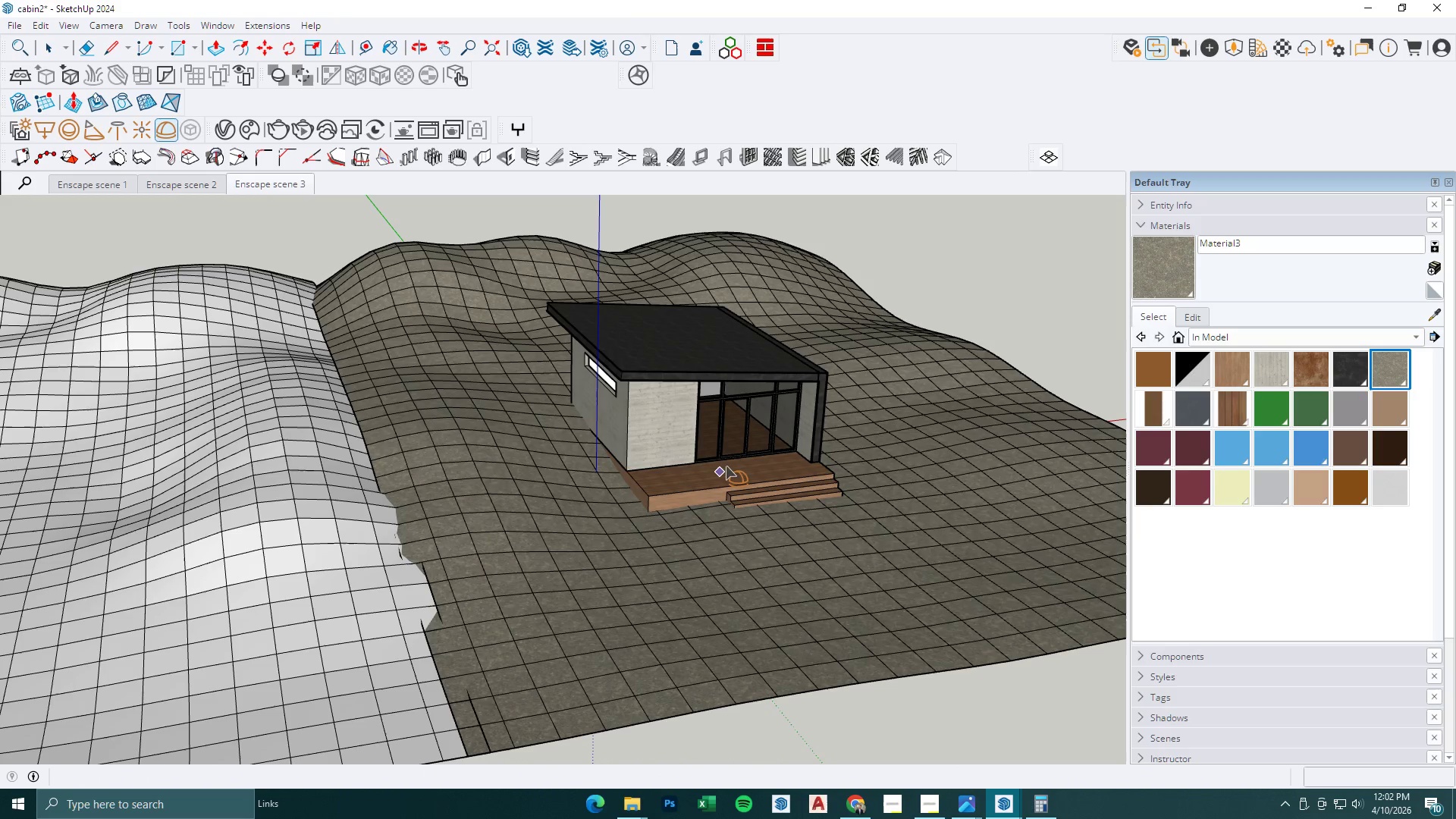 
left_click([736, 466])
 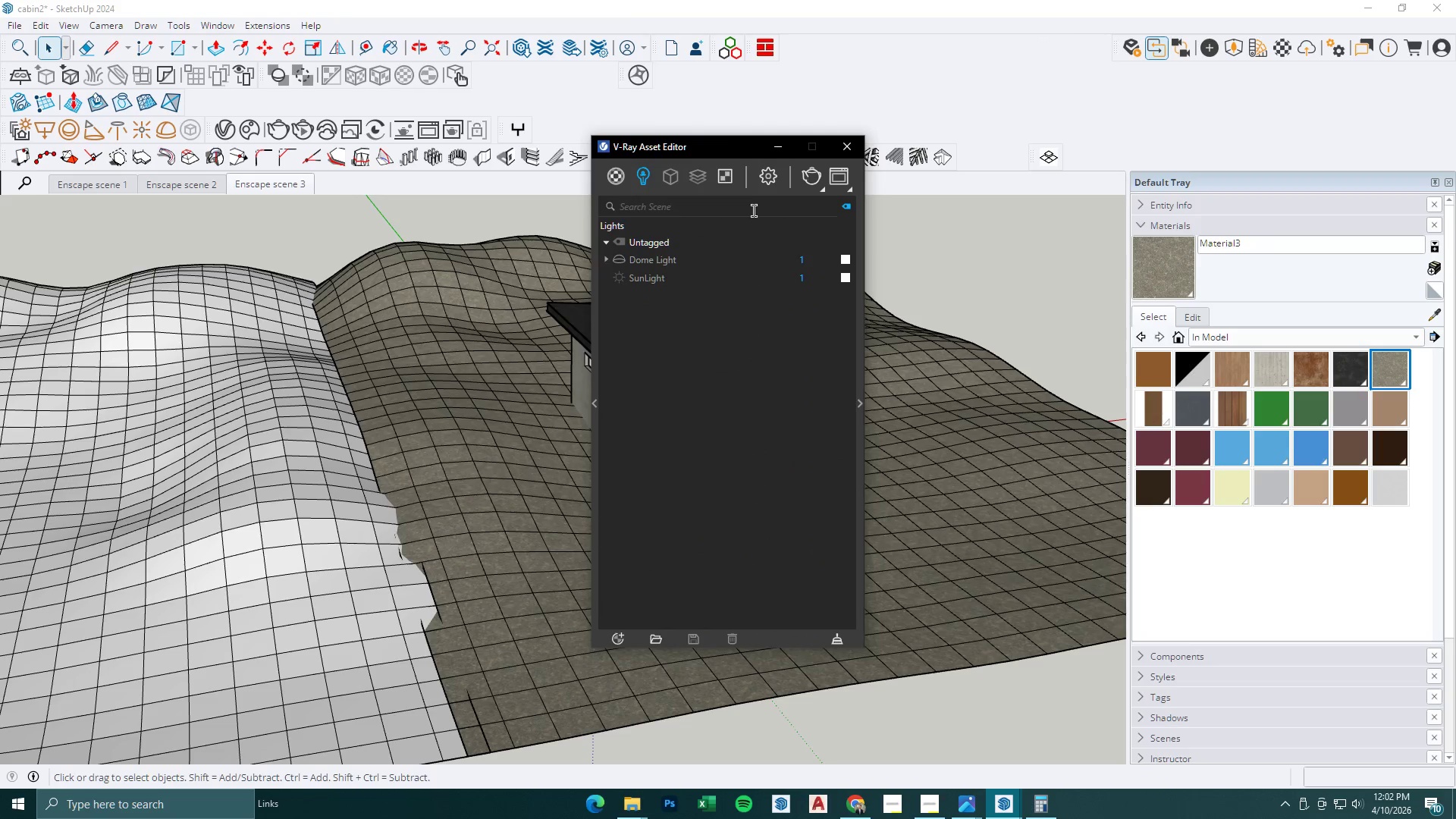 
left_click_drag(start_coordinate=[829, 262], to_coordinate=[748, 262])
 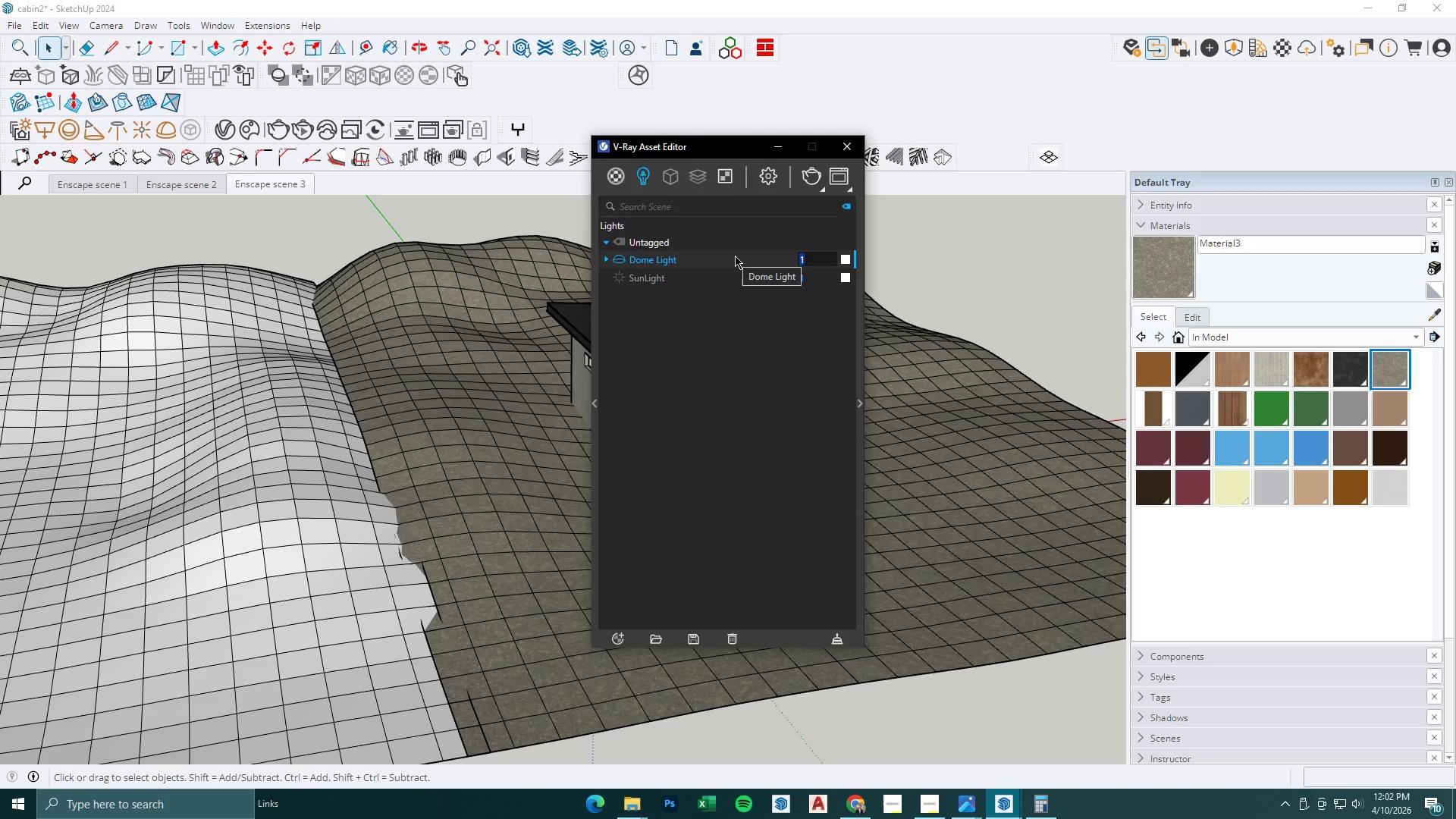 
key(Numpad3)
 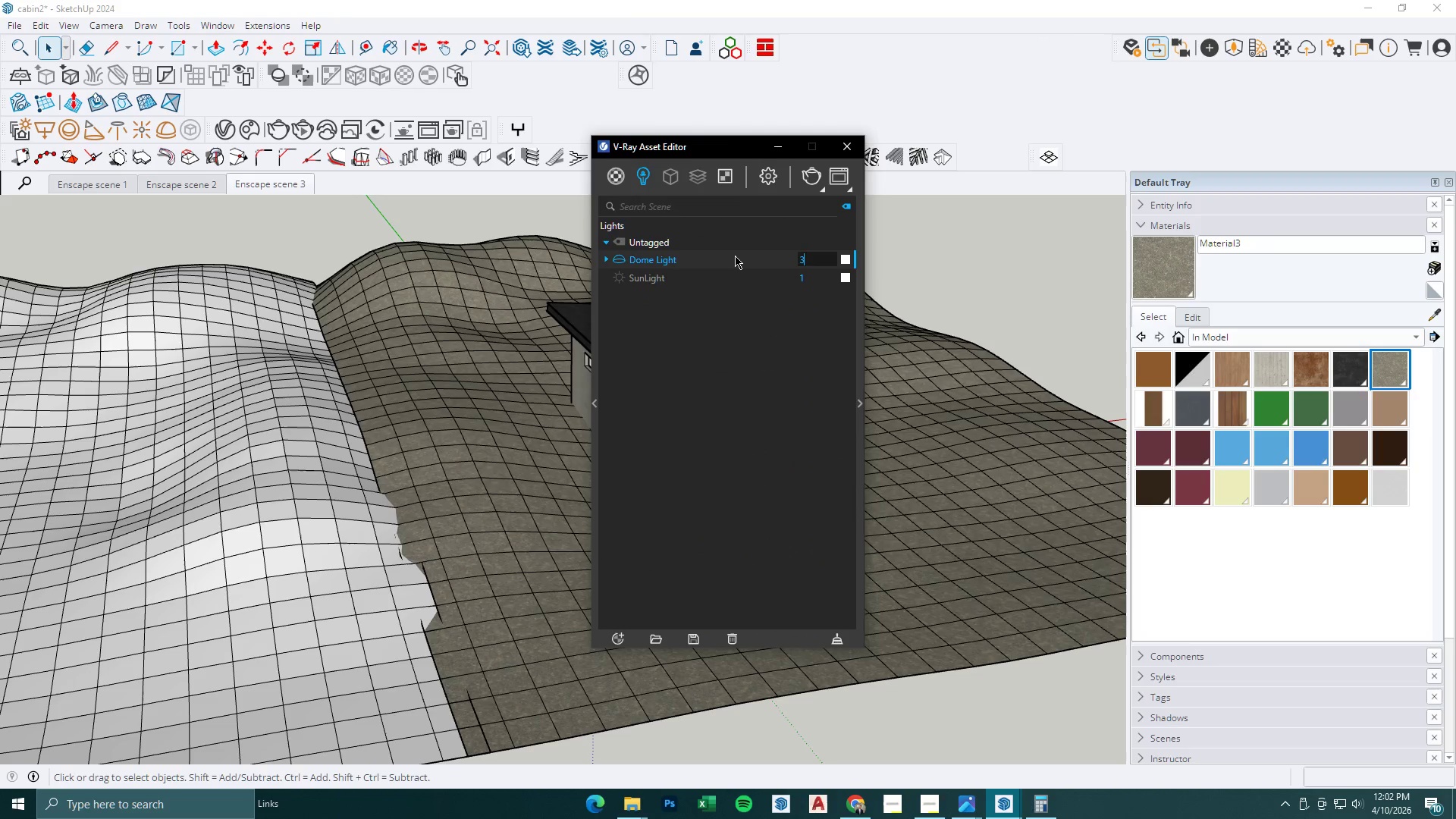 
key(Numpad0)
 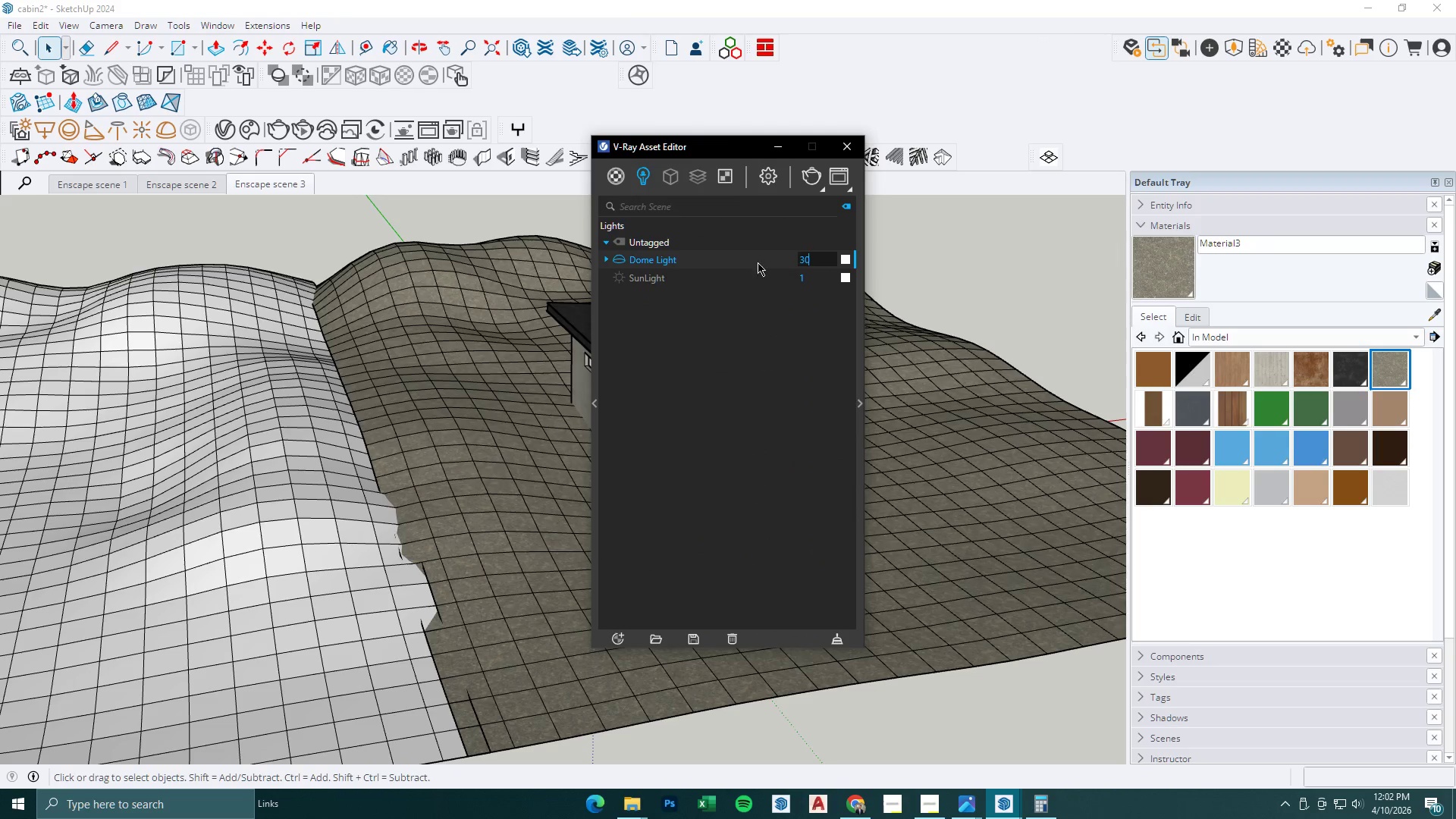 
left_click_drag(start_coordinate=[835, 342], to_coordinate=[835, 346])
 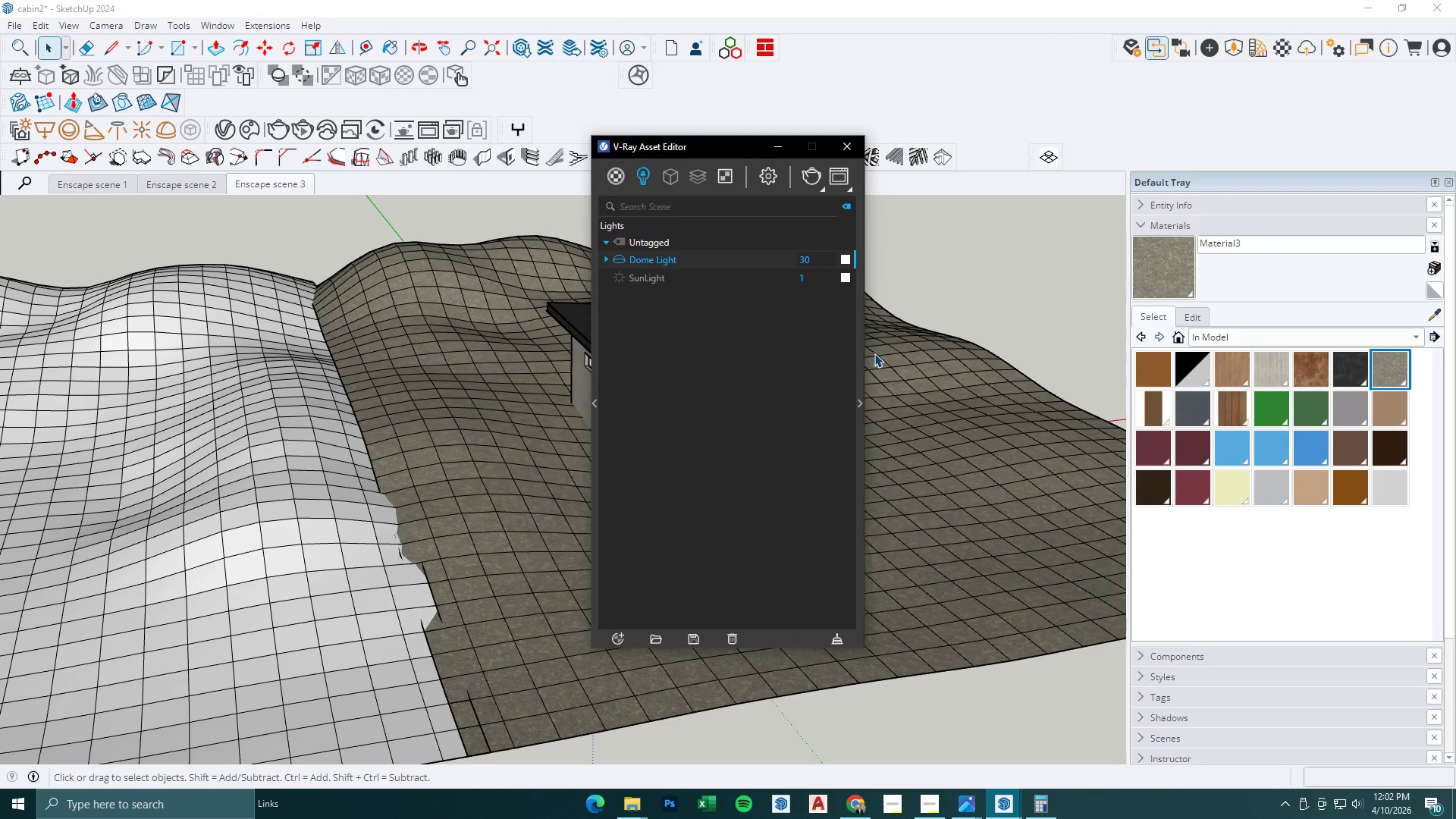 
left_click([861, 351])
 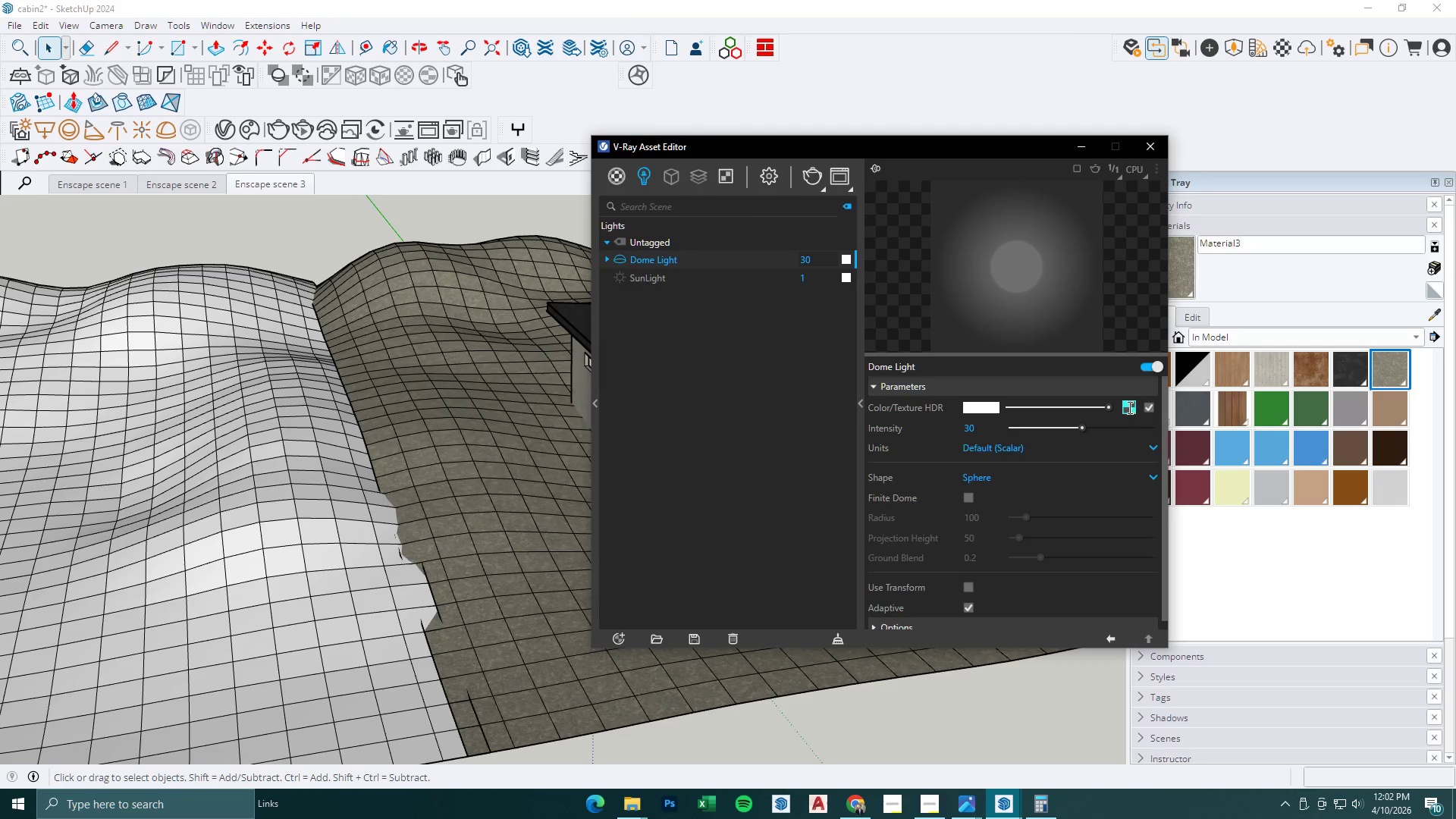 
double_click([1158, 404])
 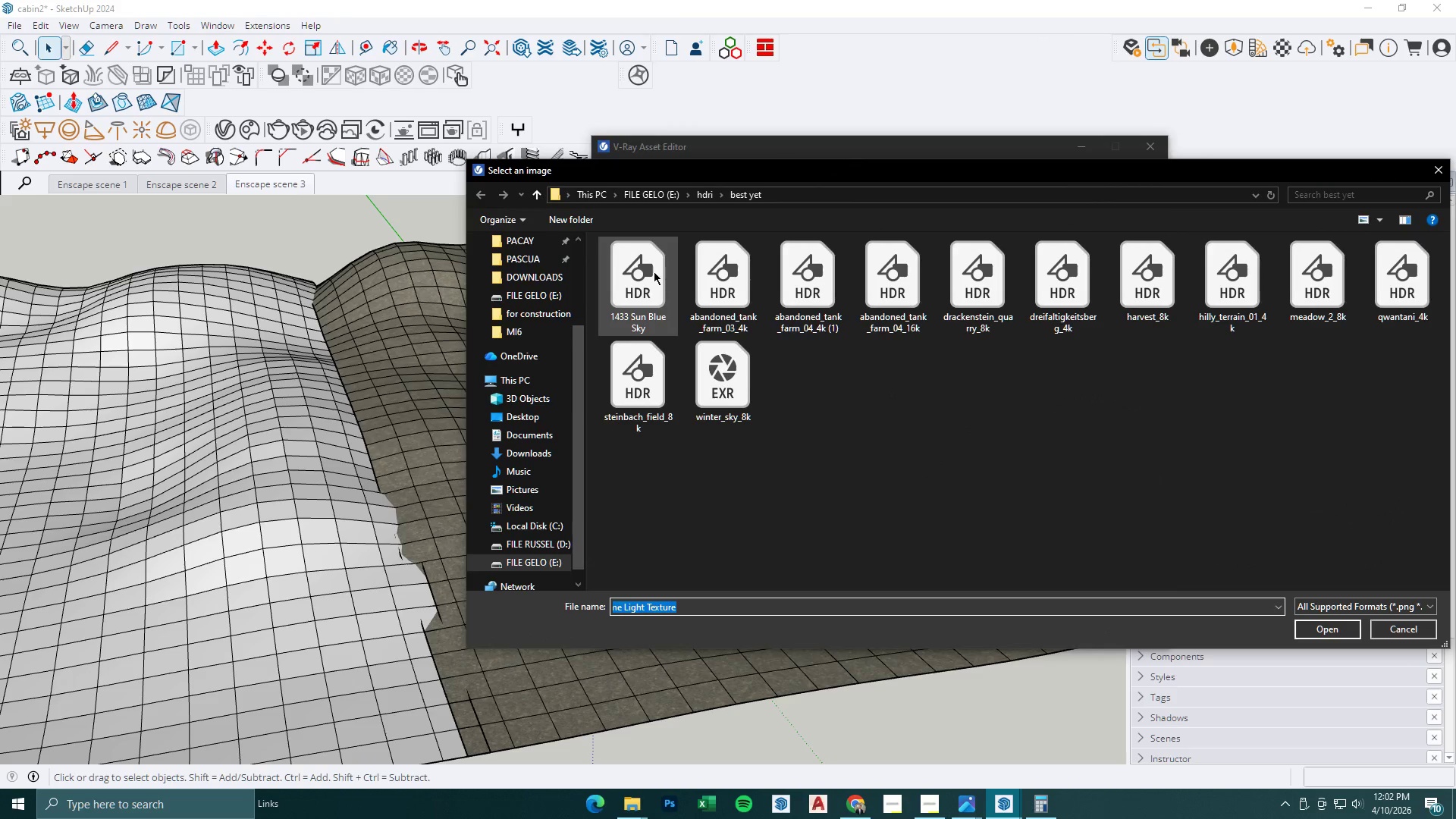 
left_click([538, 278])
 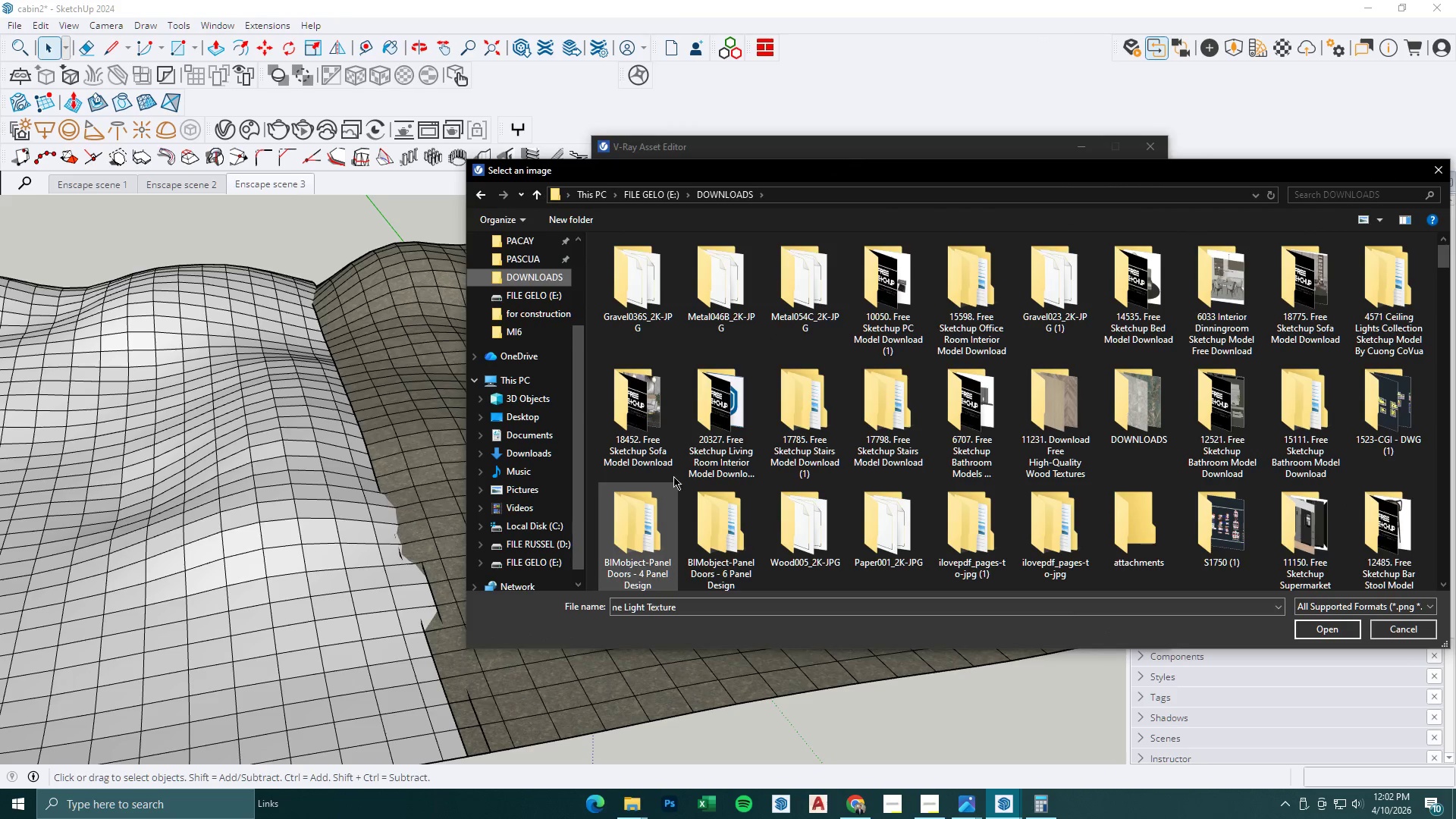 
scroll: coordinate [1164, 438], scroll_direction: down, amount: 3.0
 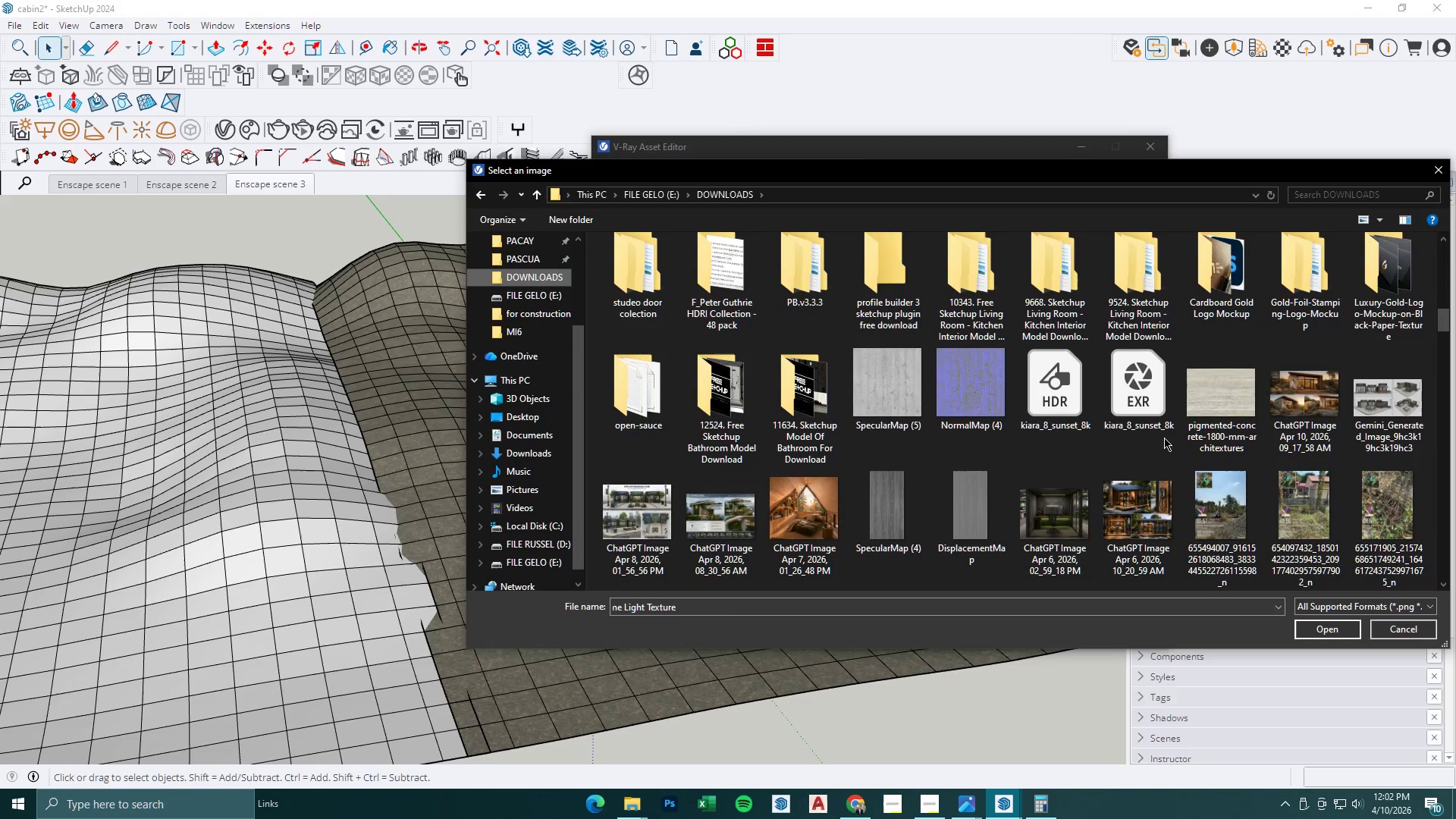 
left_click([1055, 394])
 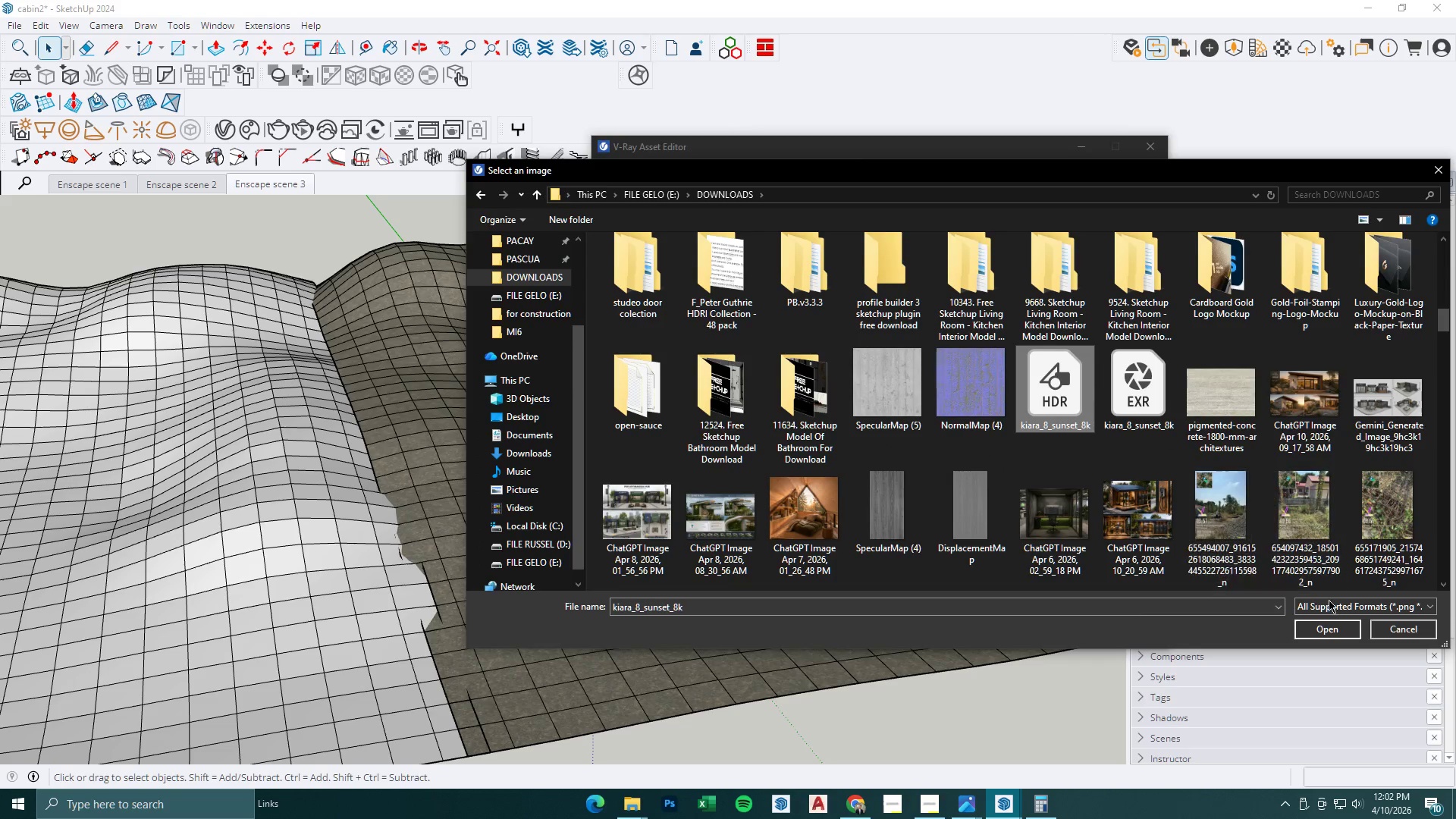 
left_click([1344, 632])
 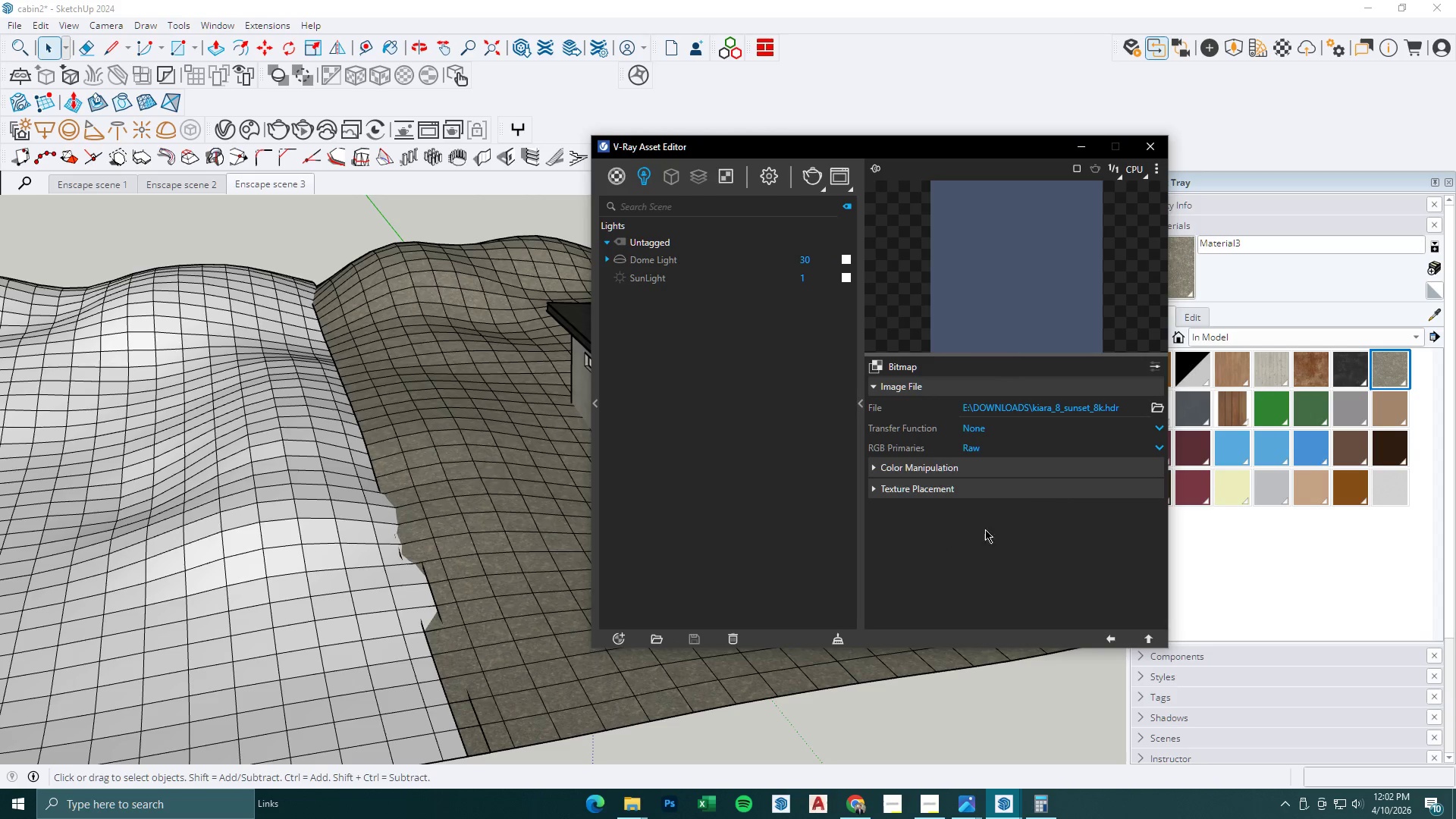 
left_click([958, 492])
 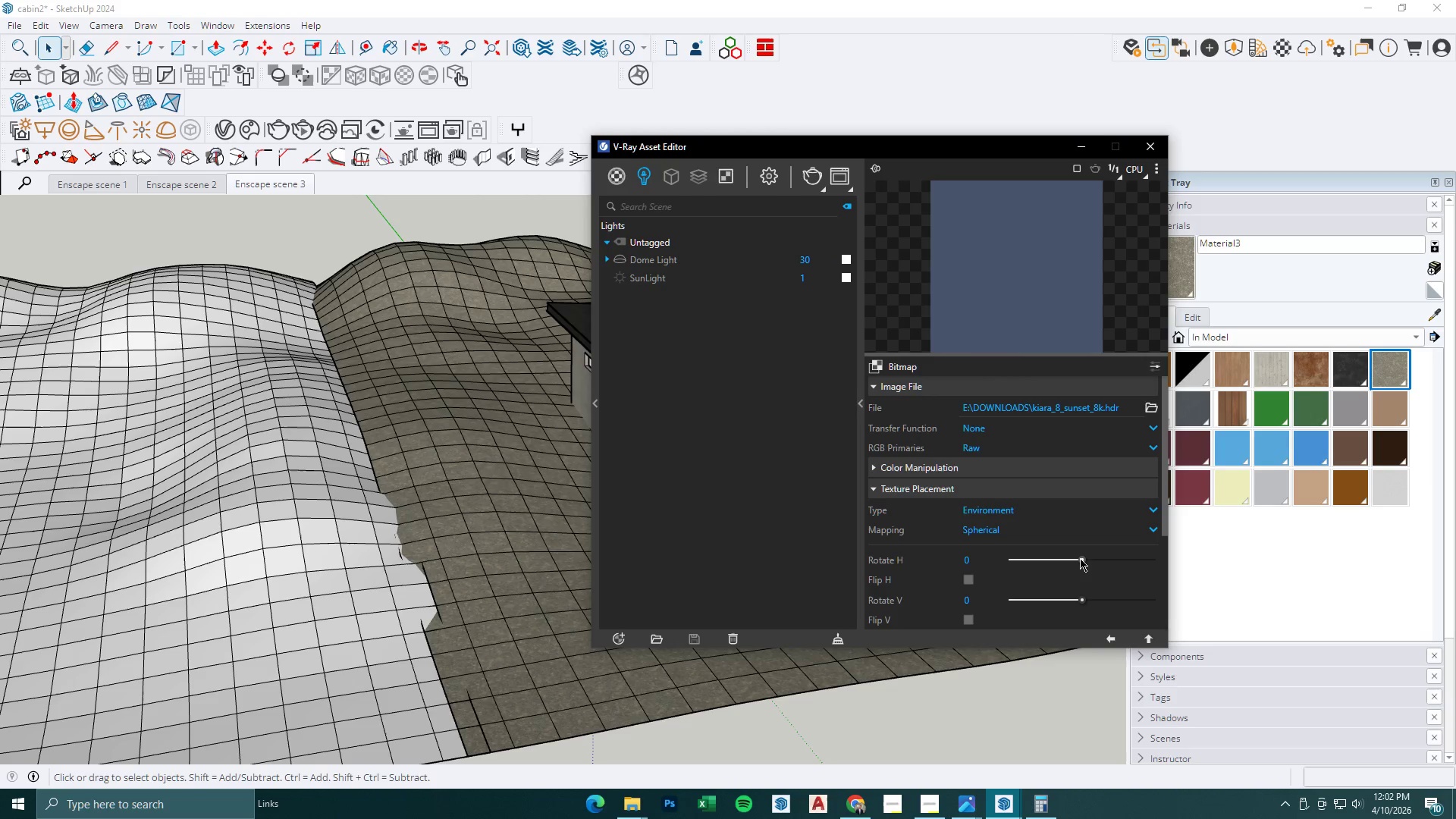 
left_click_drag(start_coordinate=[1082, 561], to_coordinate=[1023, 563])
 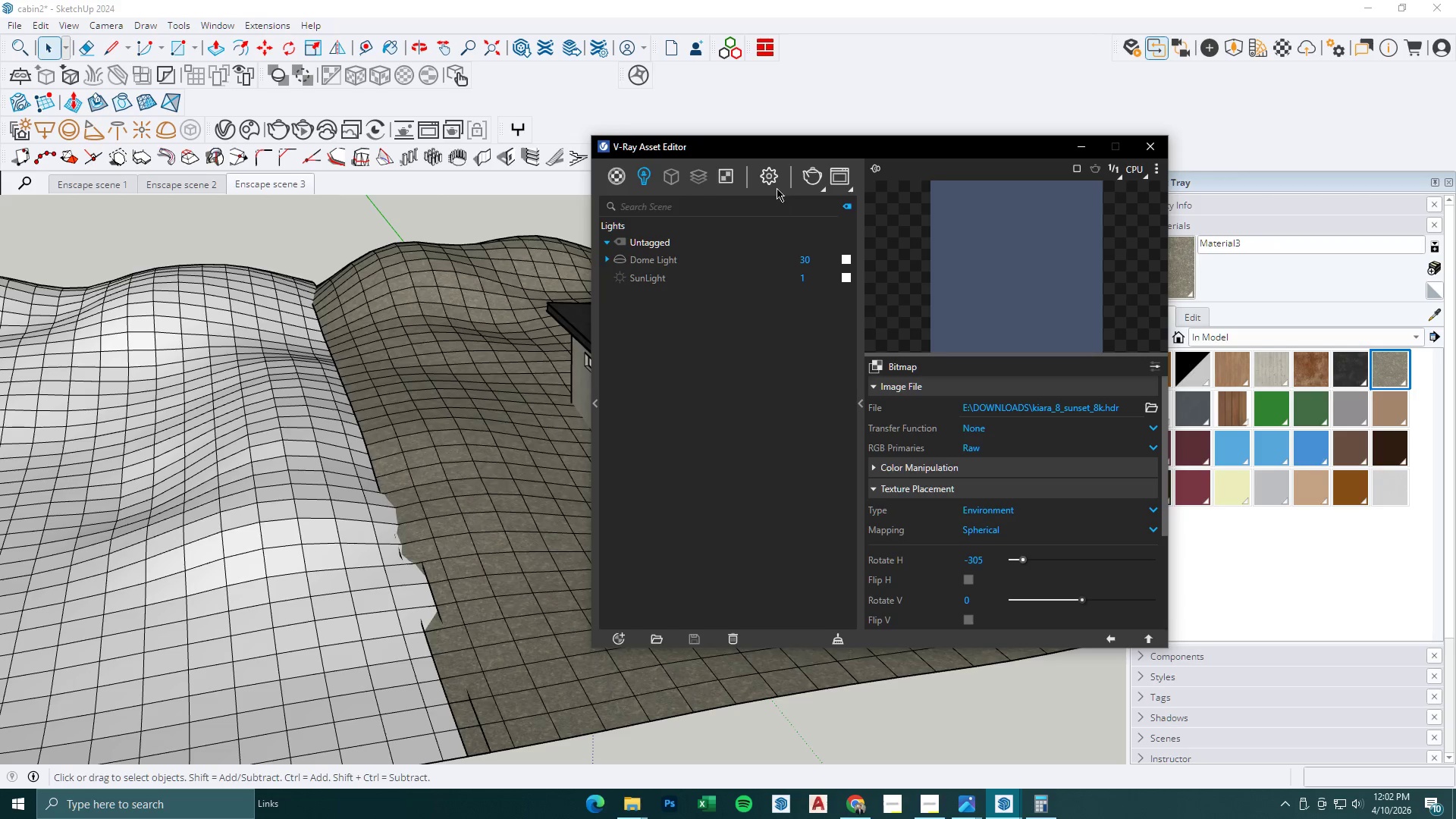 
left_click([779, 166])
 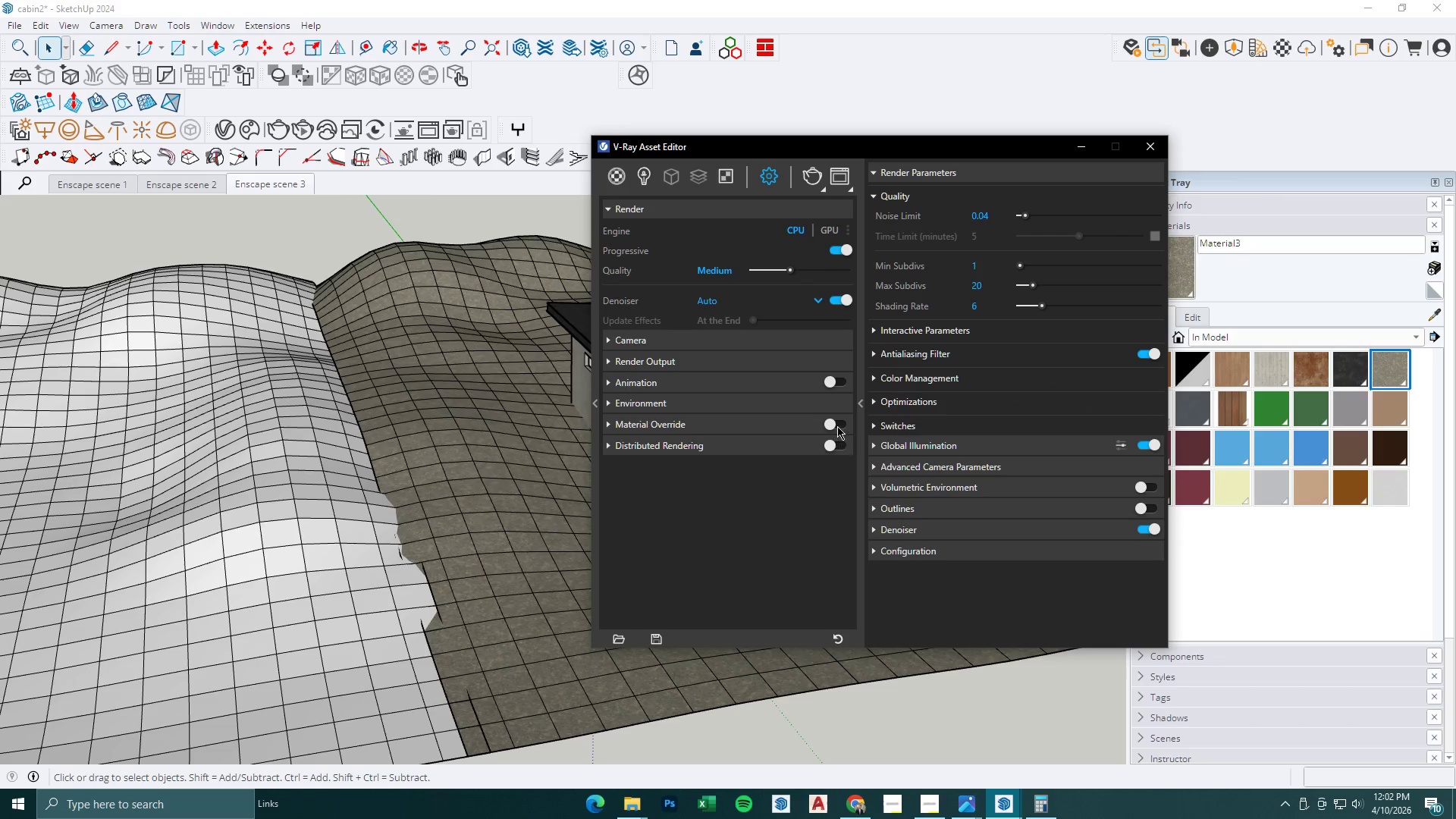 
left_click([838, 426])
 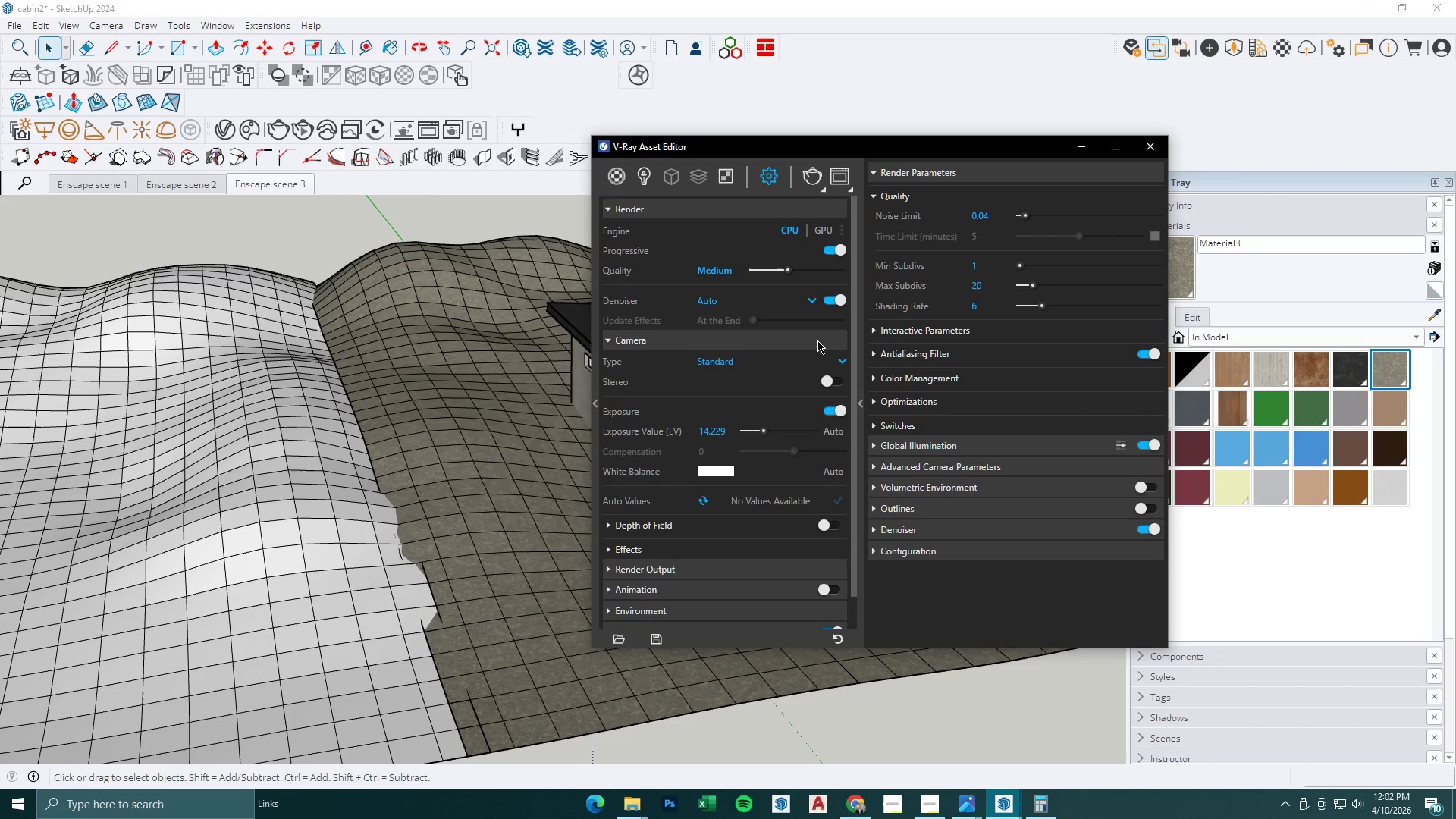 
double_click([802, 340])
 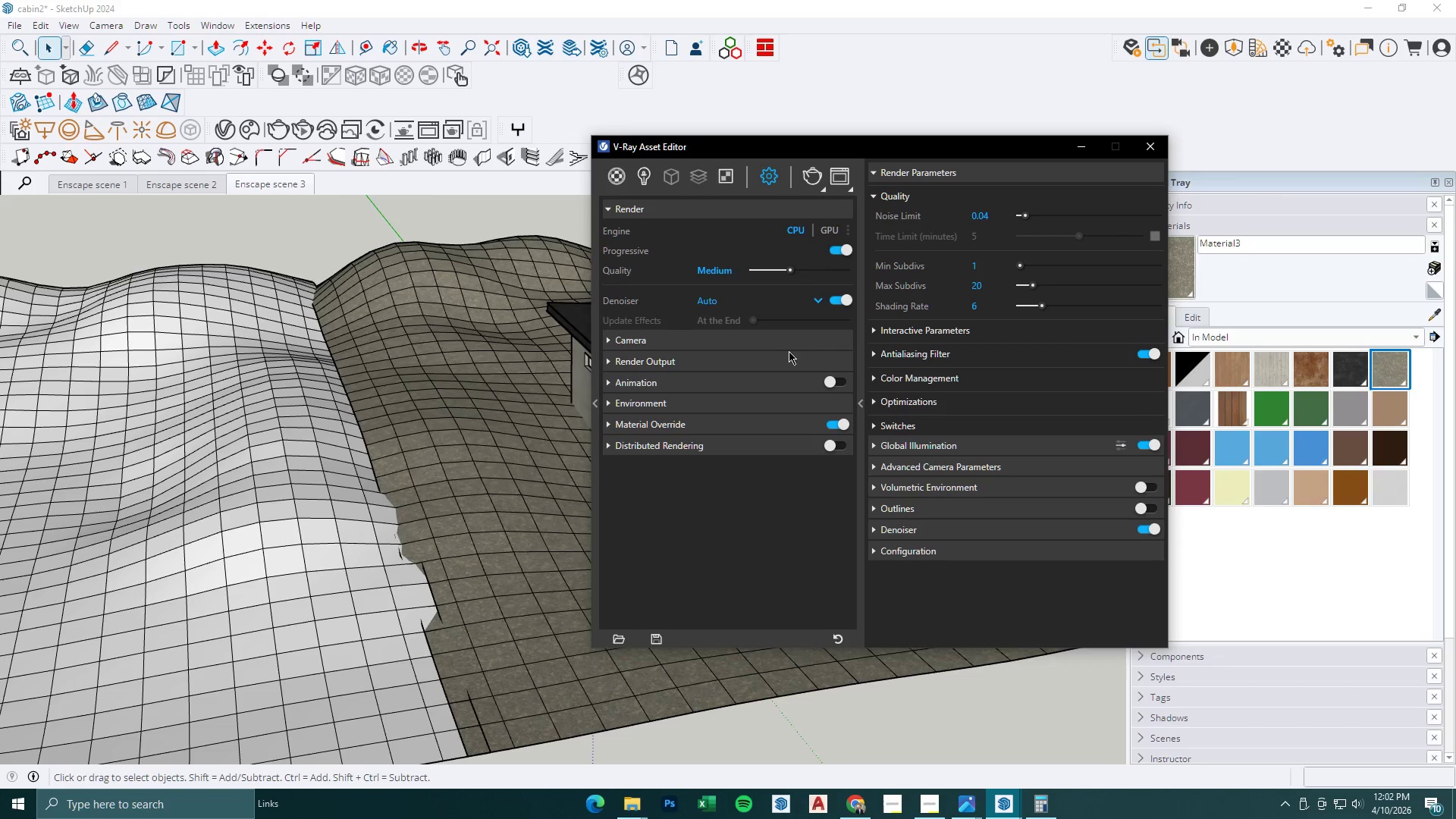 
triple_click([787, 355])
 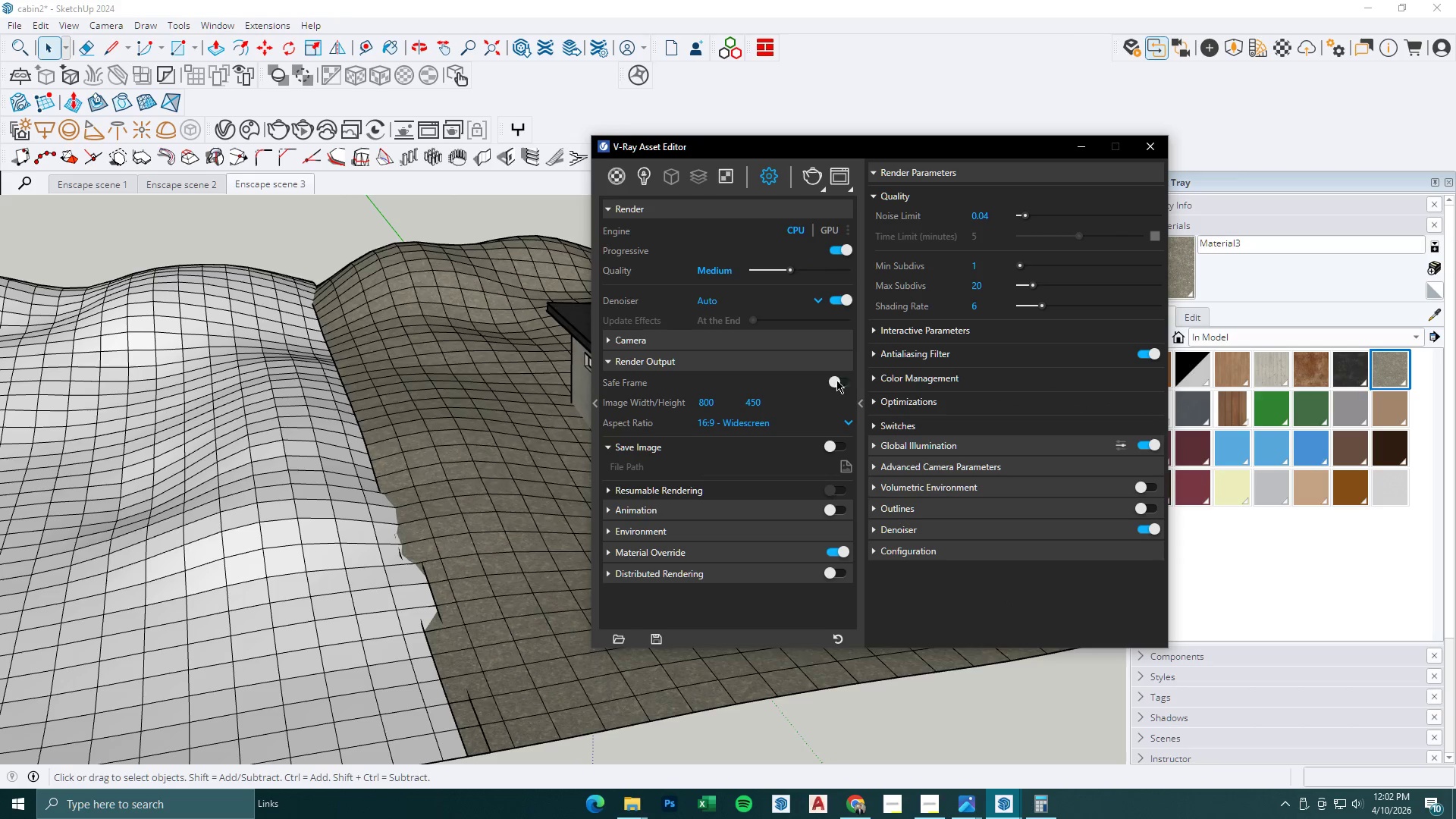 
double_click([796, 413])
 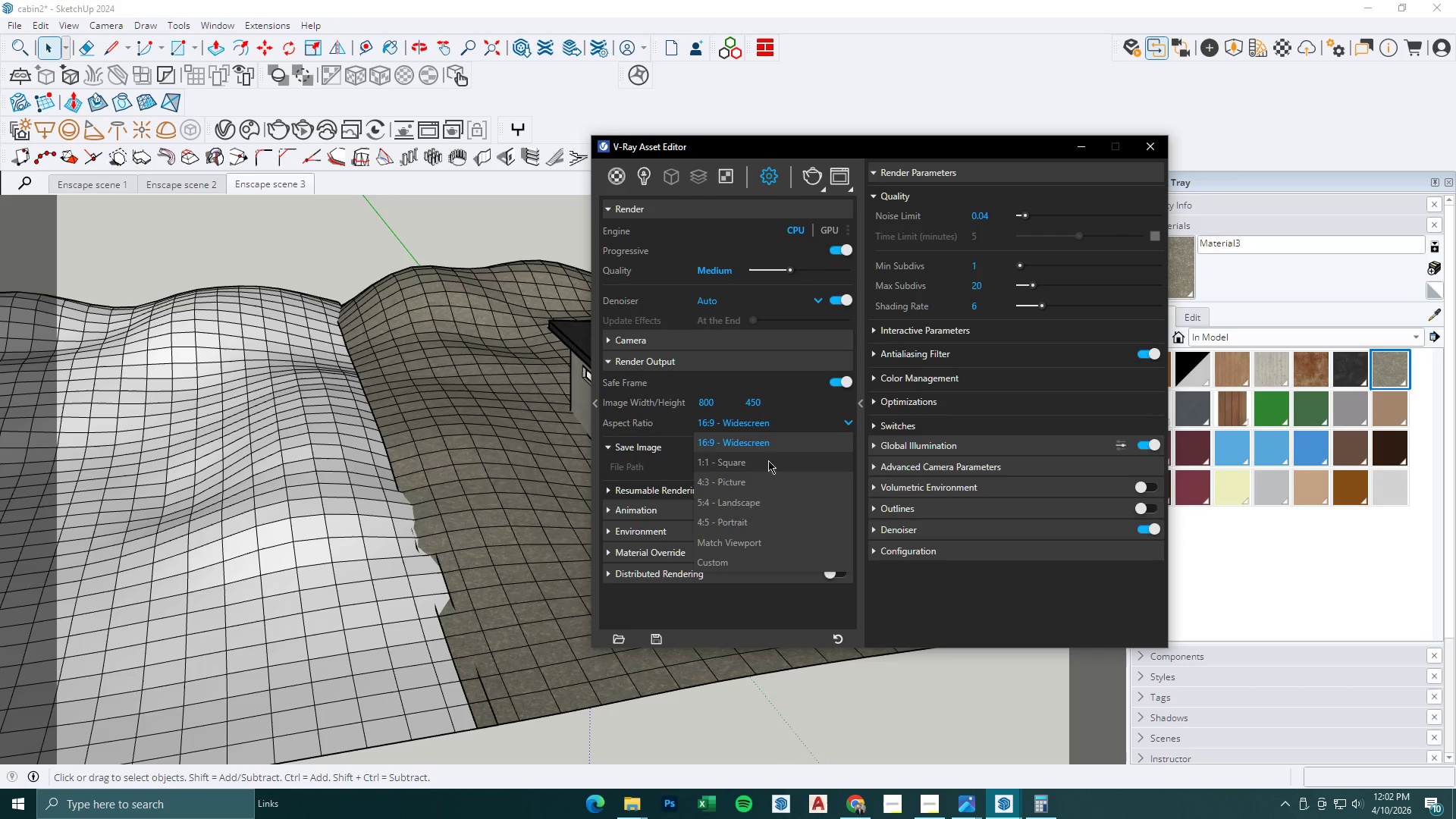 
left_click([759, 505])
 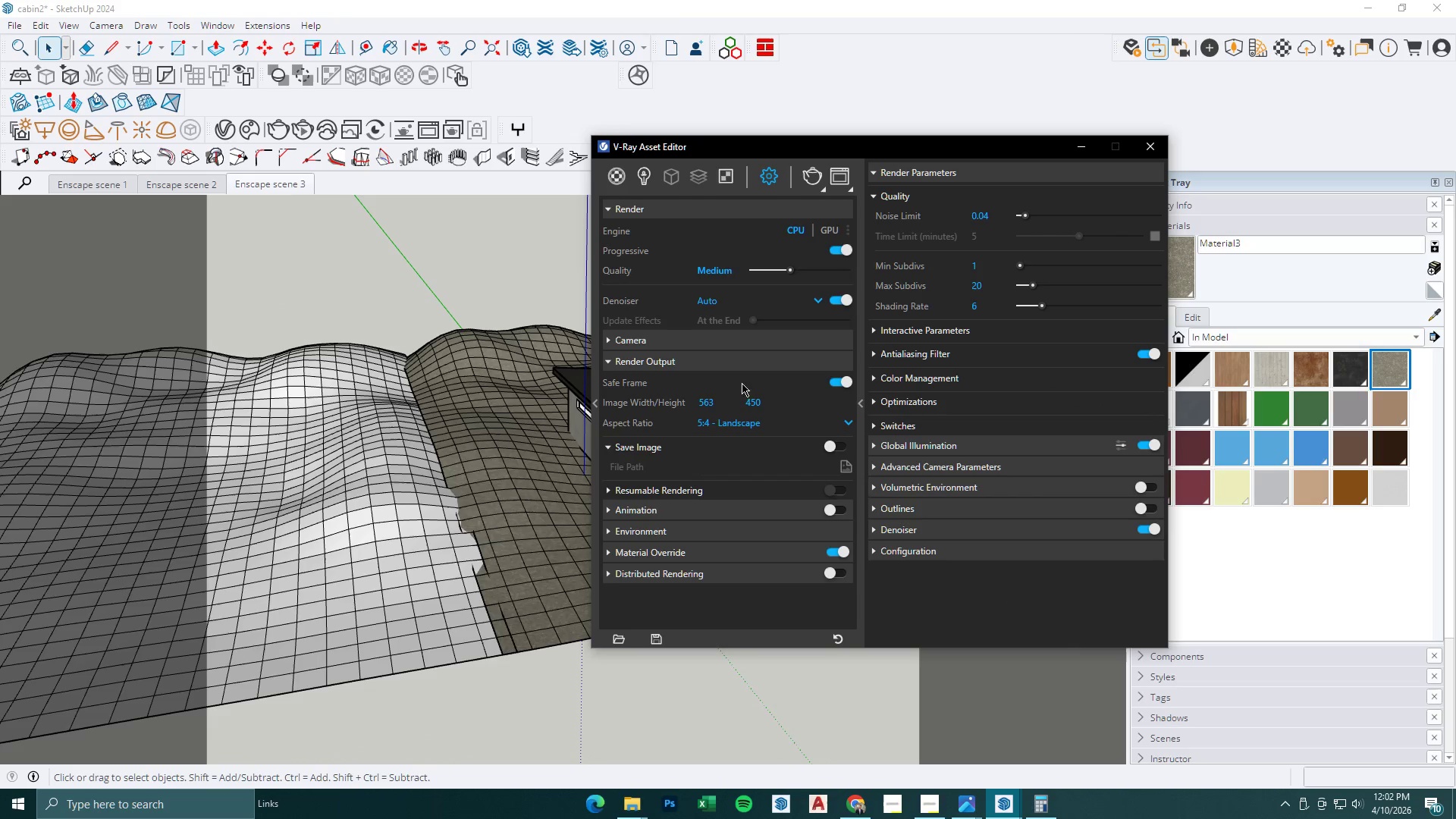 
left_click_drag(start_coordinate=[733, 403], to_coordinate=[655, 399])
 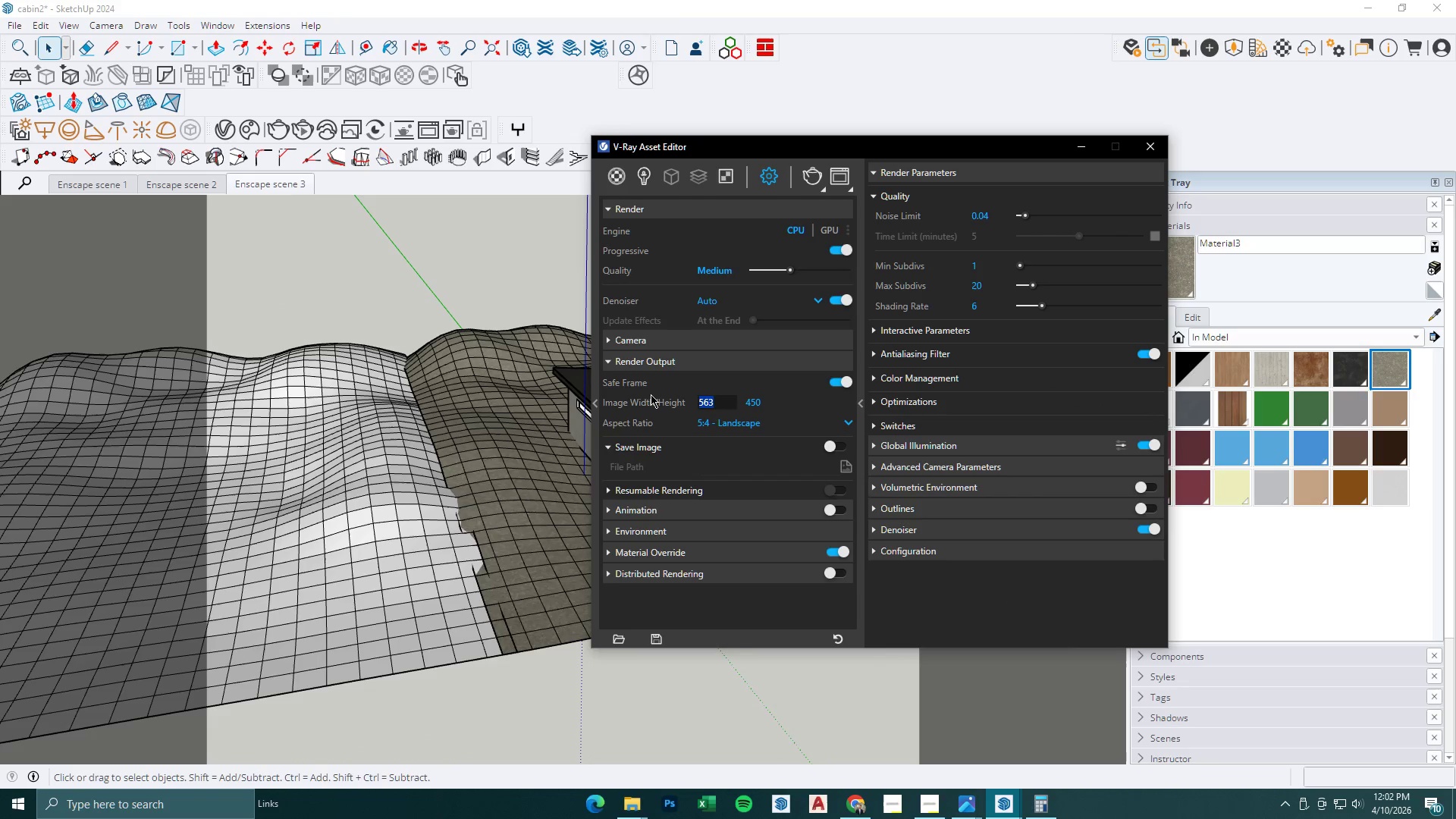 
key(Numpad1)
 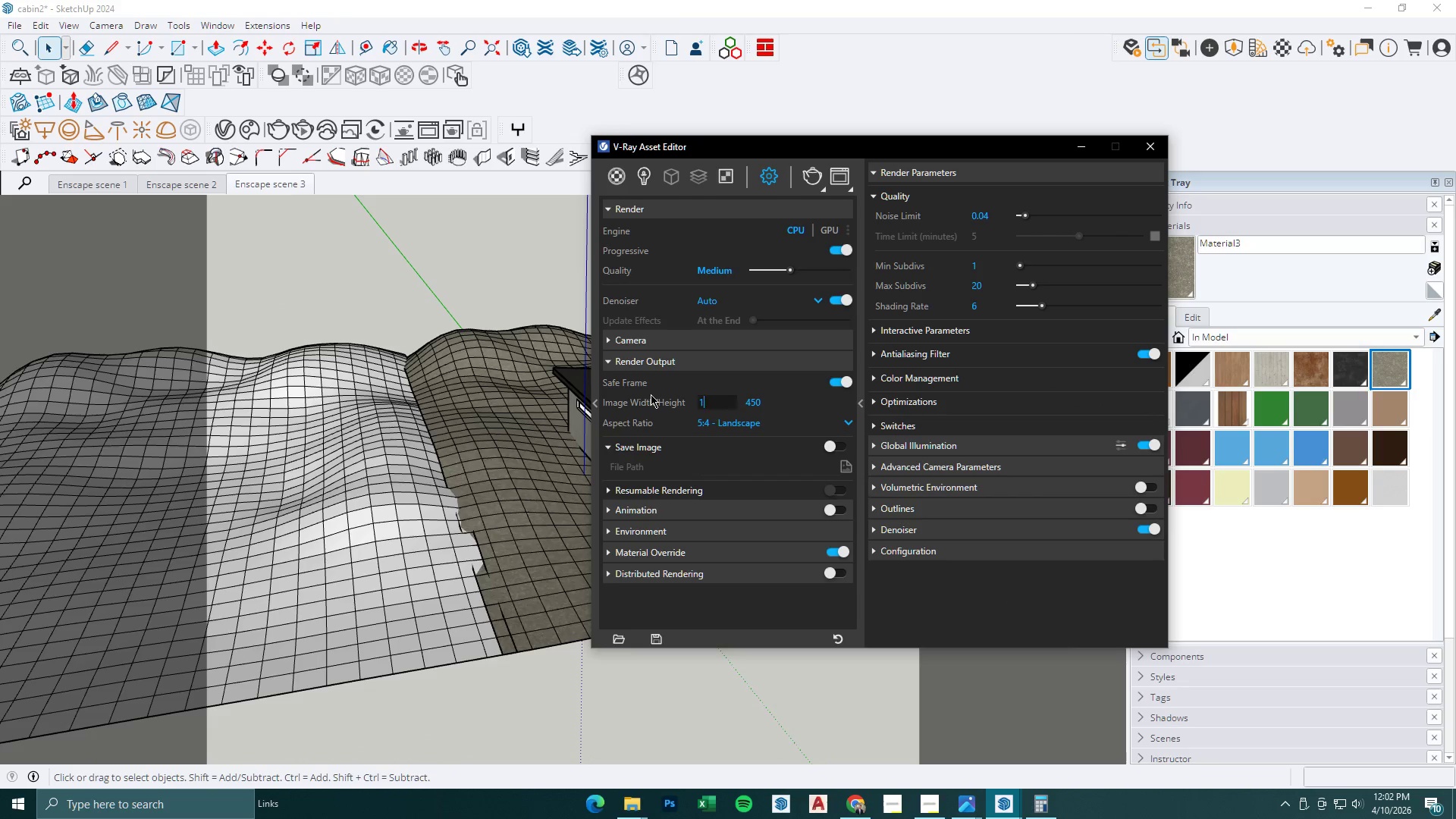 
key(Numpad2)
 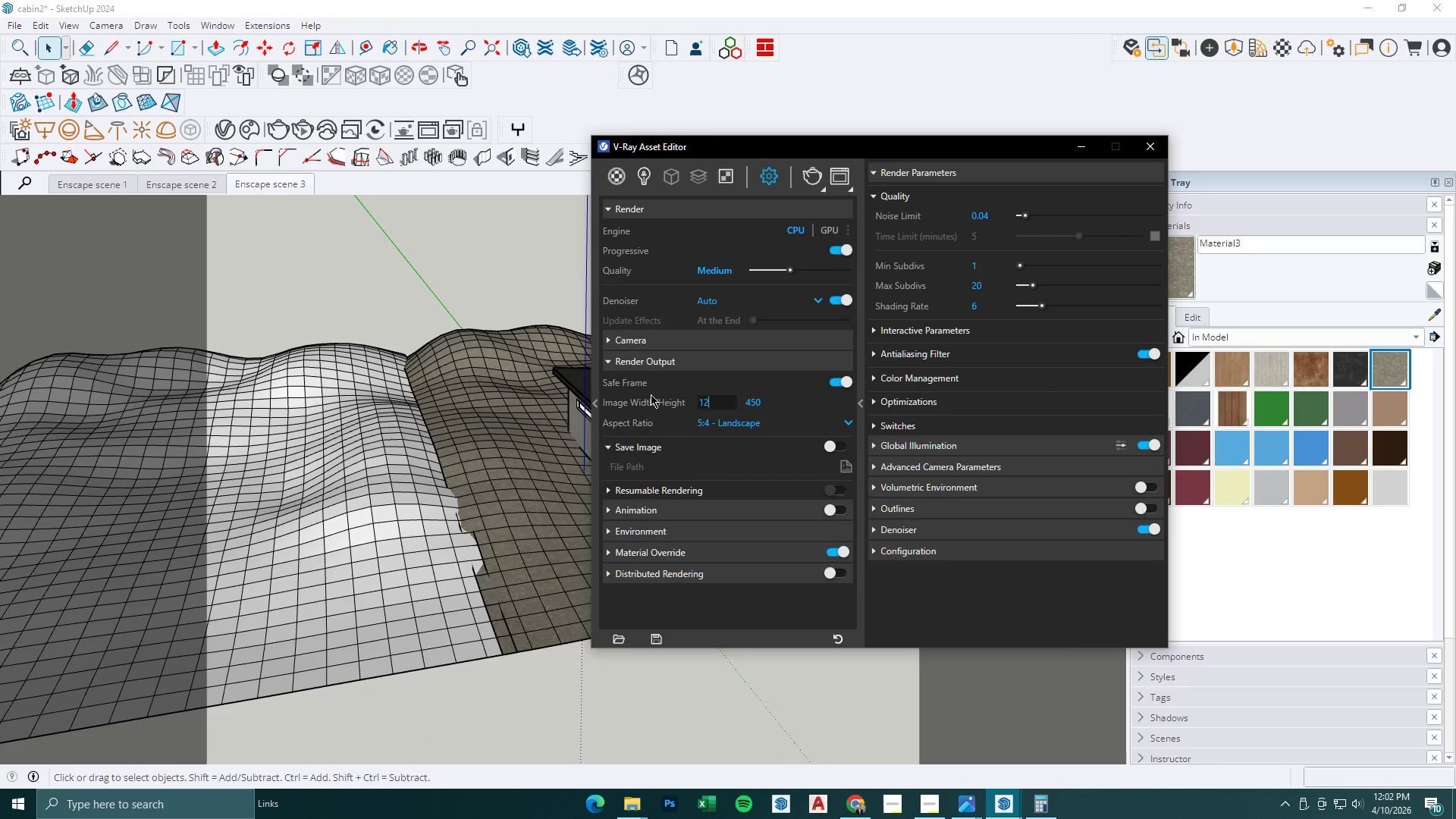 
key(Numpad0)
 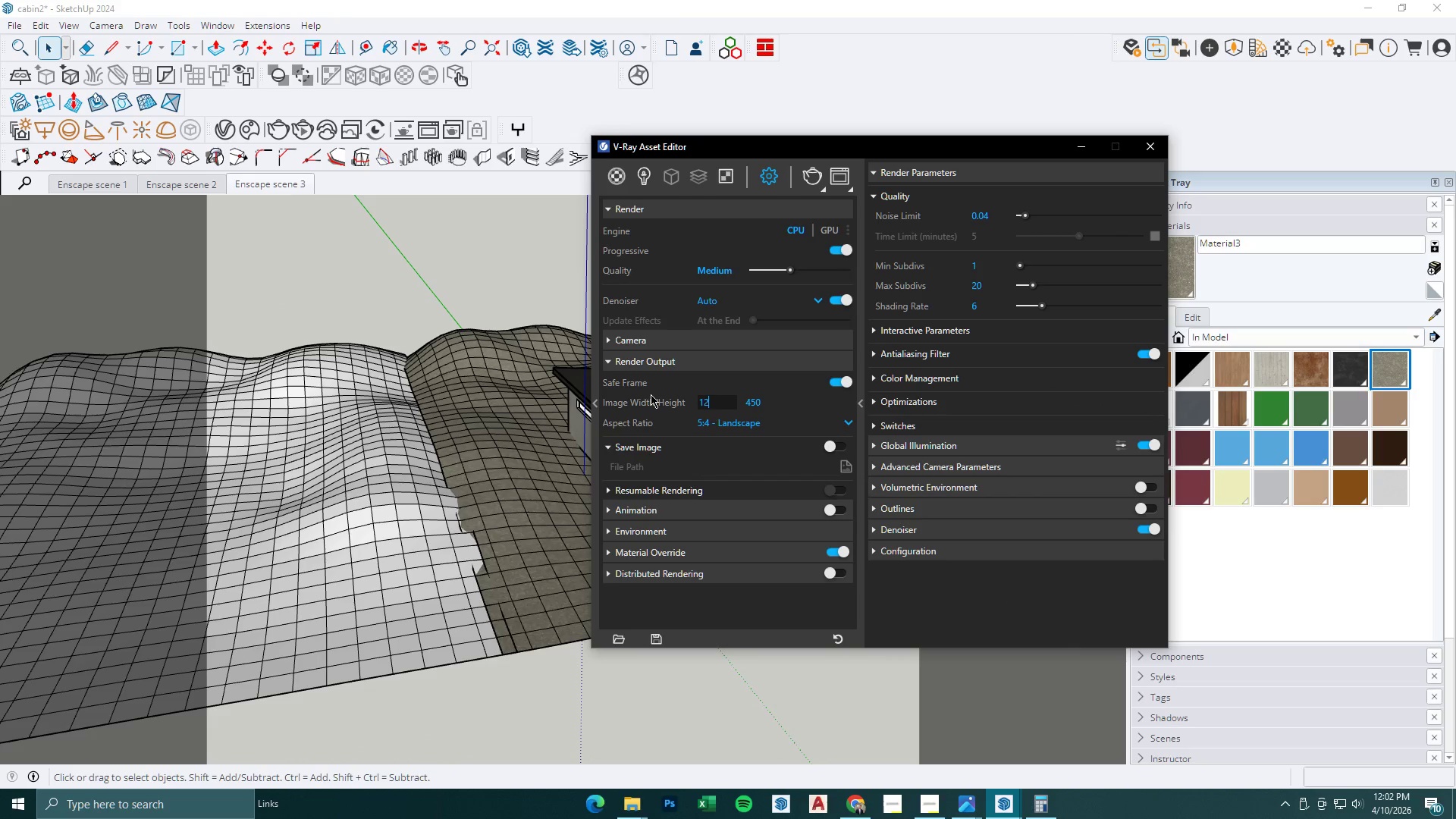 
key(Numpad0)
 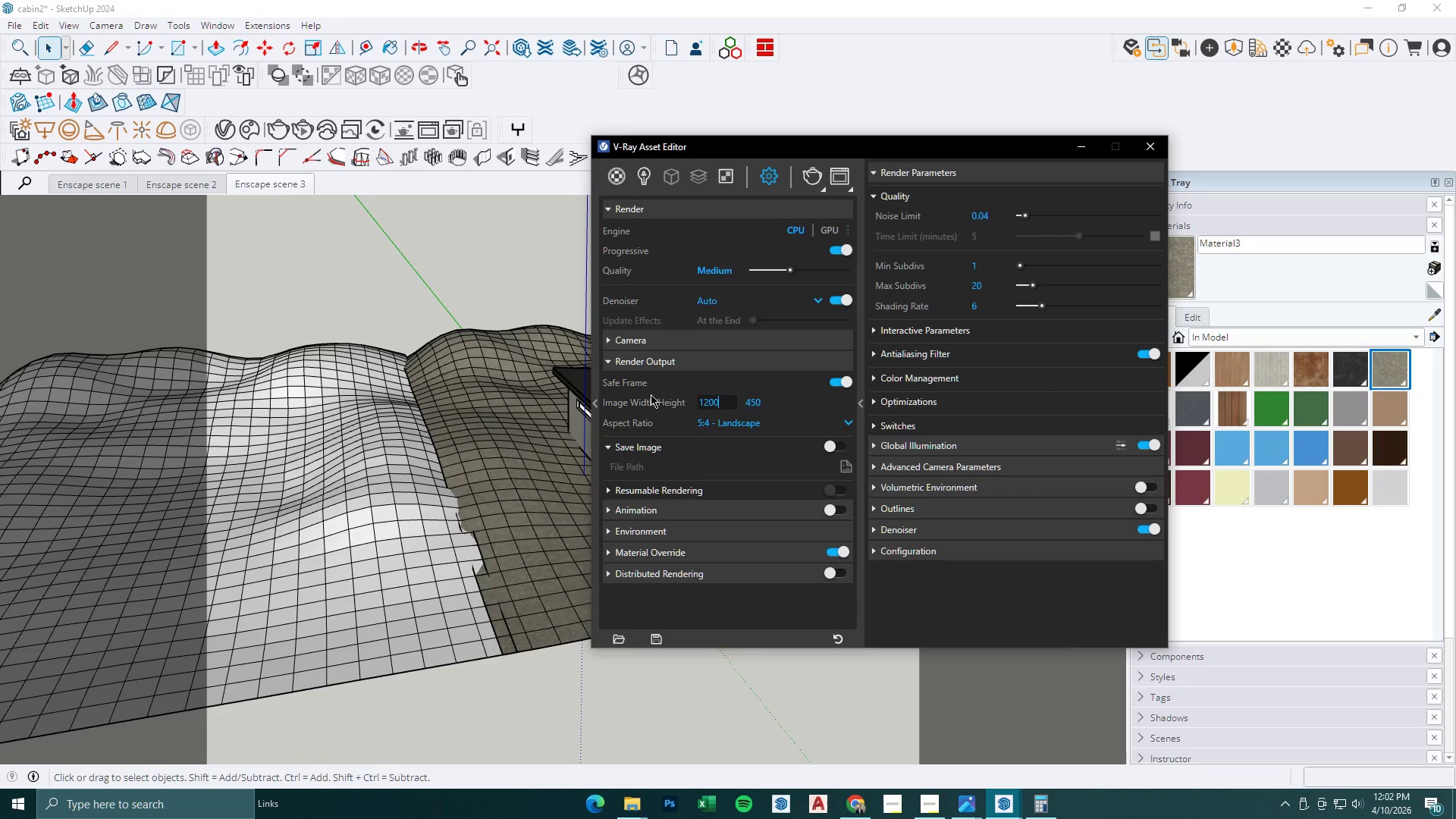 
key(NumpadEnter)
 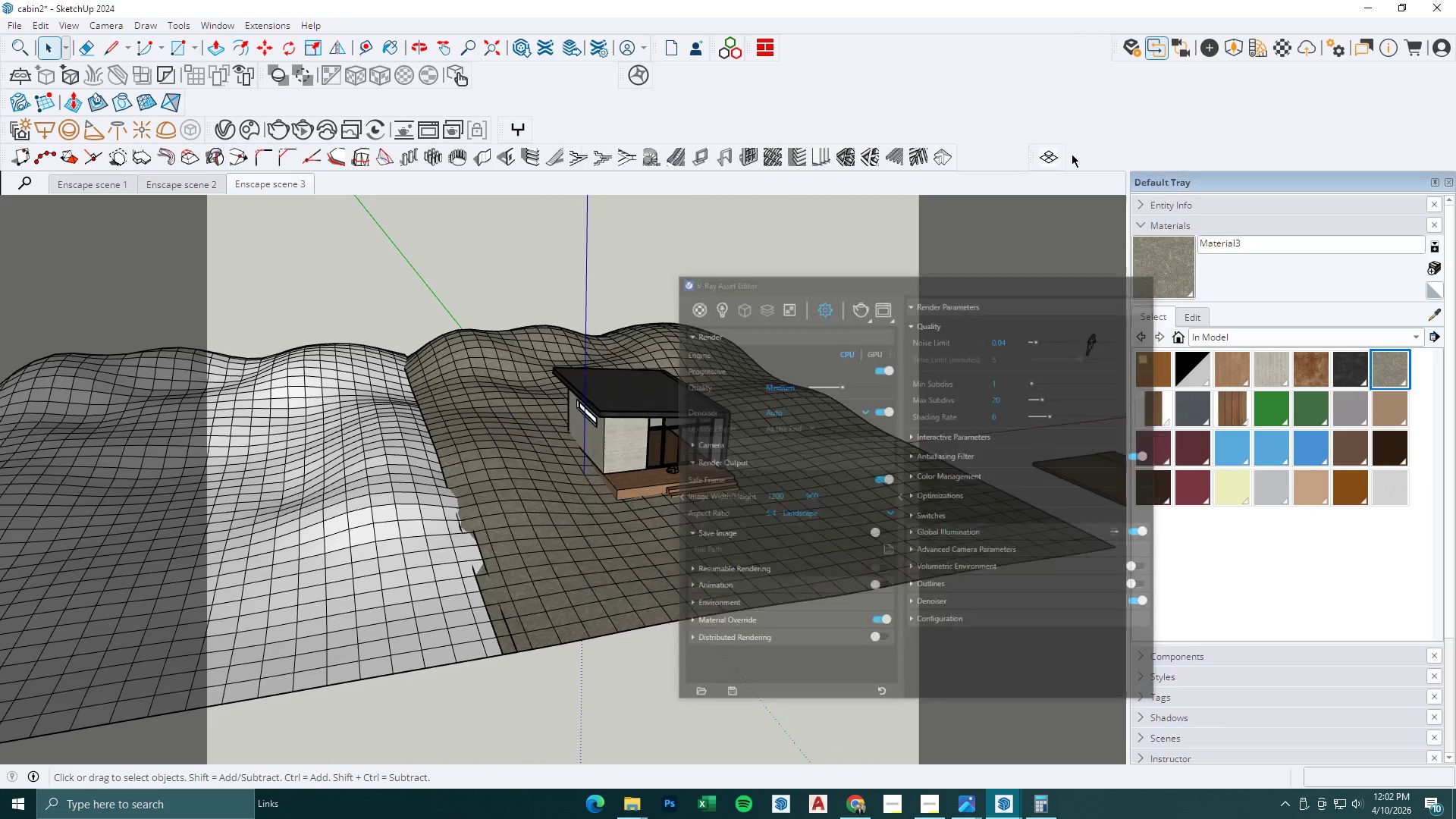 
scroll: coordinate [613, 413], scroll_direction: up, amount: 10.0
 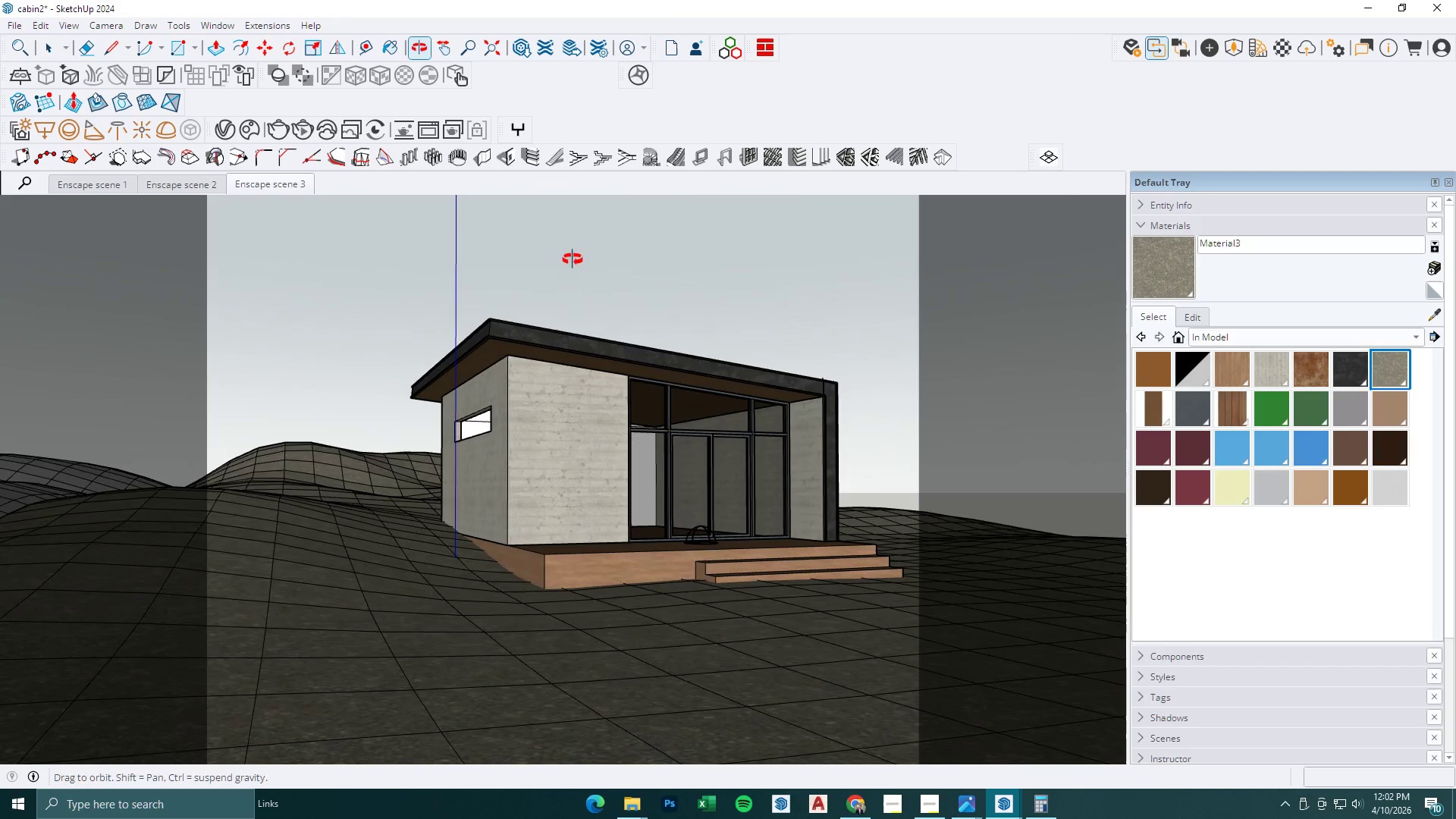 
scroll: coordinate [576, 452], scroll_direction: none, amount: 0.0
 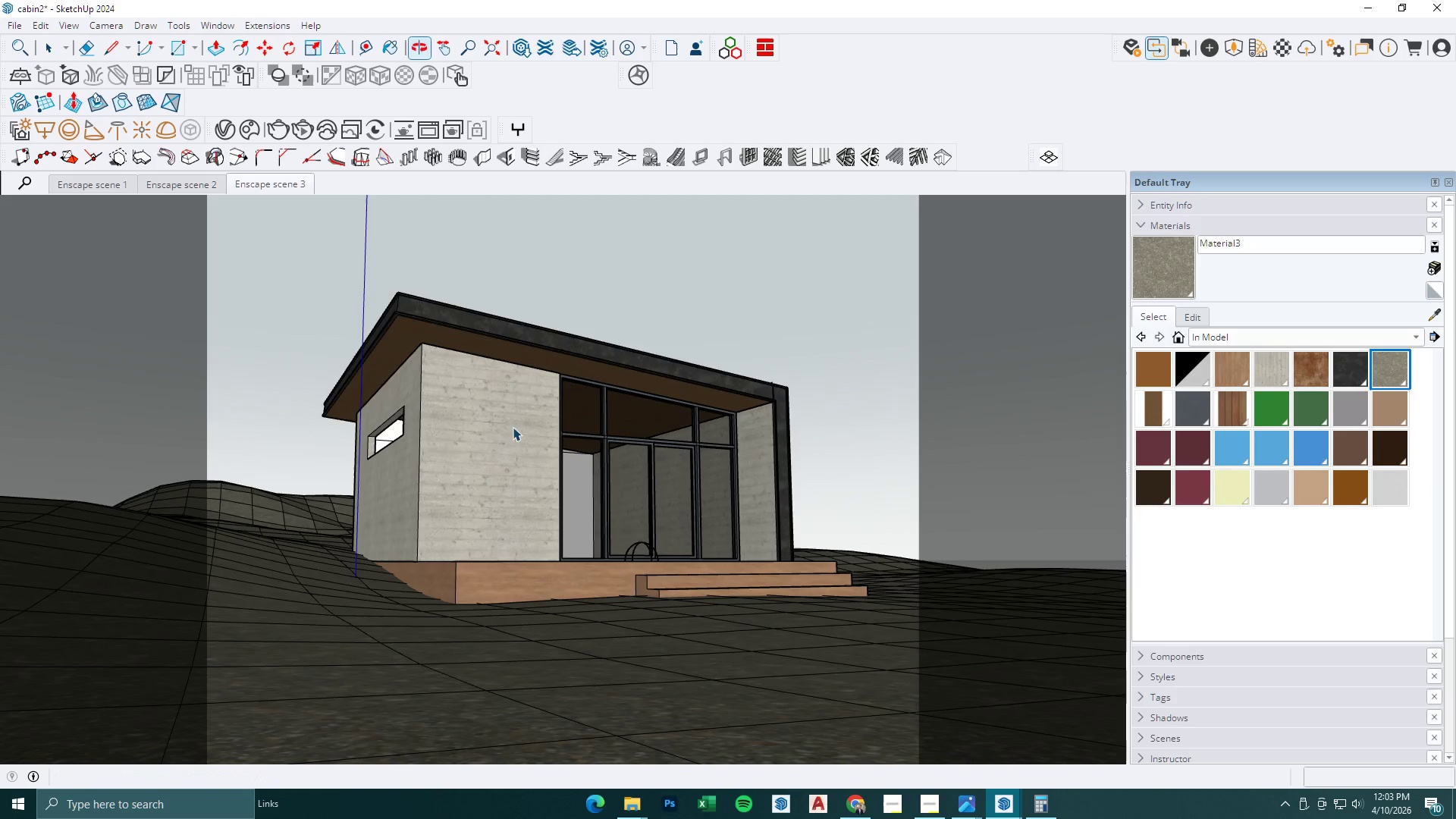 
left_click([110, 20])
 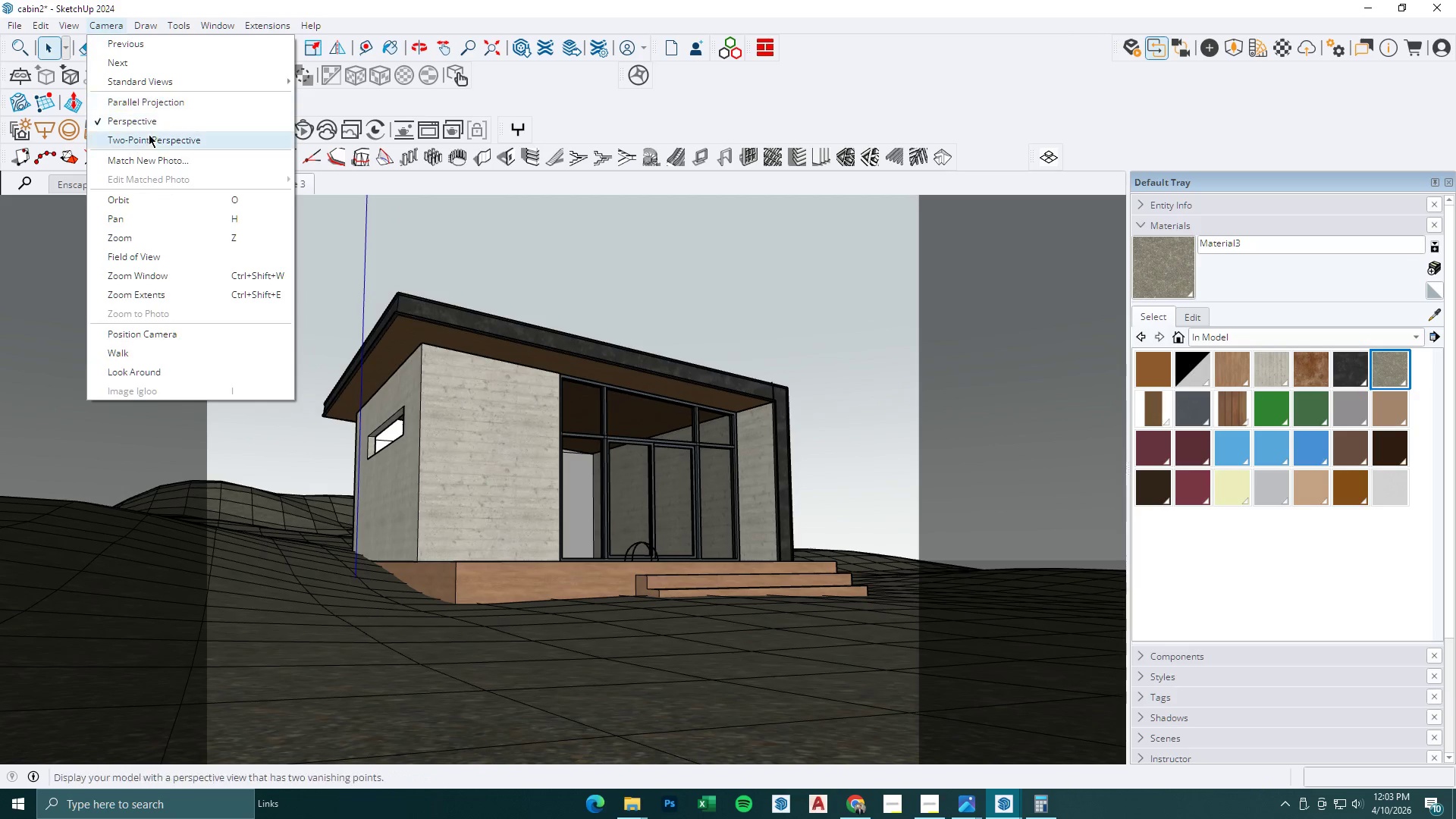 
left_click([149, 137])
 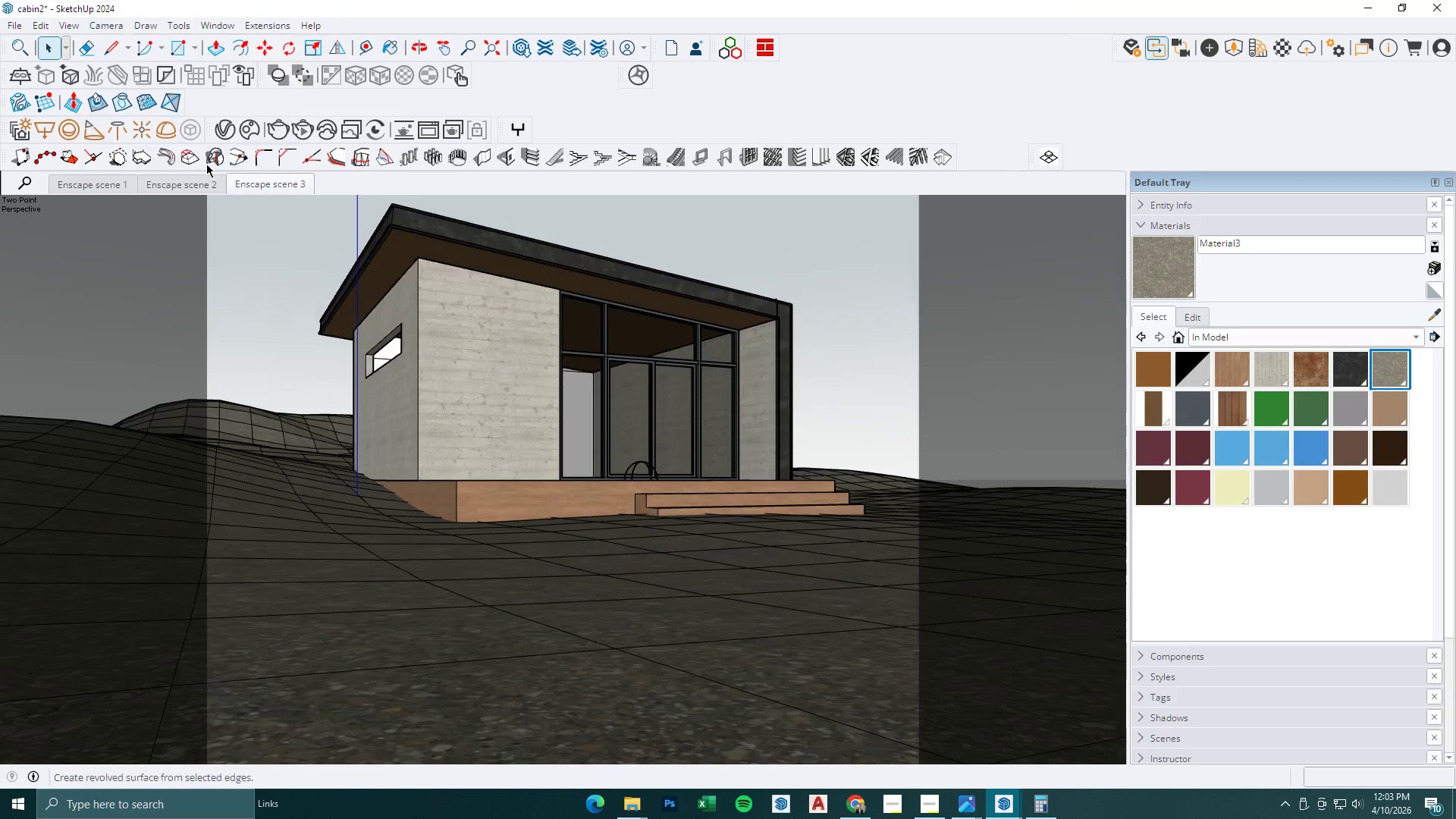 
left_click_drag(start_coordinate=[397, 261], to_coordinate=[388, 439])
 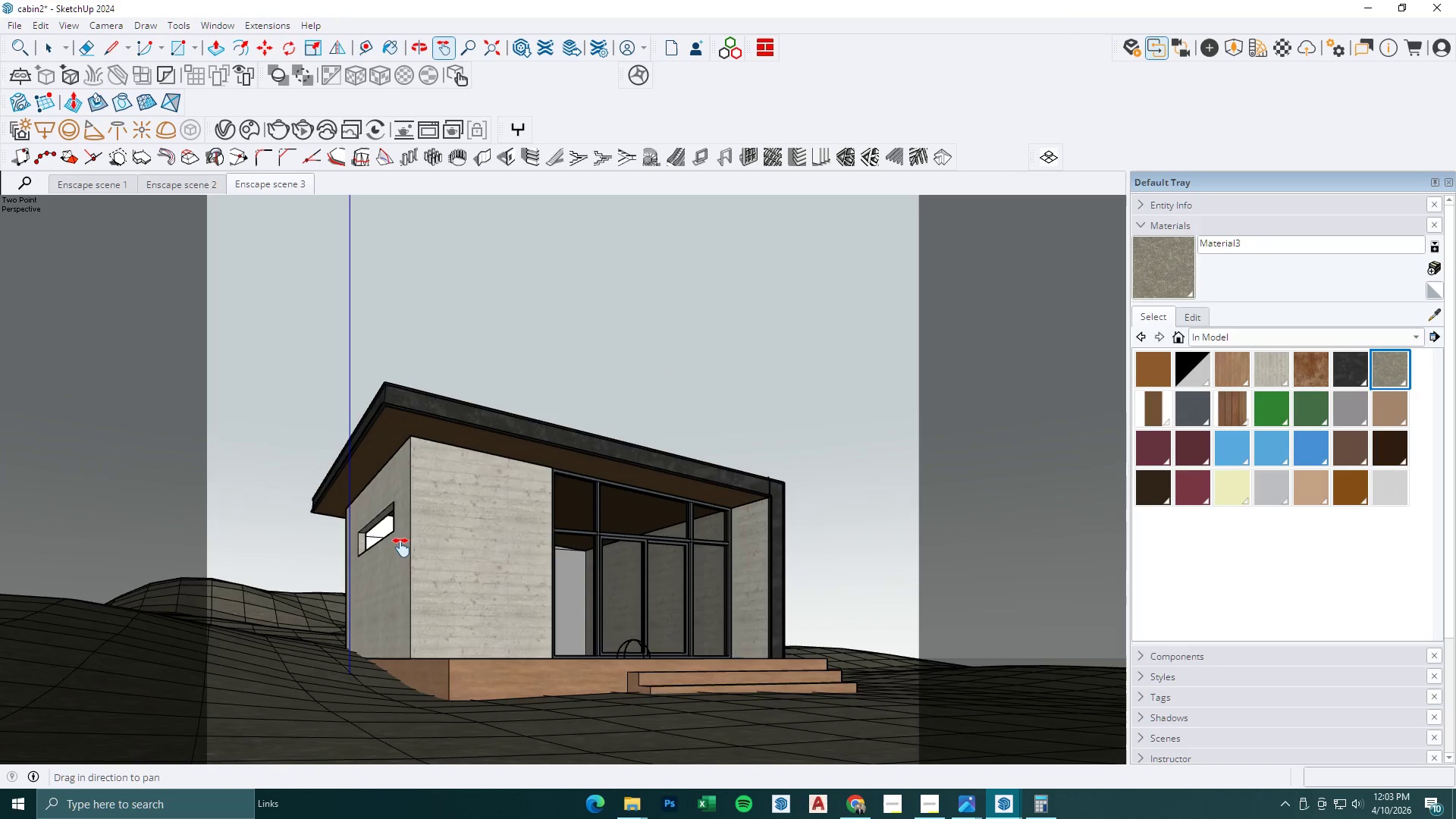 
key(Z)
 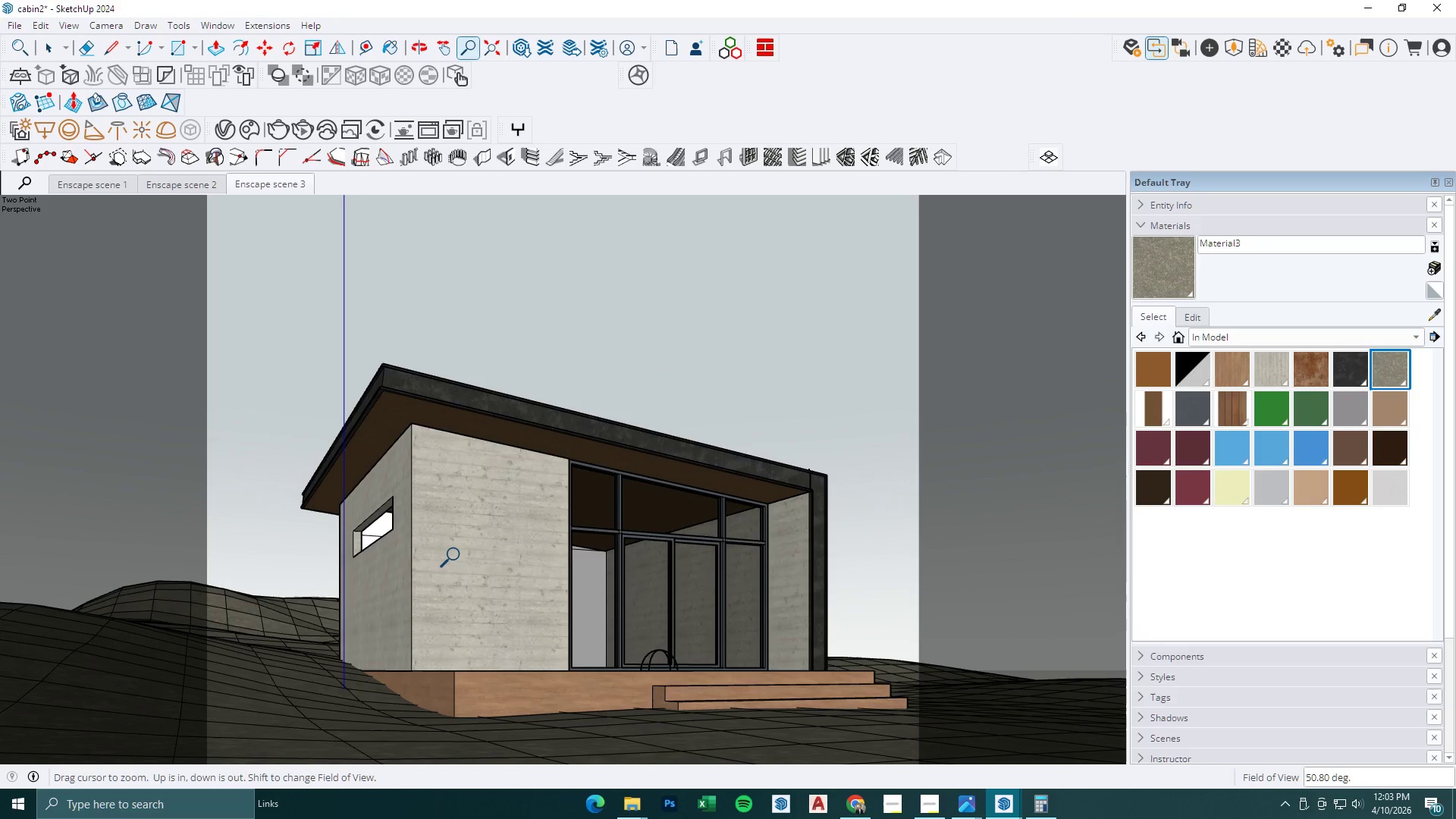 
scroll: coordinate [402, 548], scroll_direction: up, amount: 1.0
 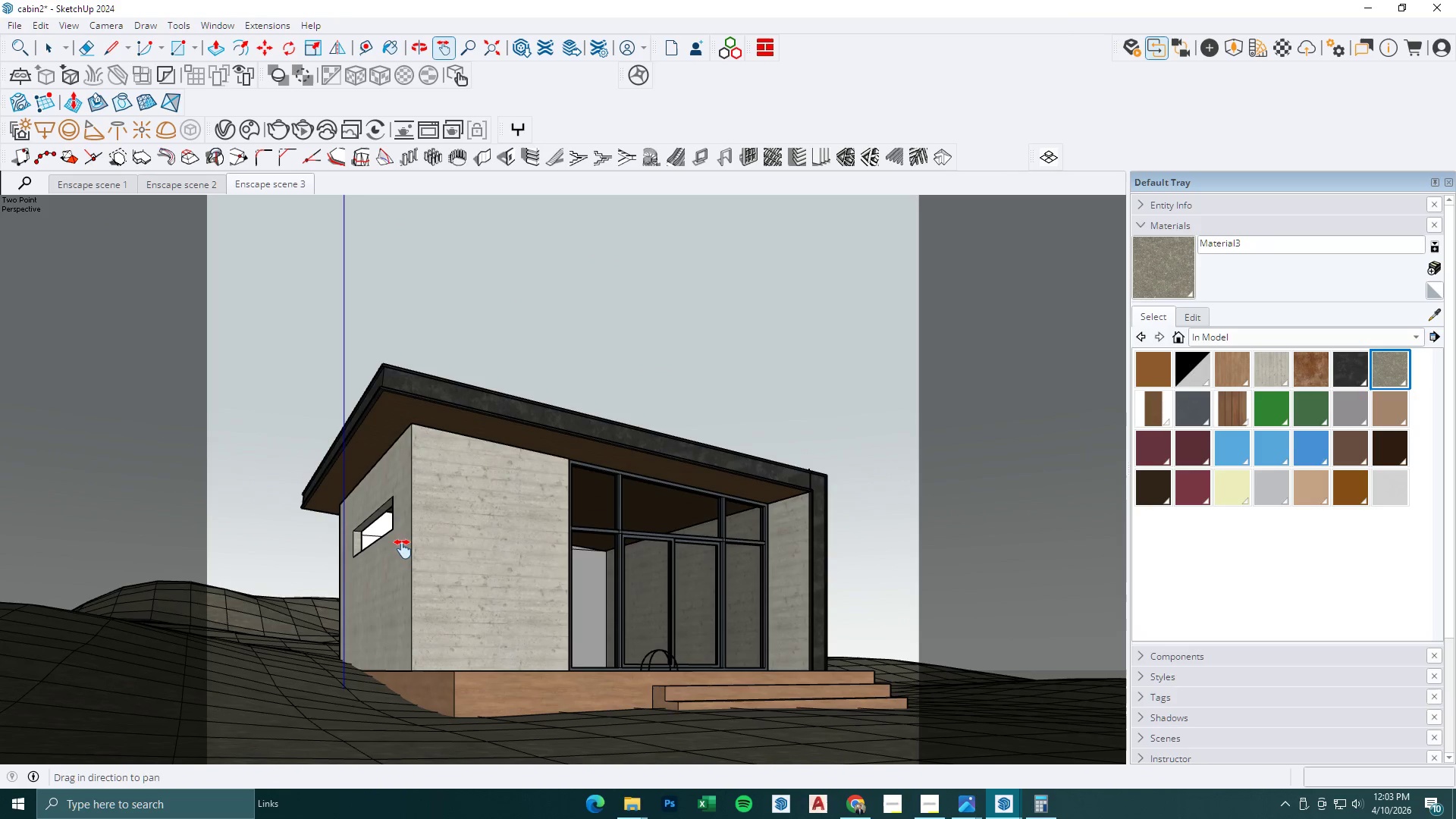 
key(Numpad4)
 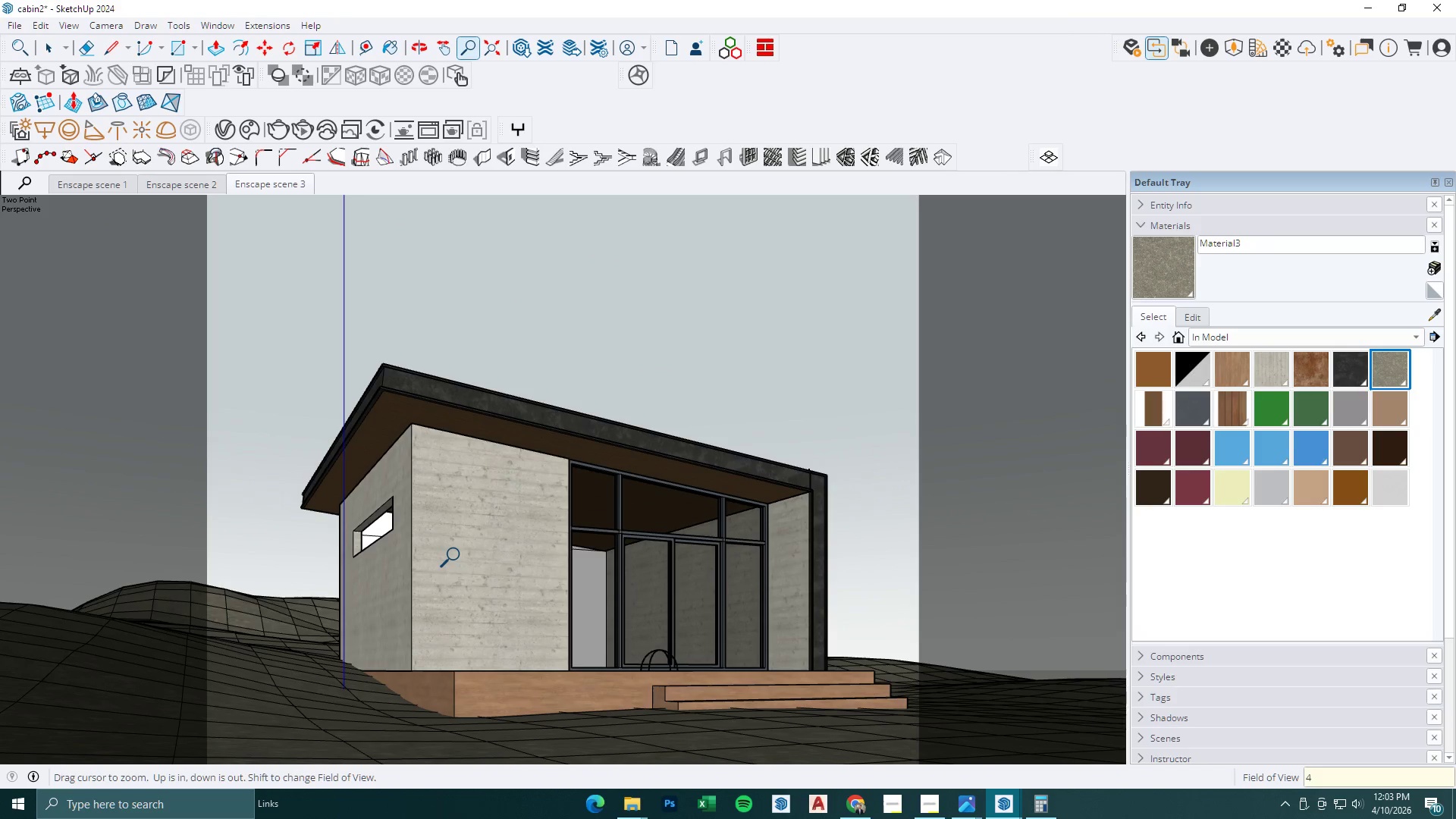 
key(Numpad5)
 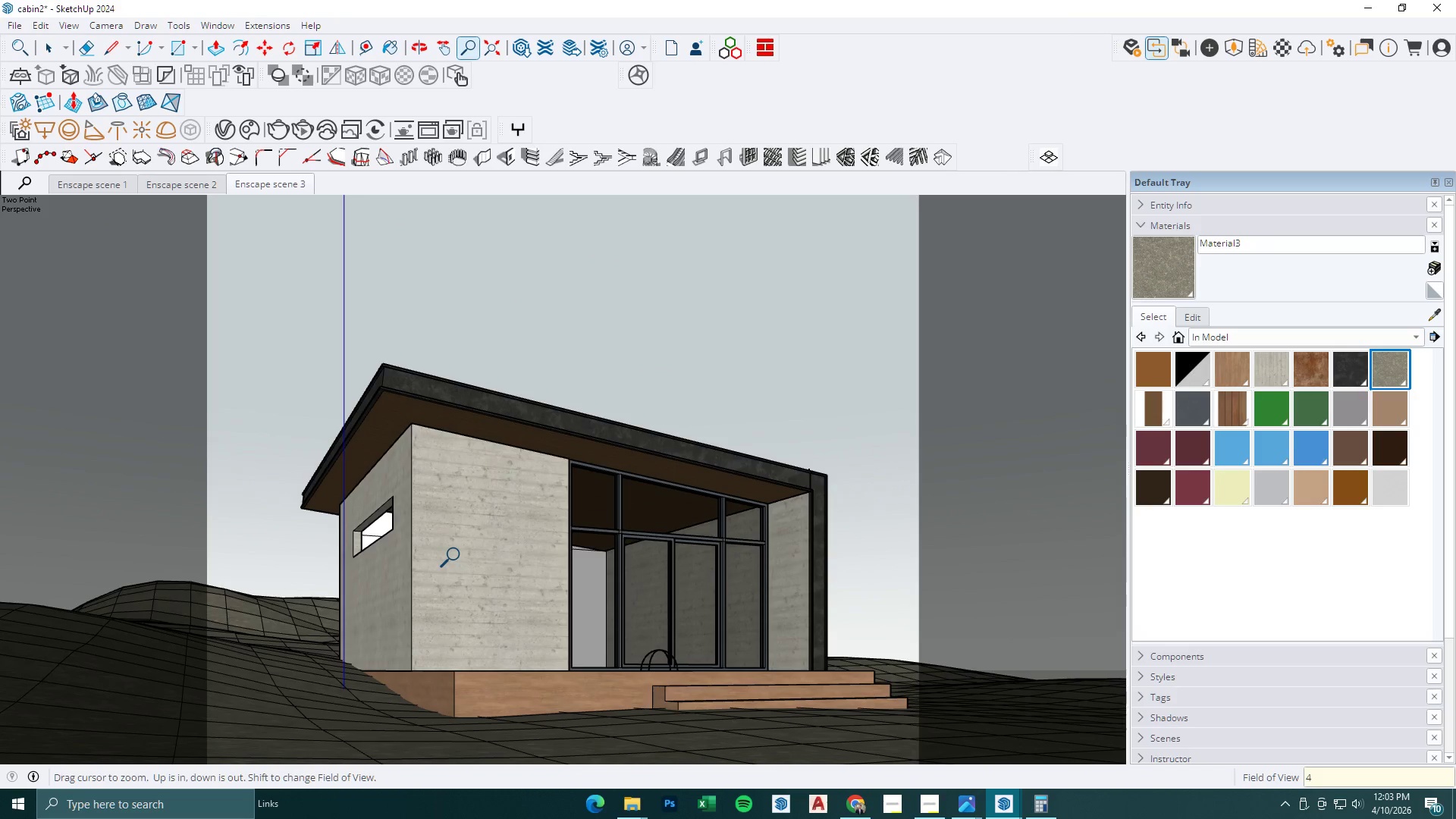 
key(Numpad0)
 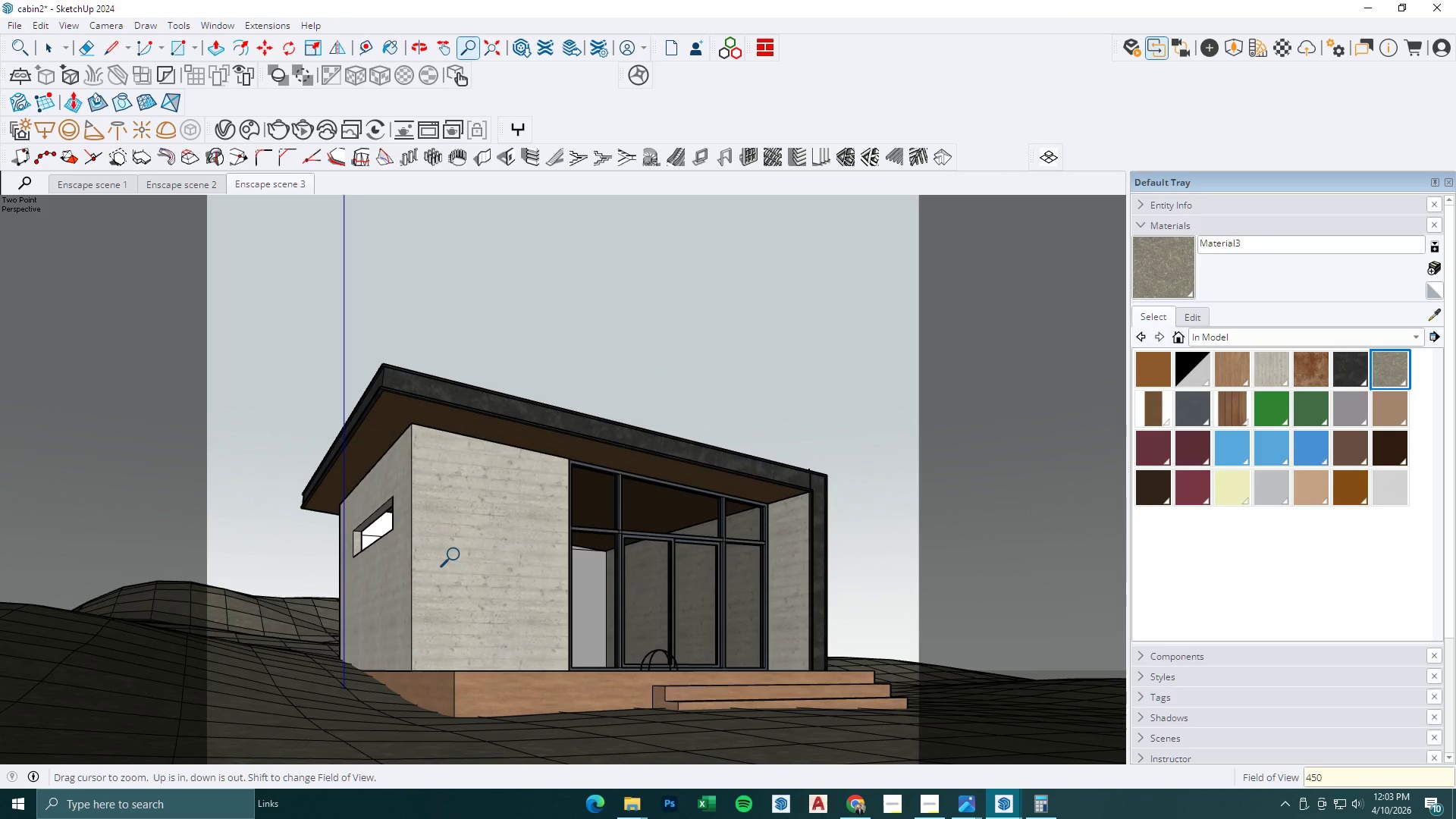 
key(Backspace)
 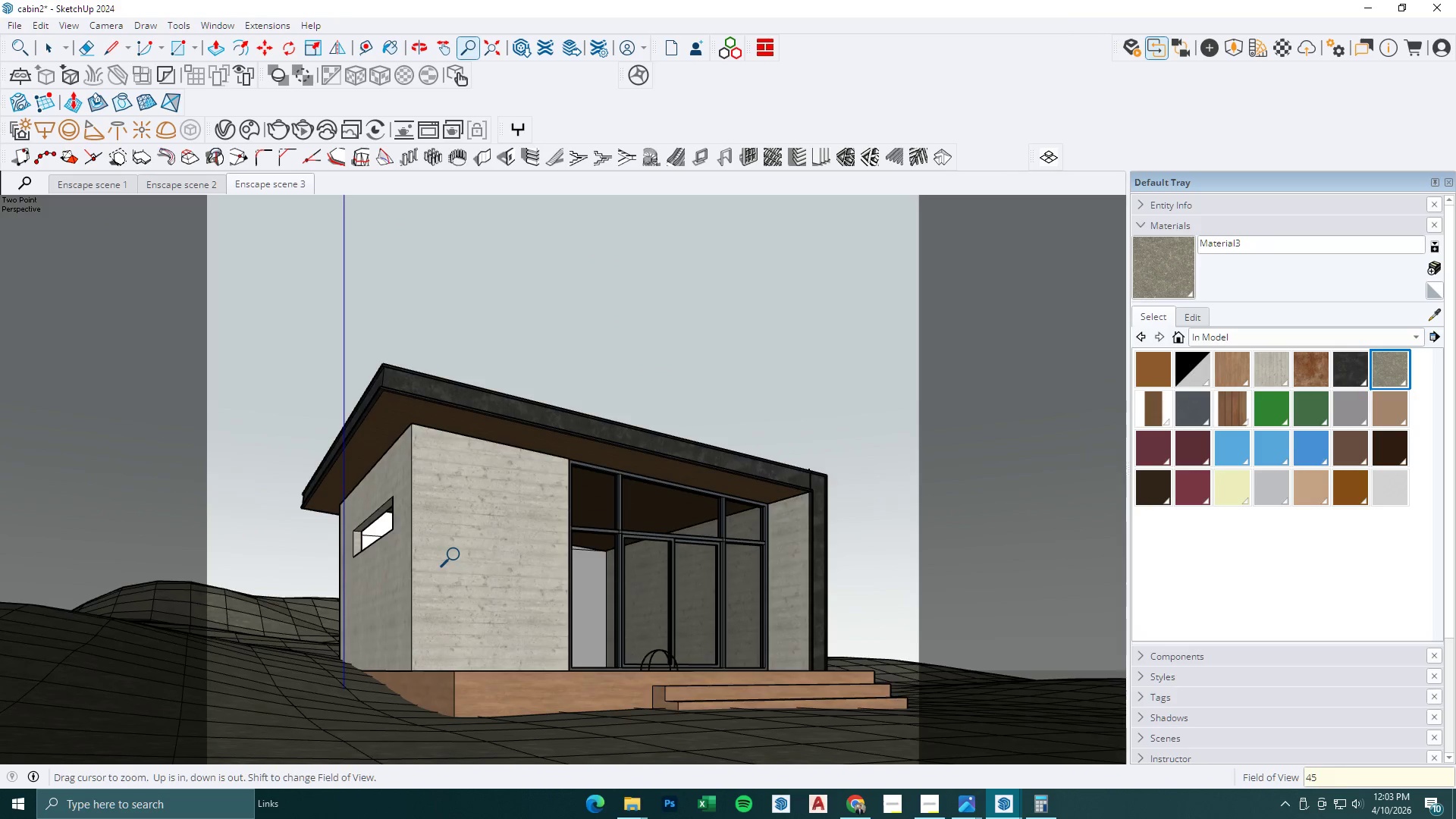 
key(NumpadEnter)
 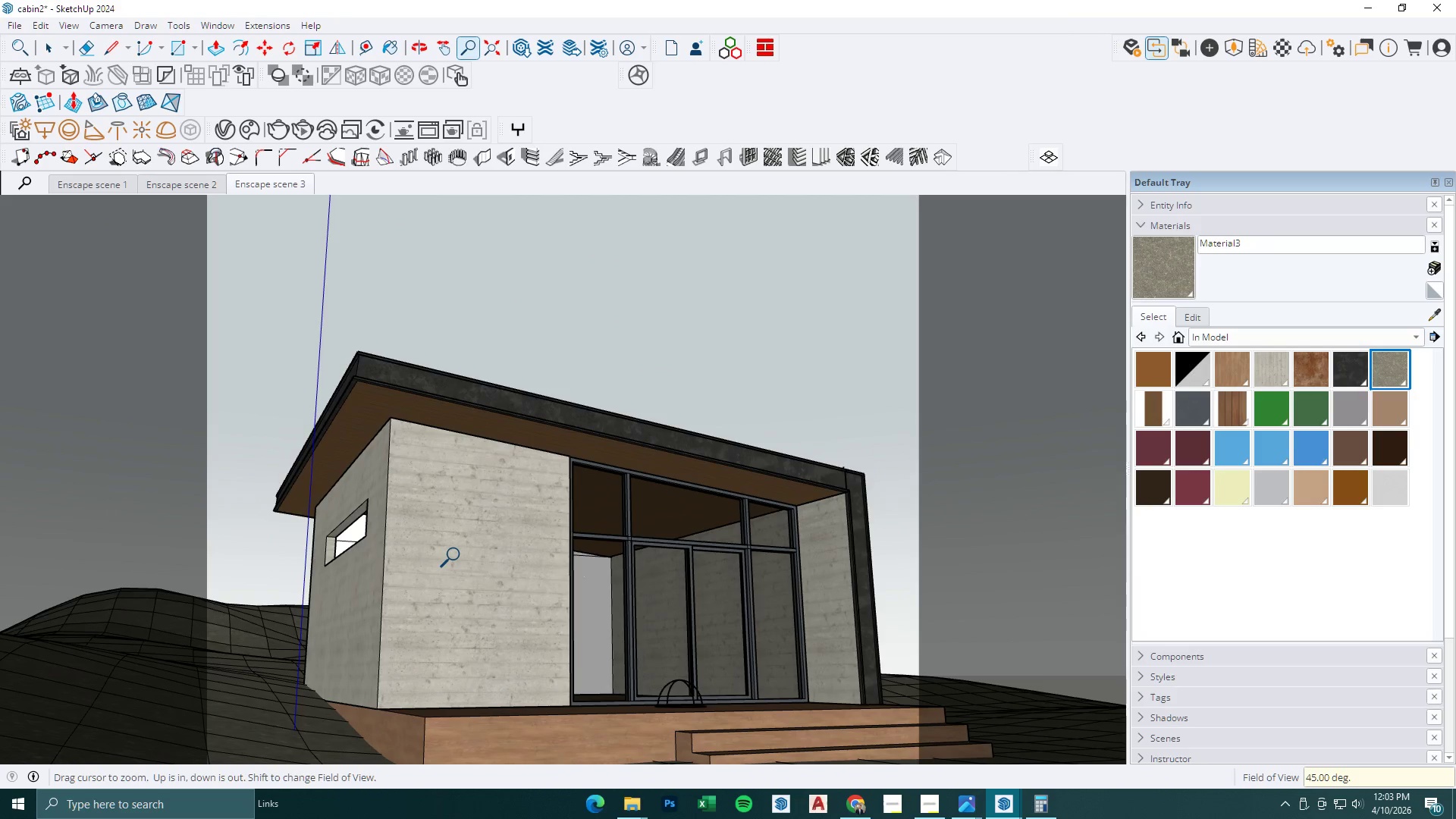 
left_click_drag(start_coordinate=[483, 544], to_coordinate=[492, 549])
 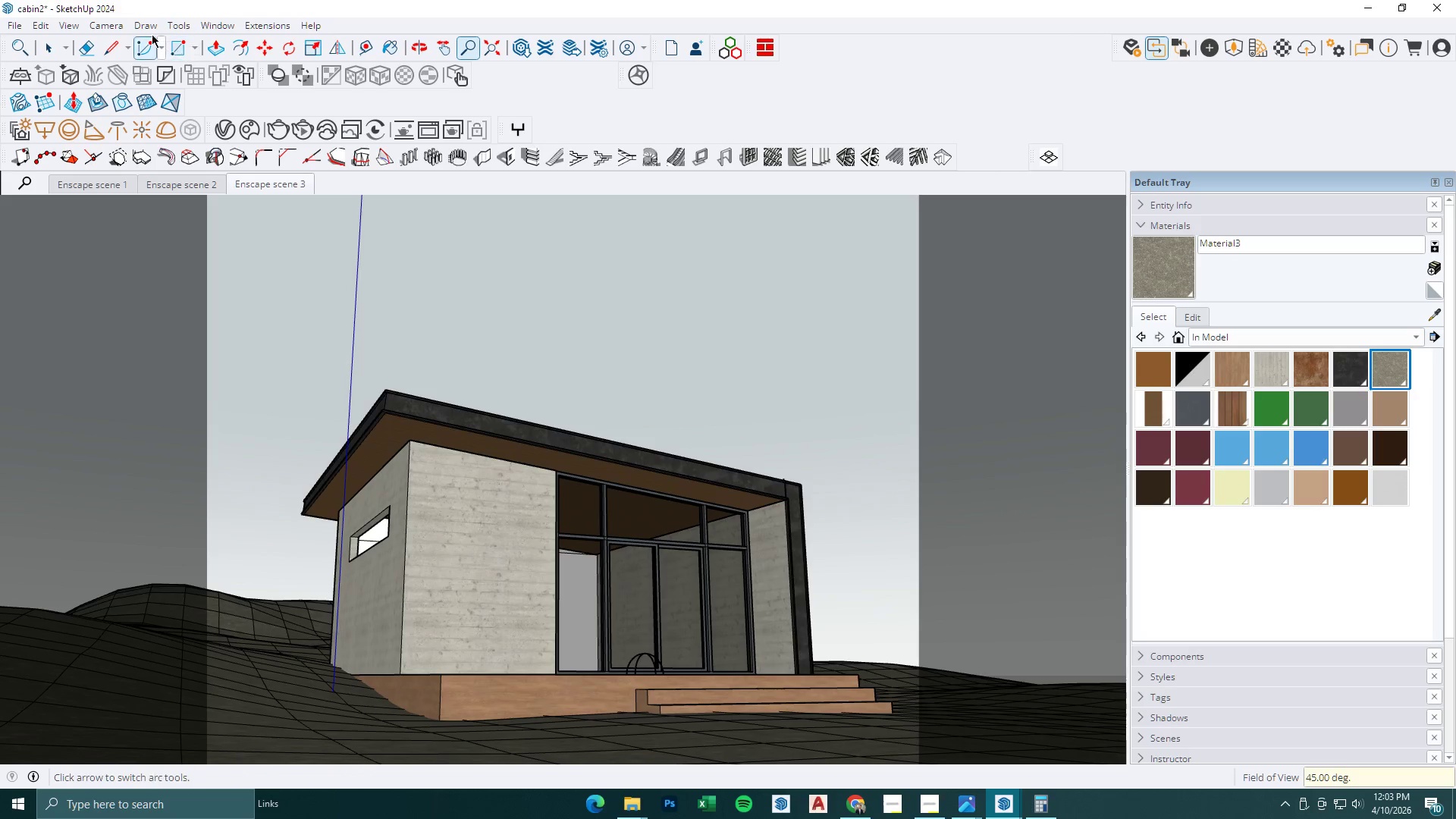 
scroll: coordinate [485, 543], scroll_direction: down, amount: 2.0
 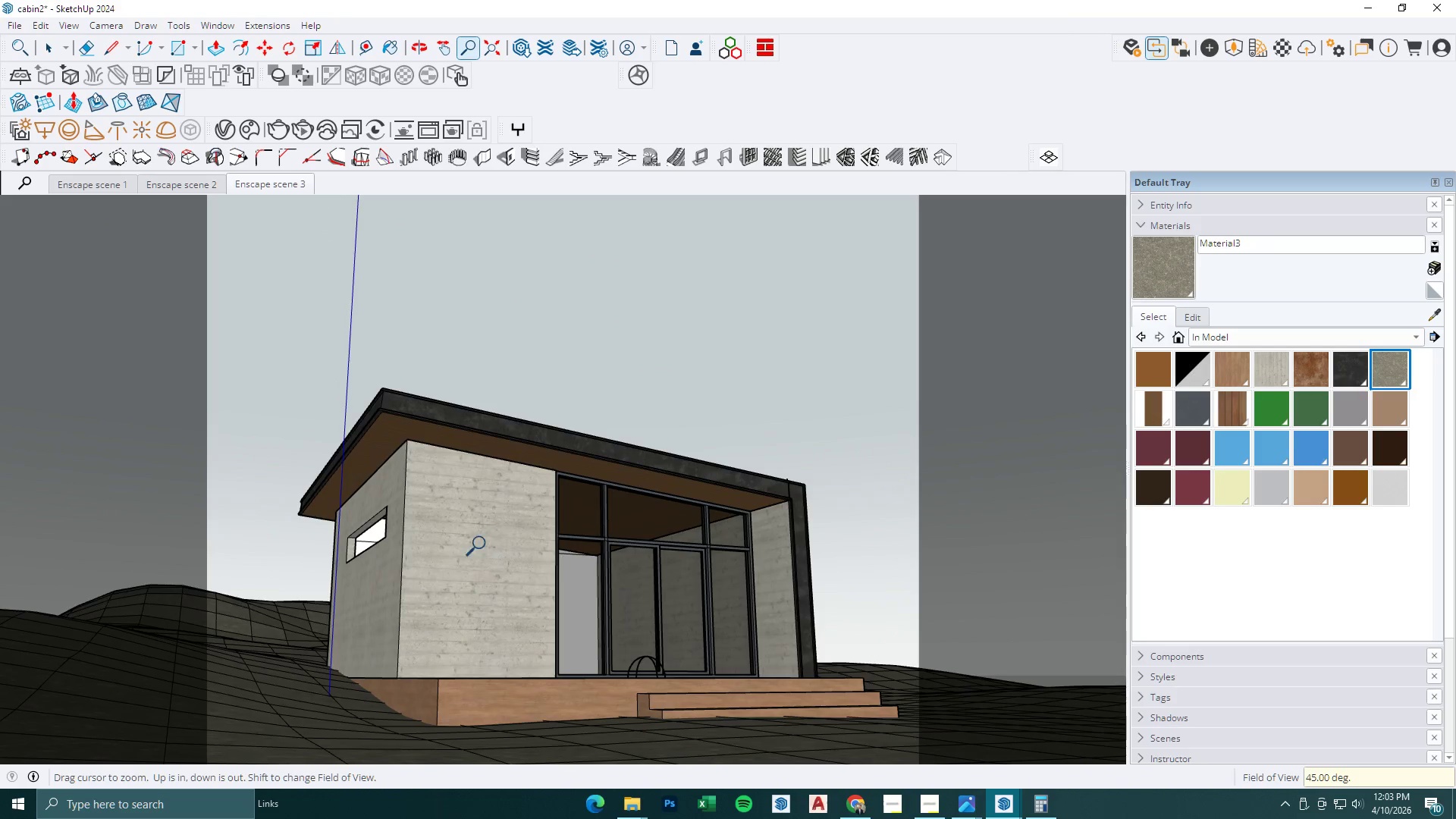 
left_click([109, 20])
 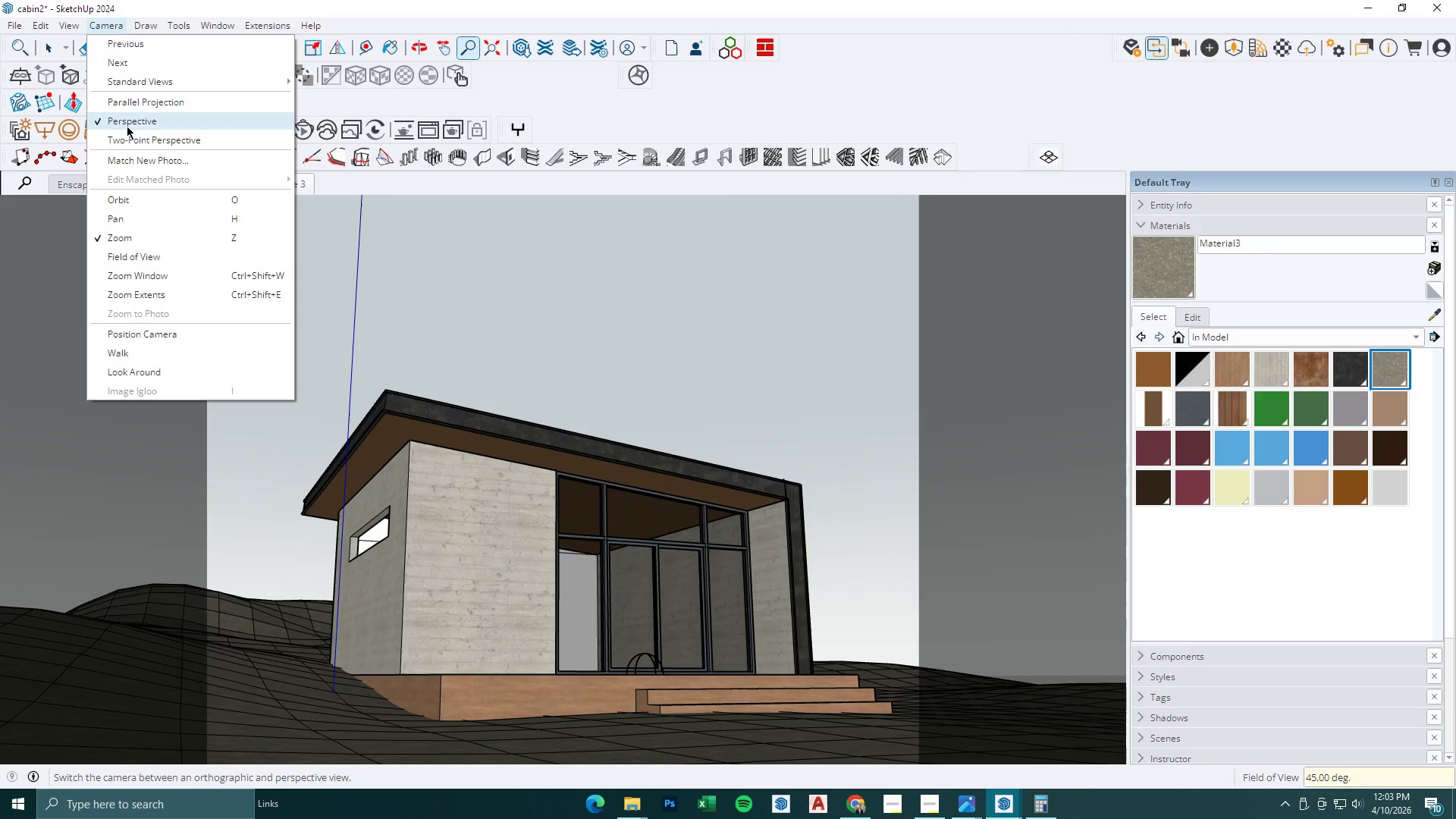 
left_click([130, 140])
 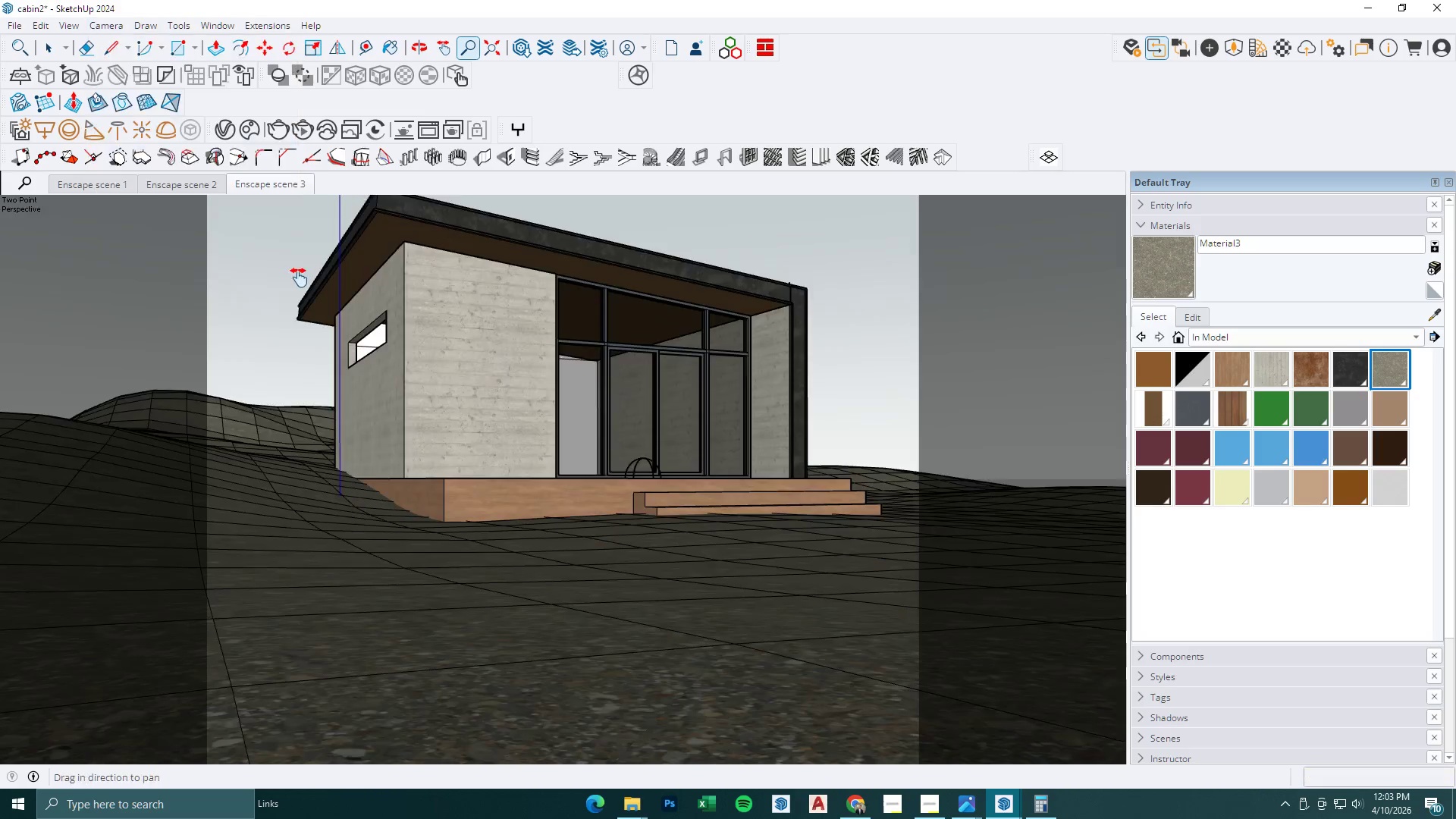 
left_click_drag(start_coordinate=[472, 387], to_coordinate=[474, 573])
 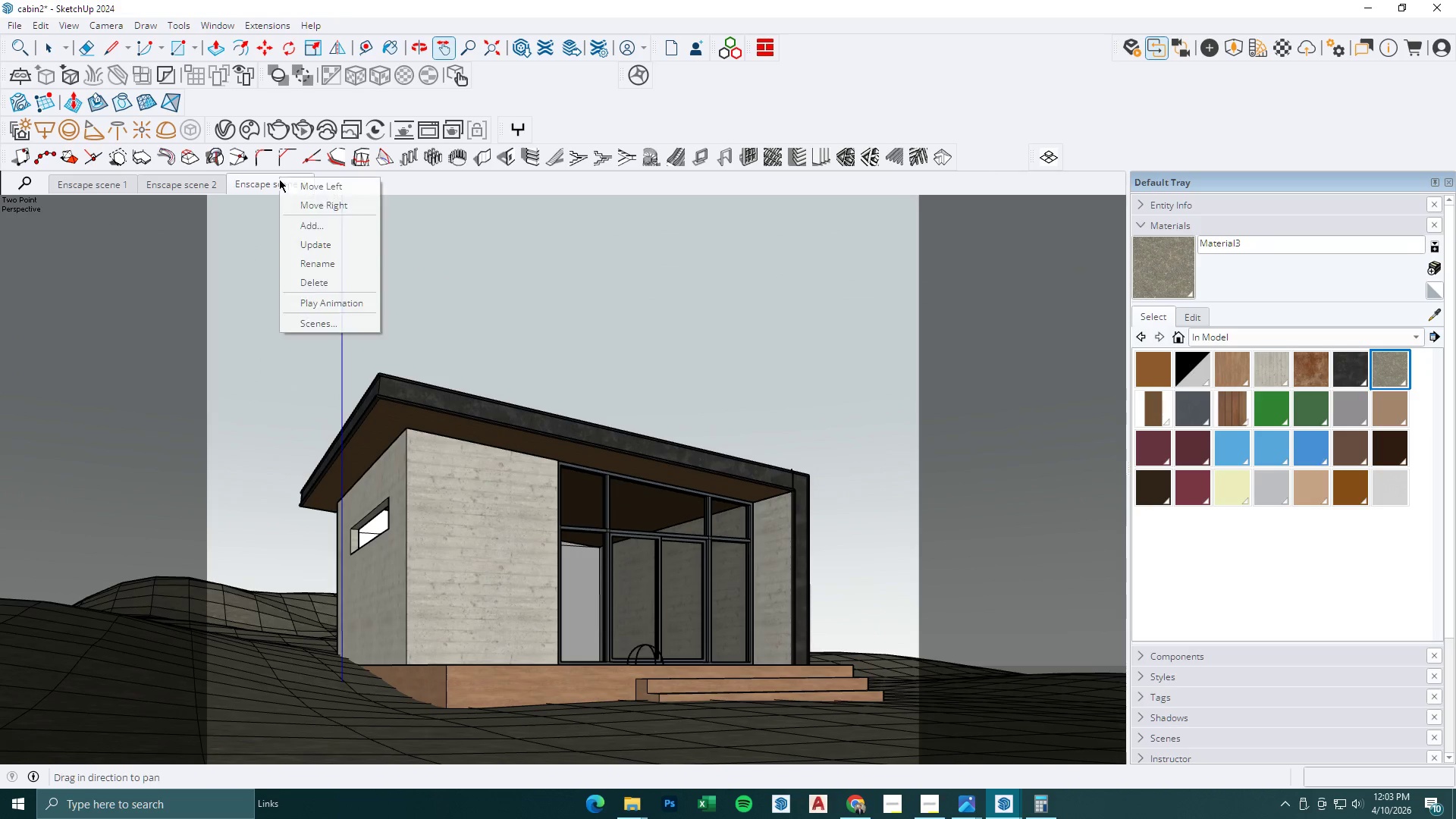 
left_click([318, 224])
 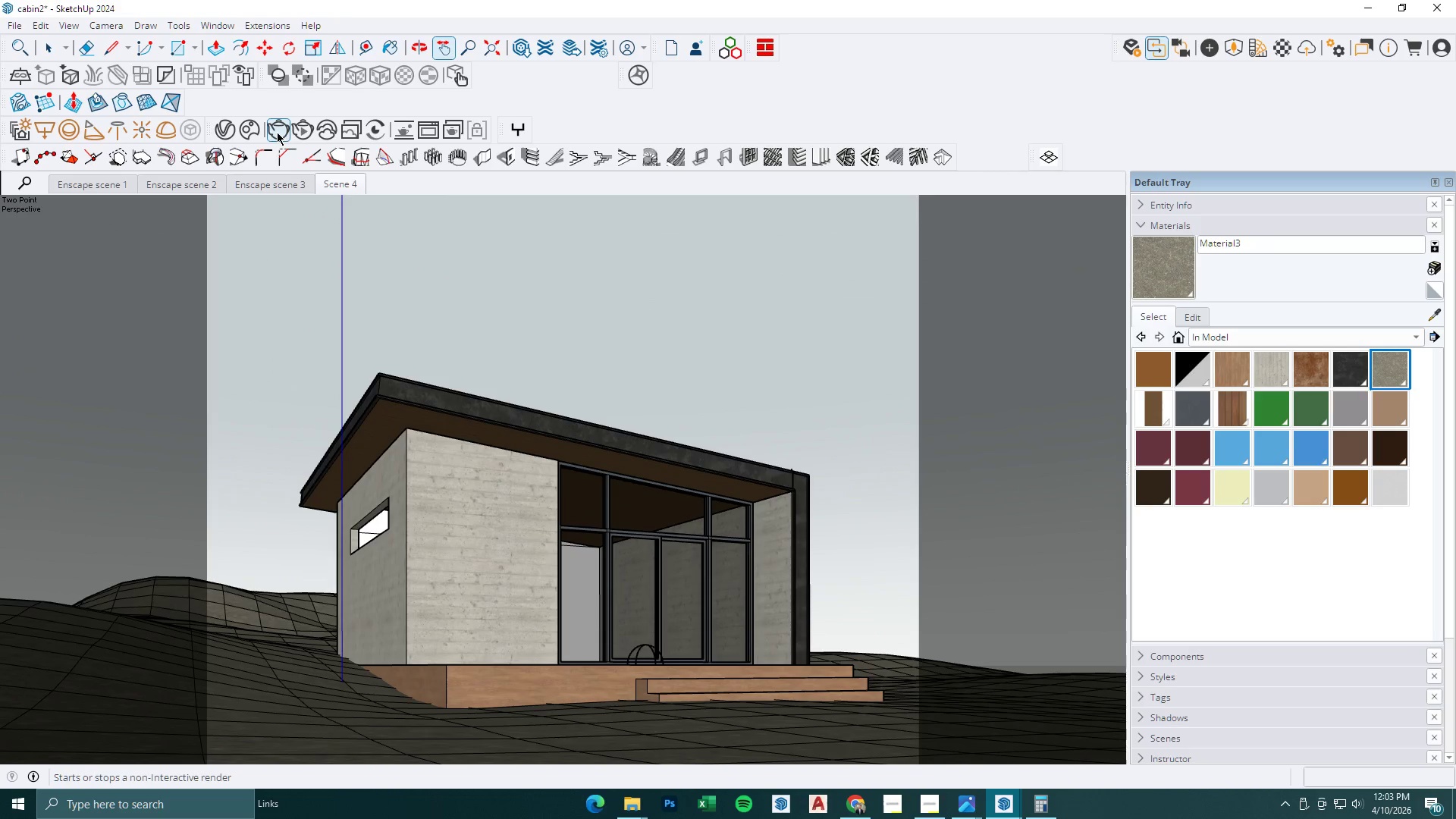 
left_click([232, 130])
 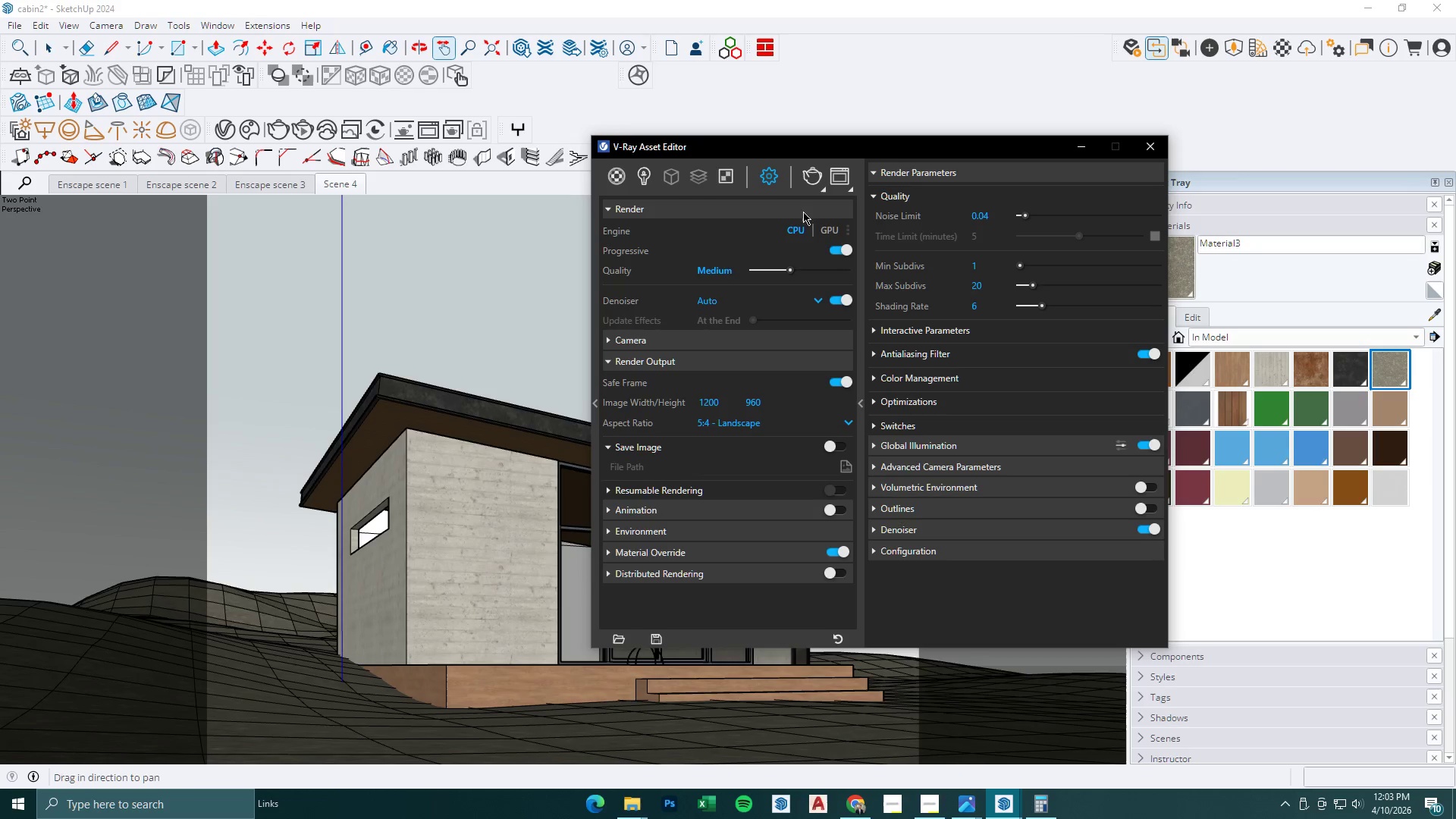 
left_click([837, 255])
 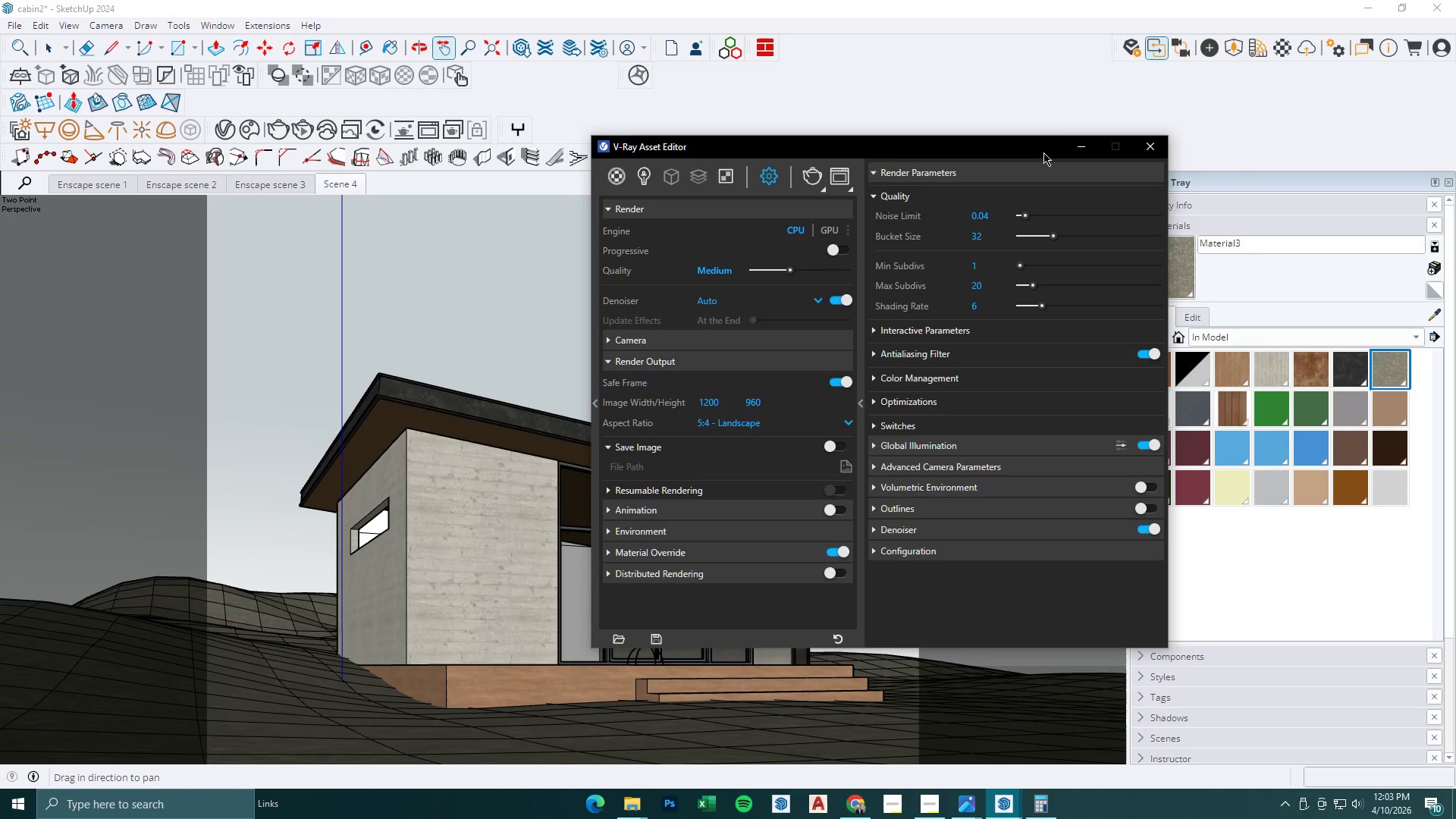 
left_click([1076, 146])
 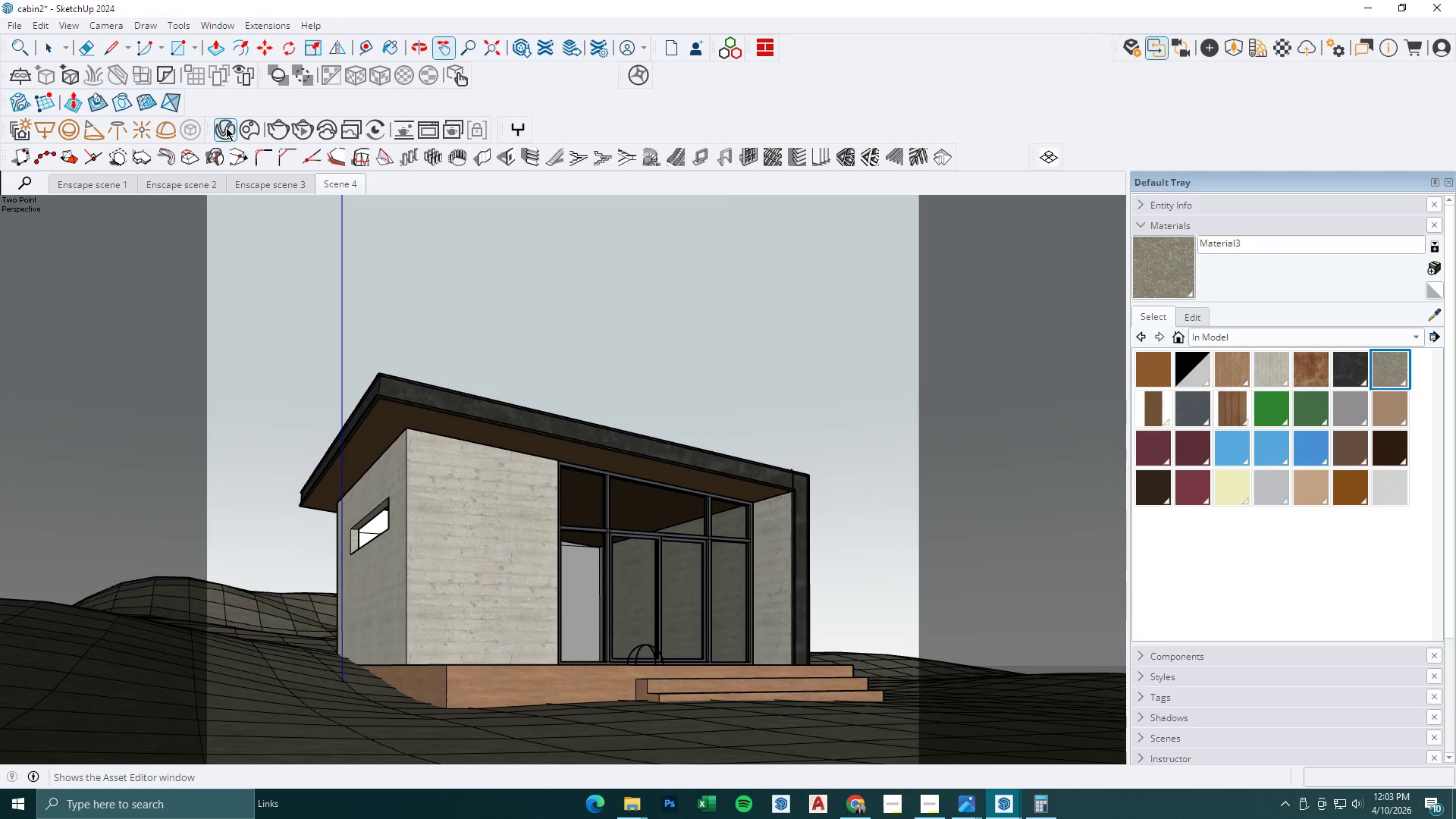 
left_click([278, 127])
 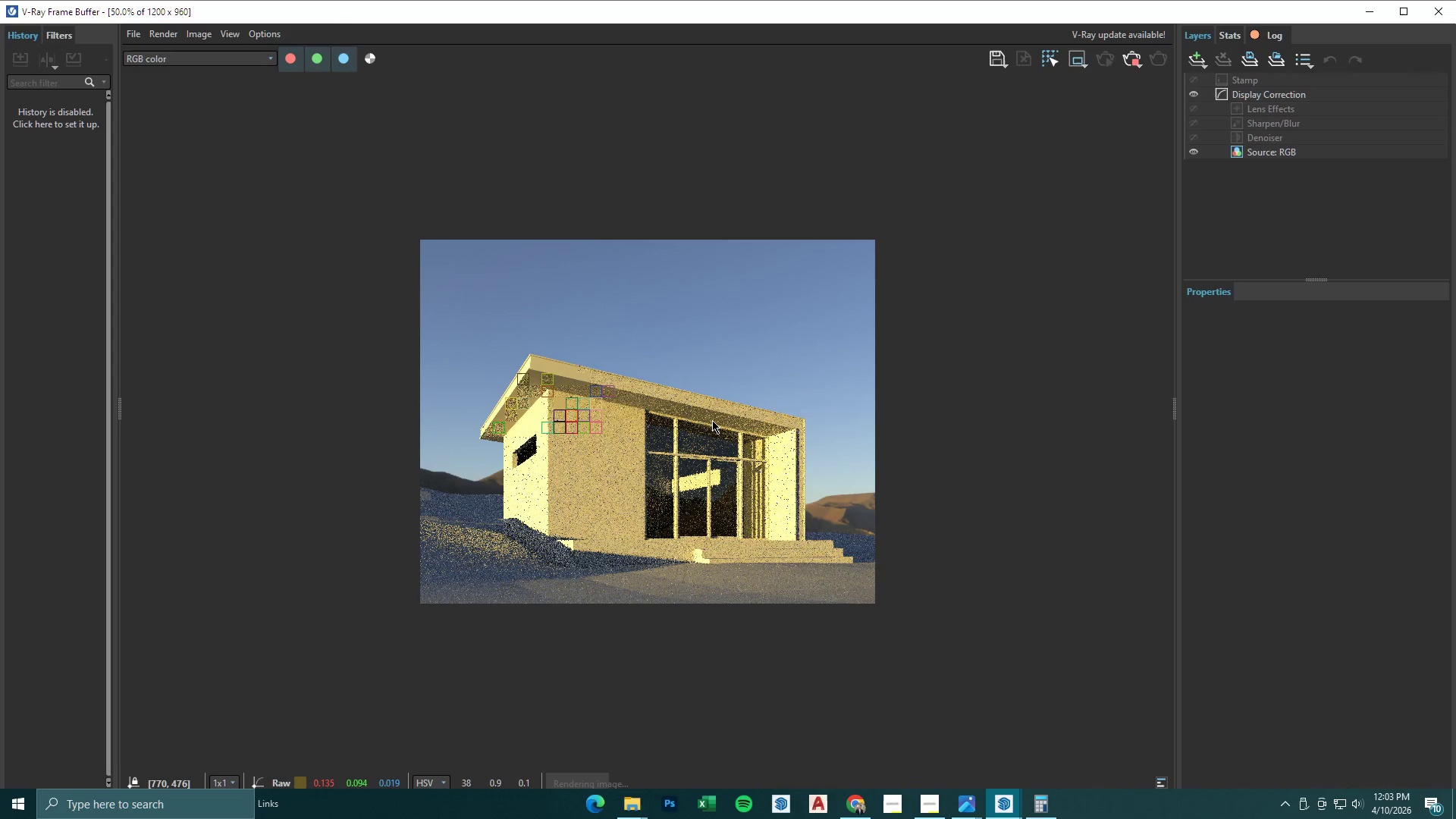 
scroll: coordinate [544, 497], scroll_direction: up, amount: 1.0
 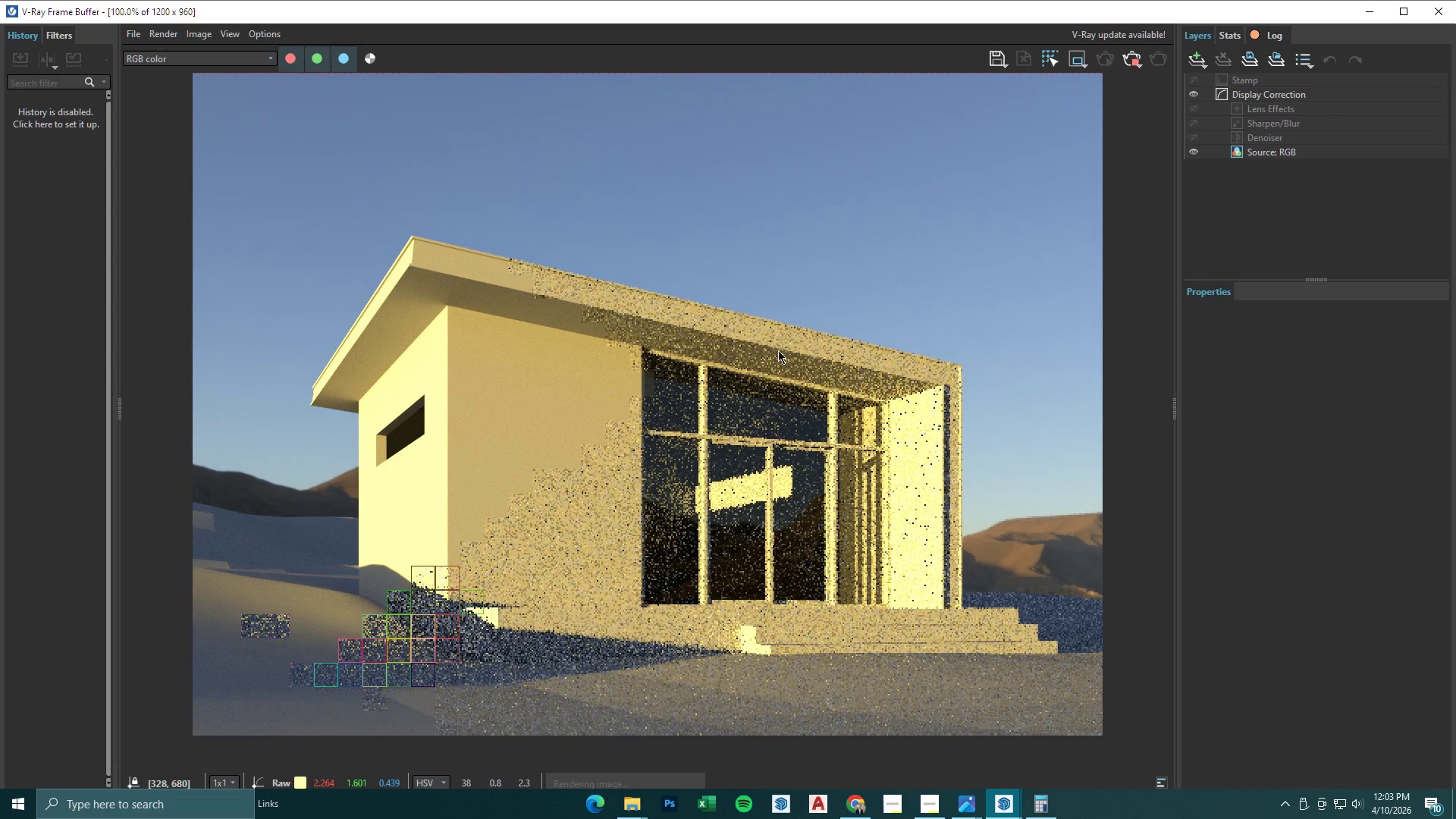 
left_click([1198, 55])
 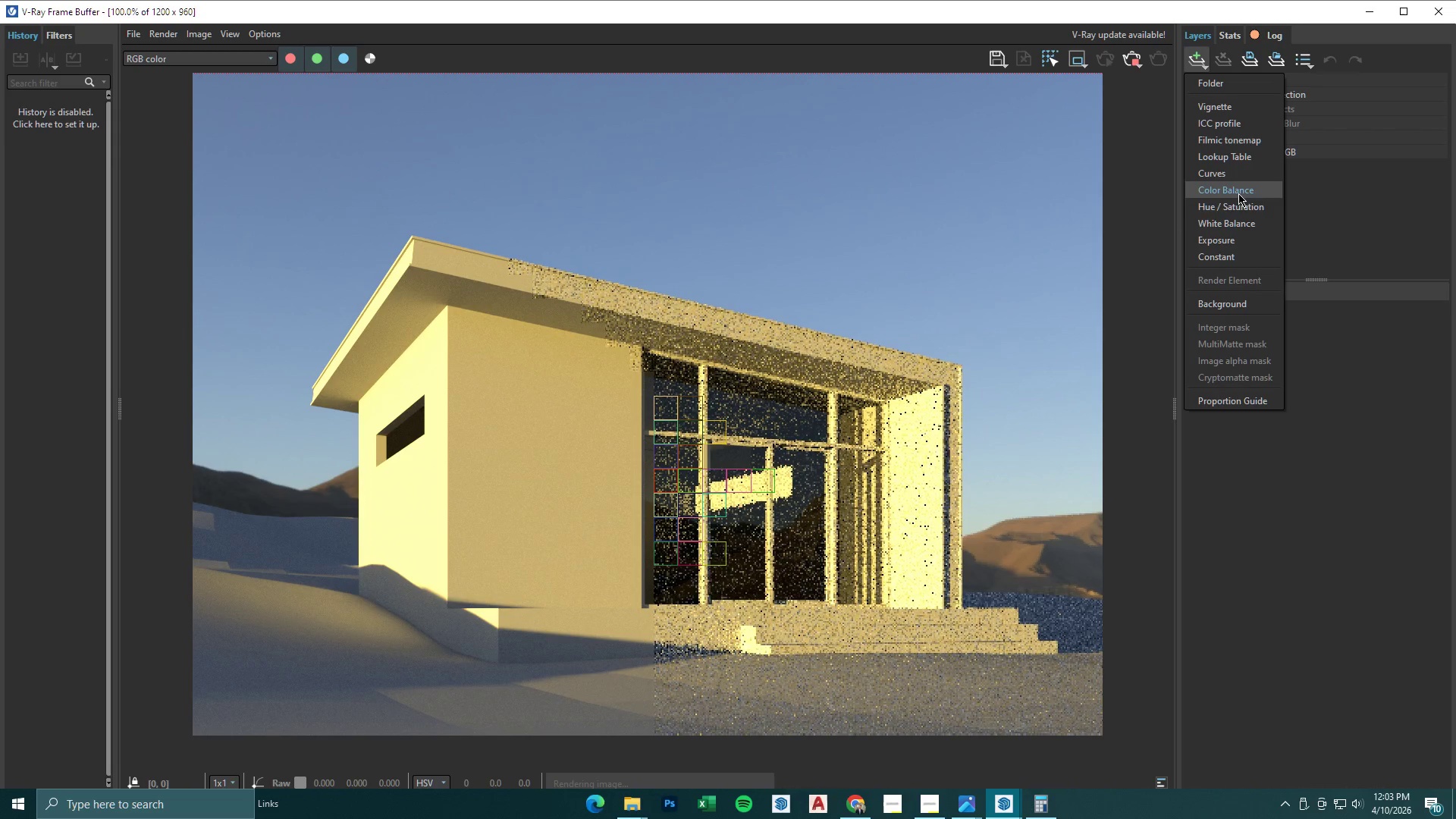 
left_click([1238, 241])
 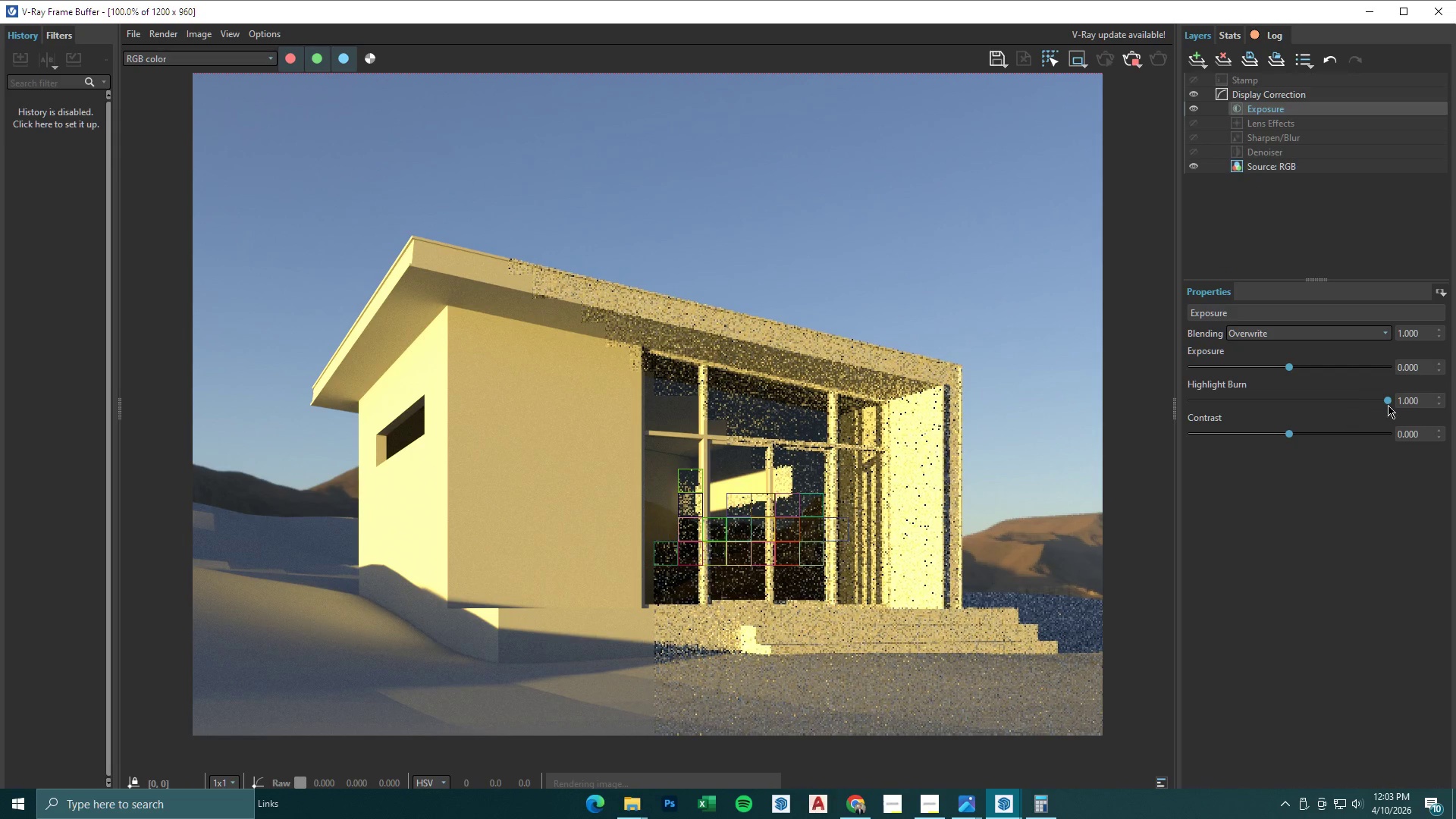 
left_click_drag(start_coordinate=[1389, 400], to_coordinate=[1199, 400])
 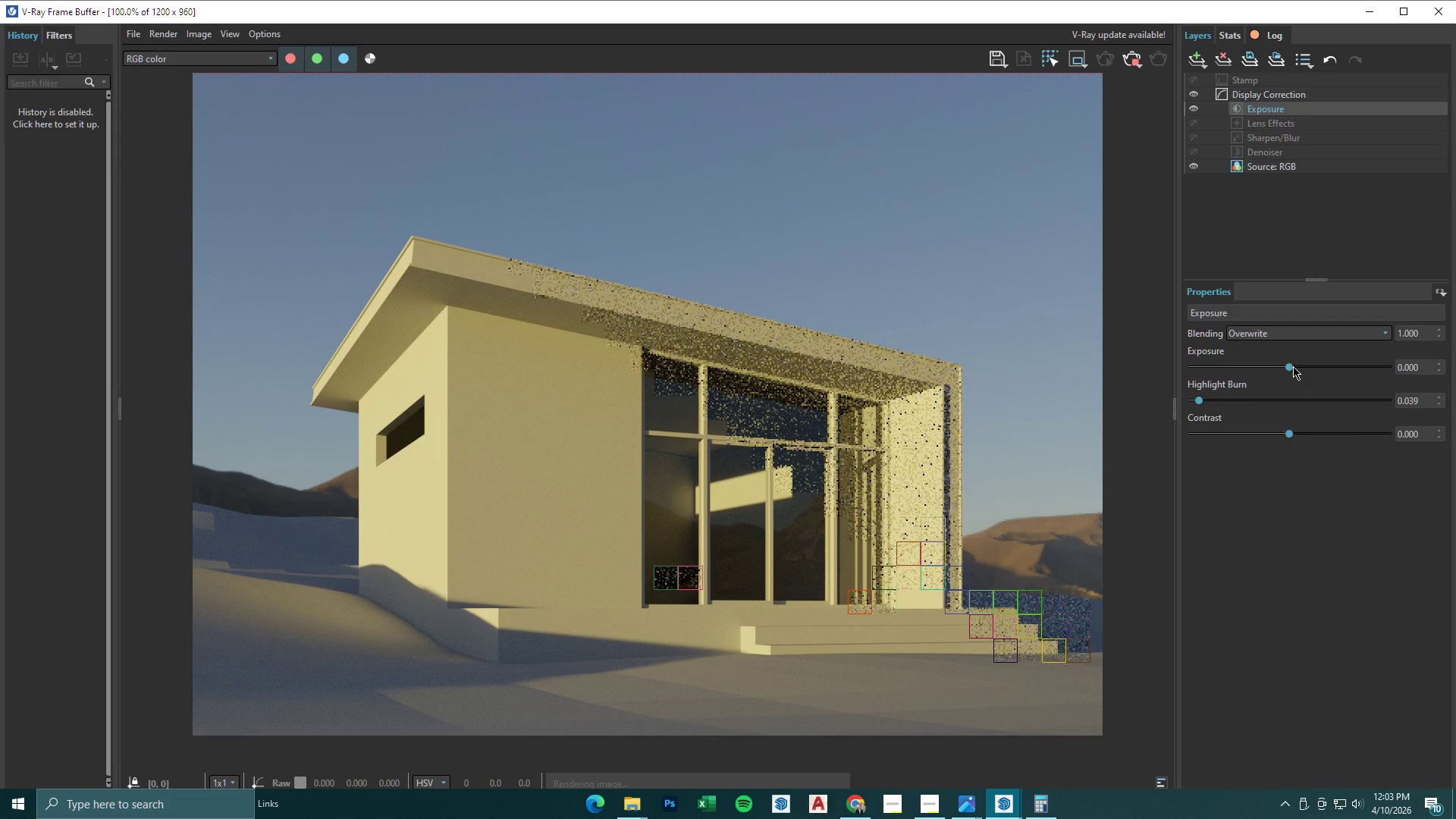 
left_click_drag(start_coordinate=[1291, 366], to_coordinate=[1294, 371])
 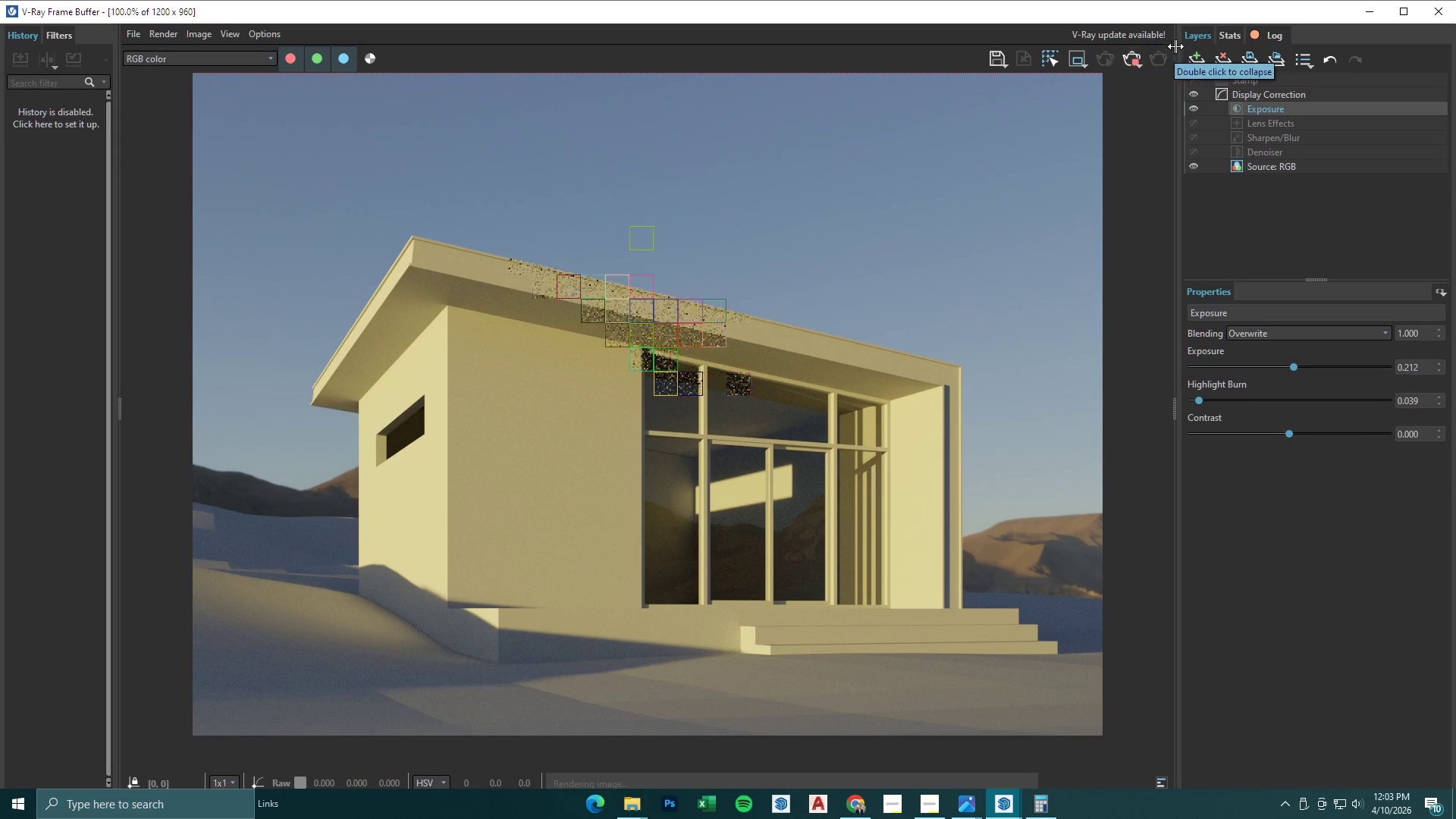 
left_click([1131, 56])
 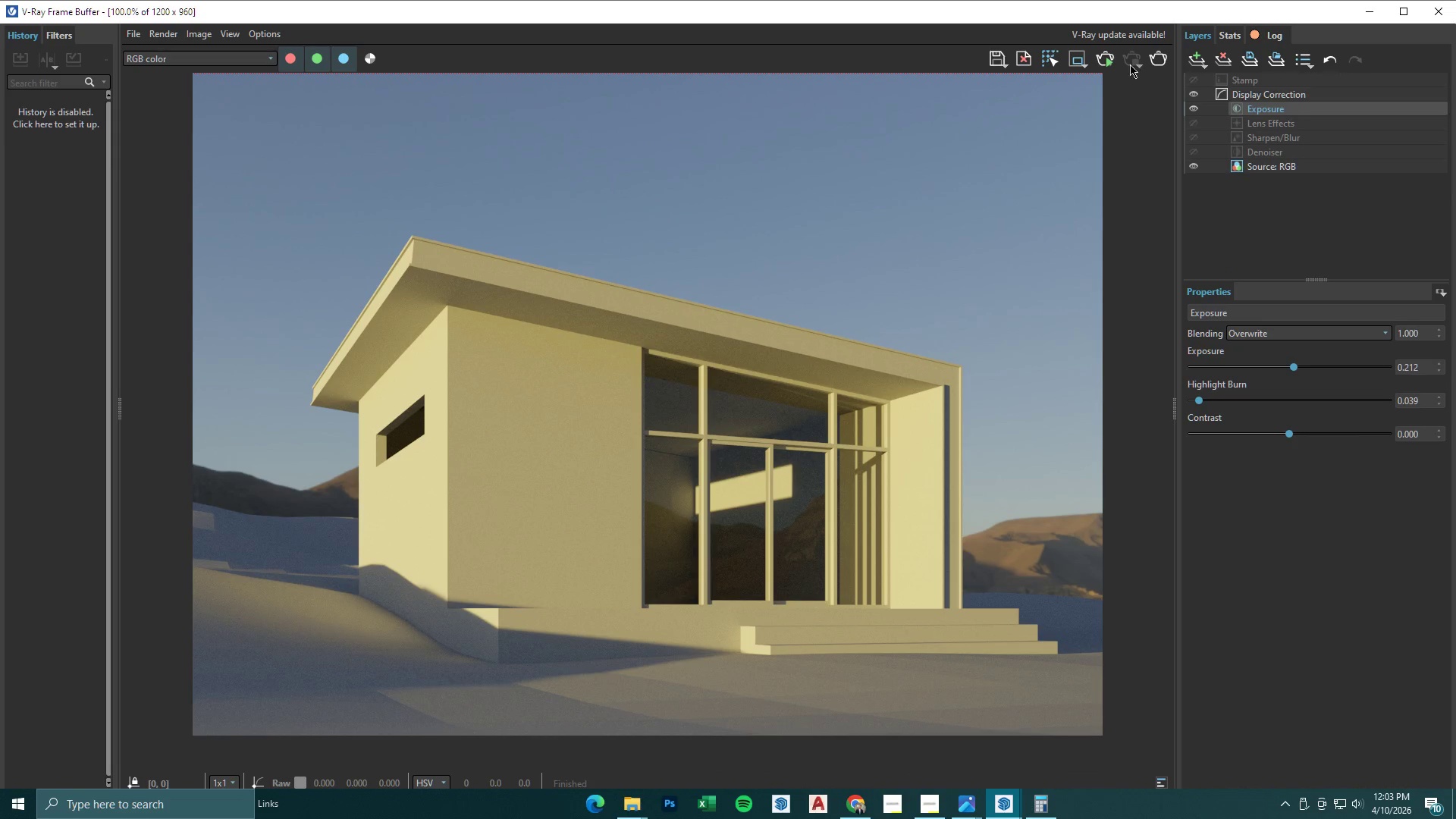 
left_click([1110, 54])
 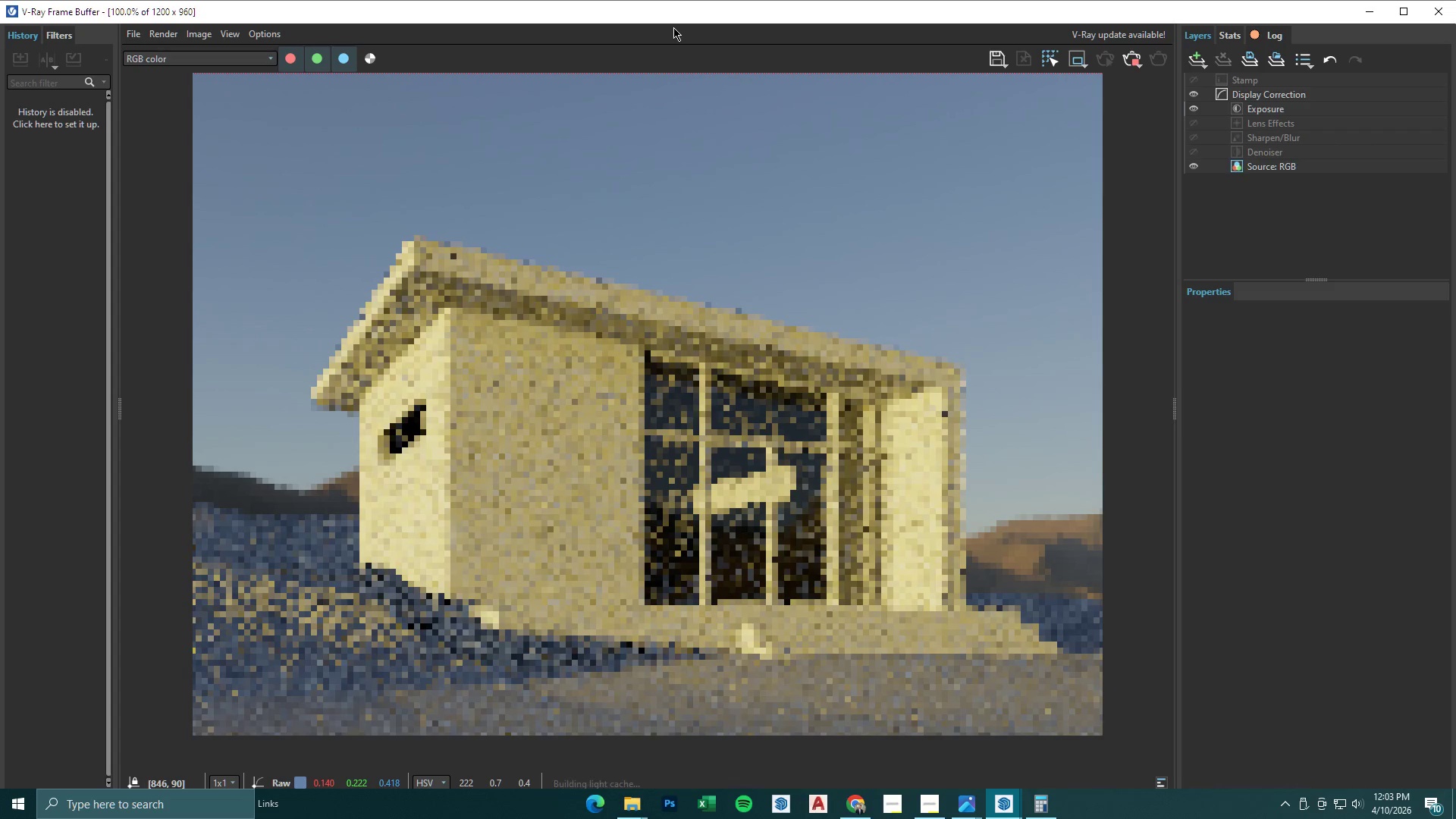 
left_click_drag(start_coordinate=[585, 7], to_coordinate=[819, 150])
 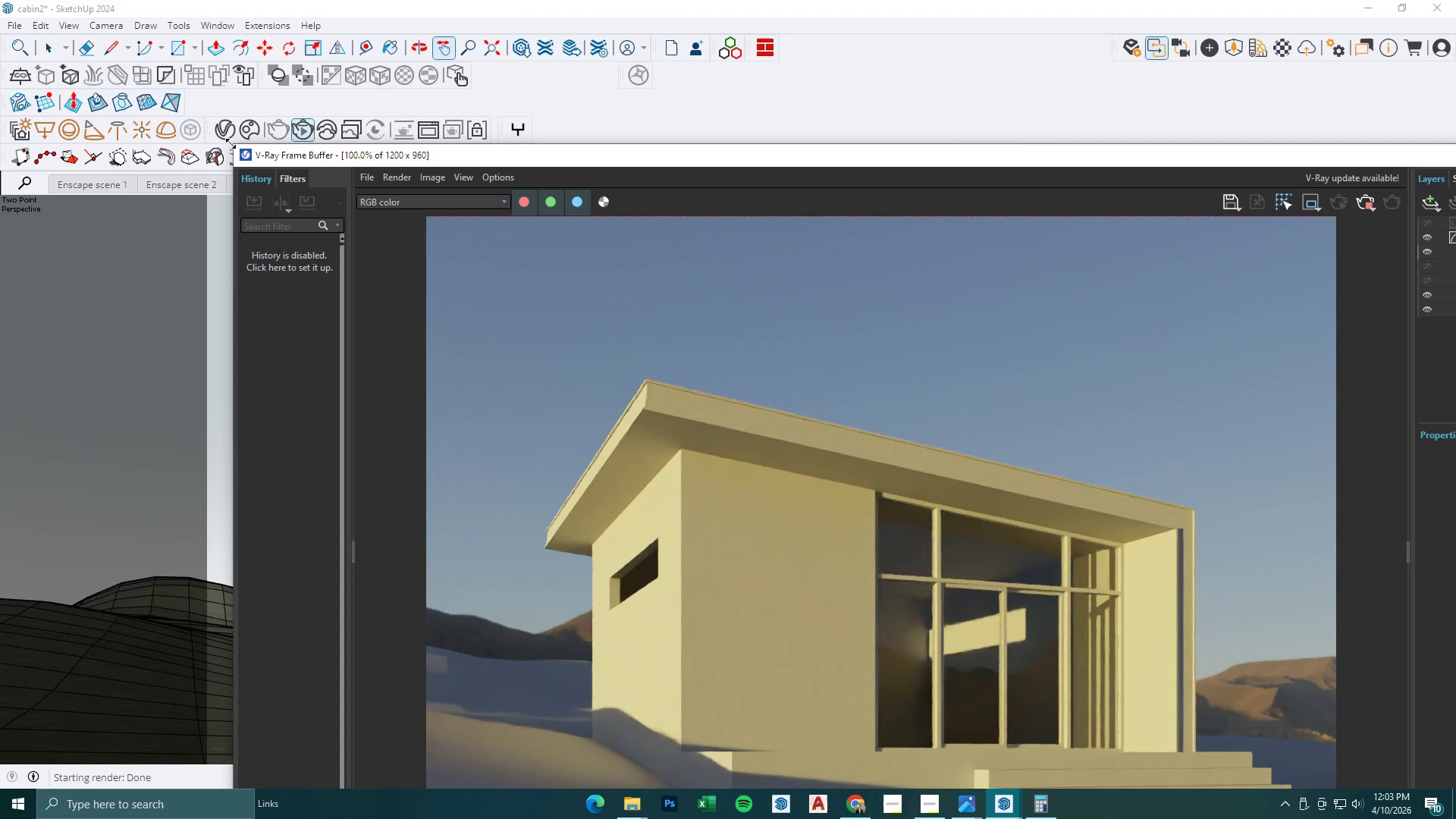 
left_click_drag(start_coordinate=[234, 145], to_coordinate=[683, 457])
 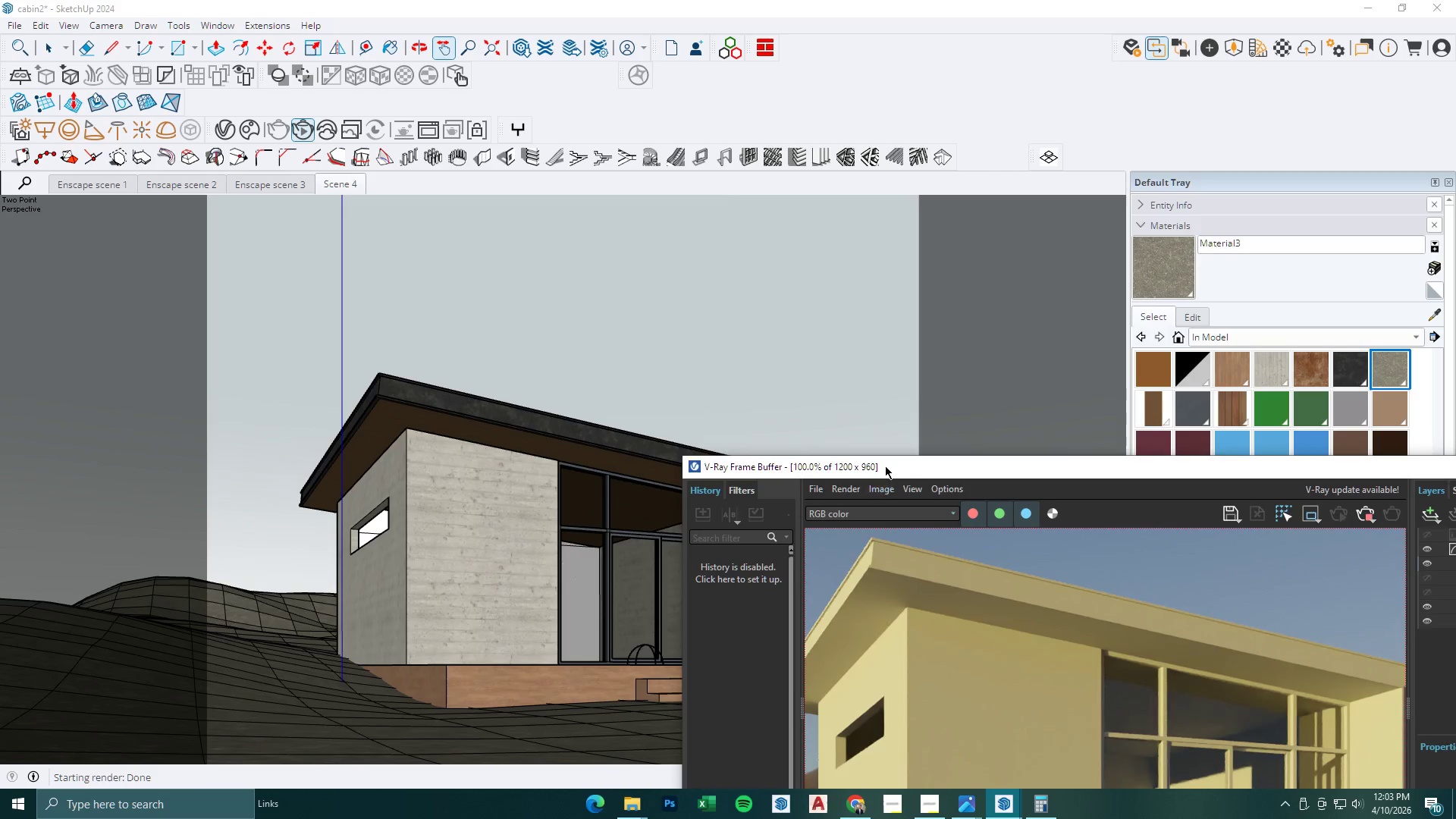 
left_click_drag(start_coordinate=[884, 465], to_coordinate=[529, 167])
 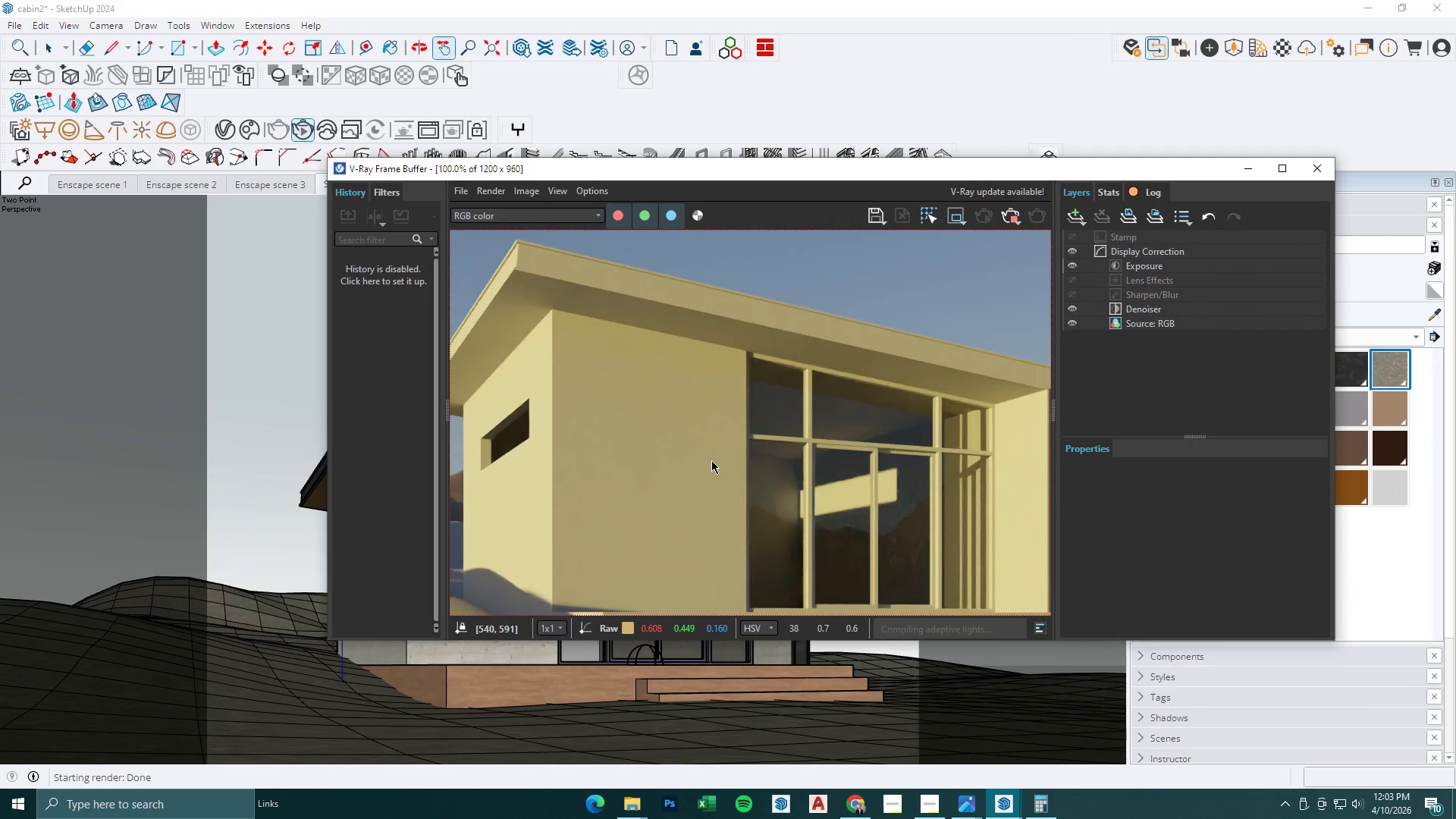 
scroll: coordinate [711, 460], scroll_direction: down, amount: 1.0
 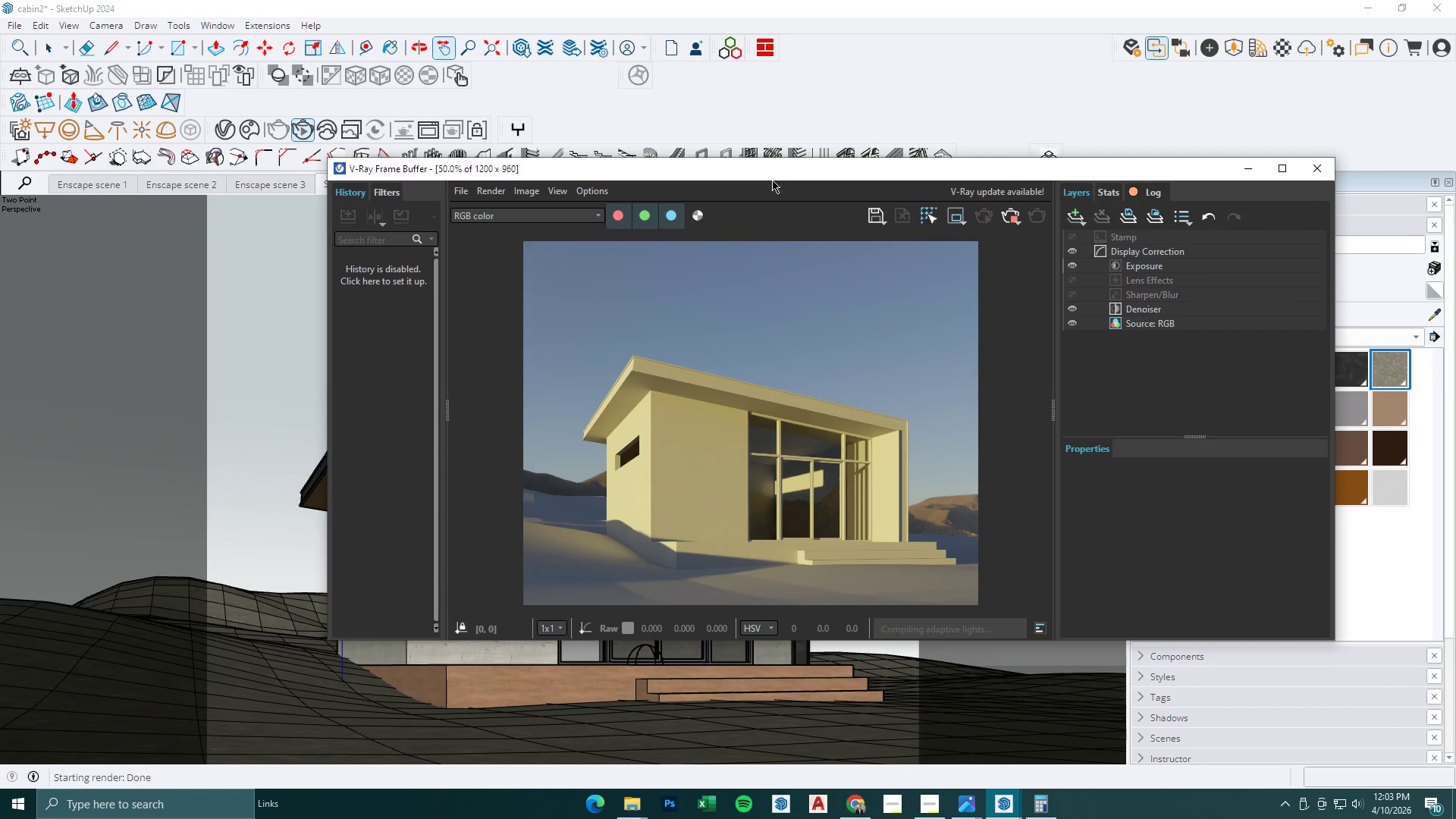 
left_click_drag(start_coordinate=[775, 173], to_coordinate=[460, 218])
 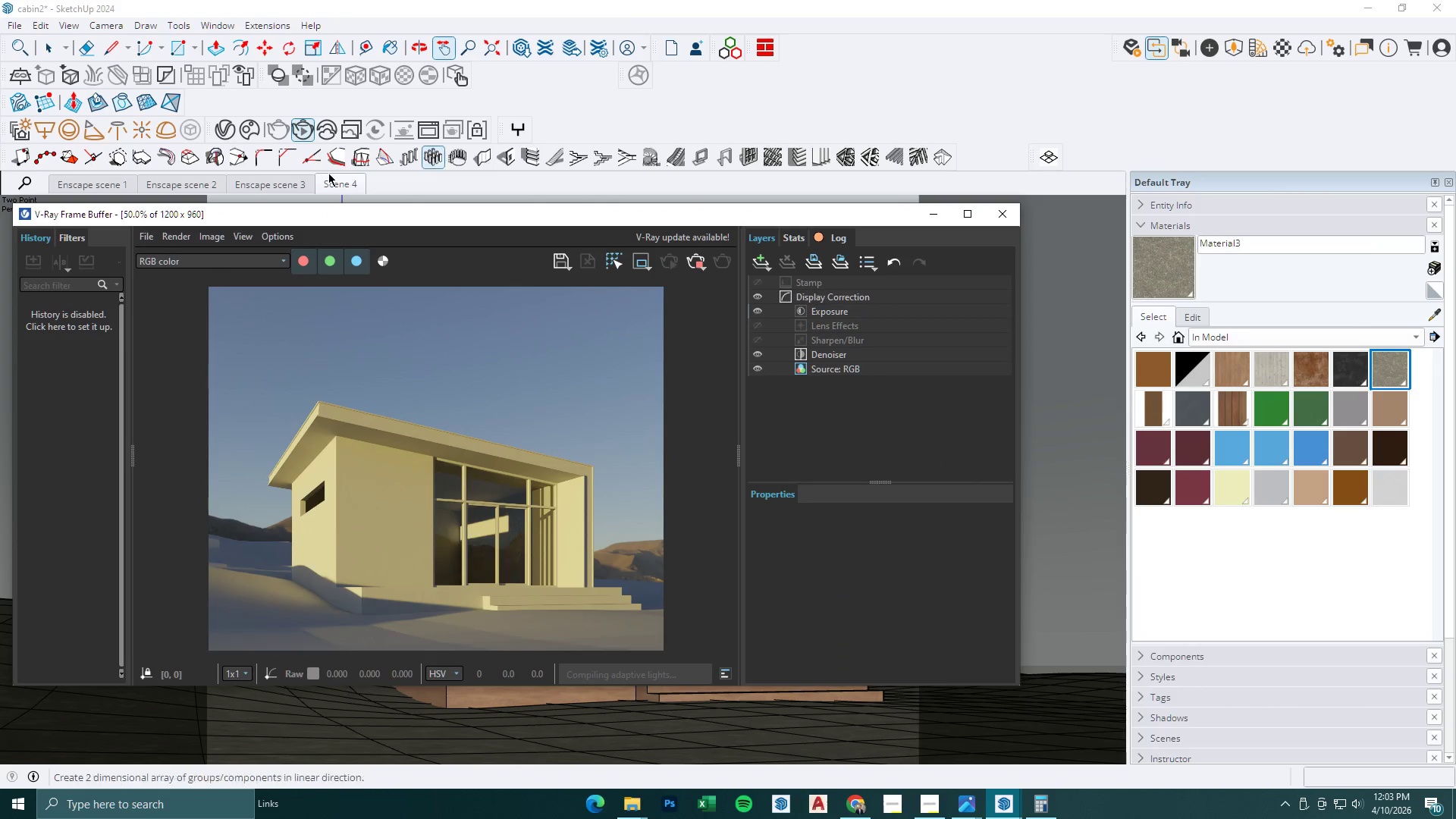 
left_click([227, 132])
 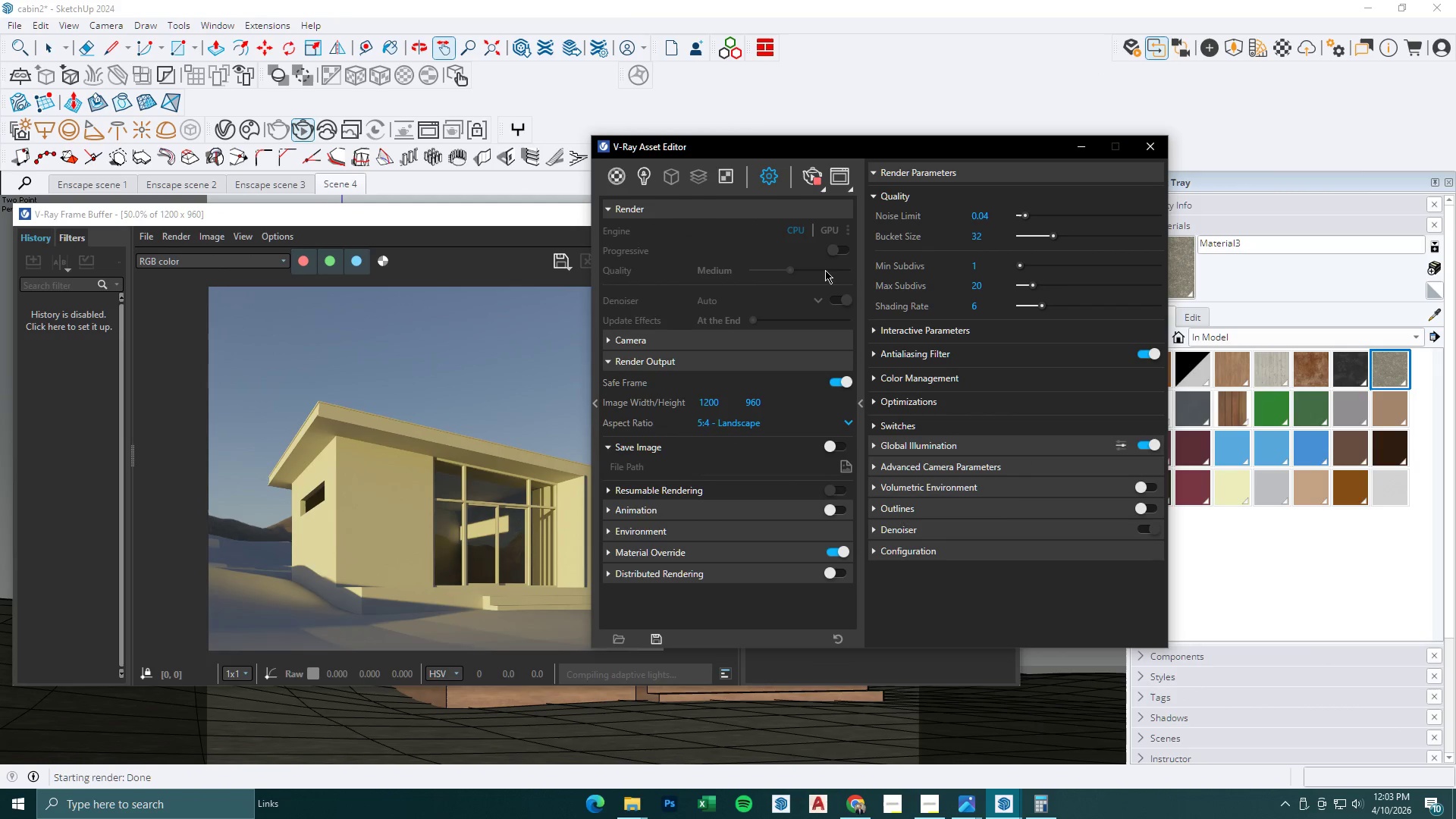 
left_click([642, 174])
 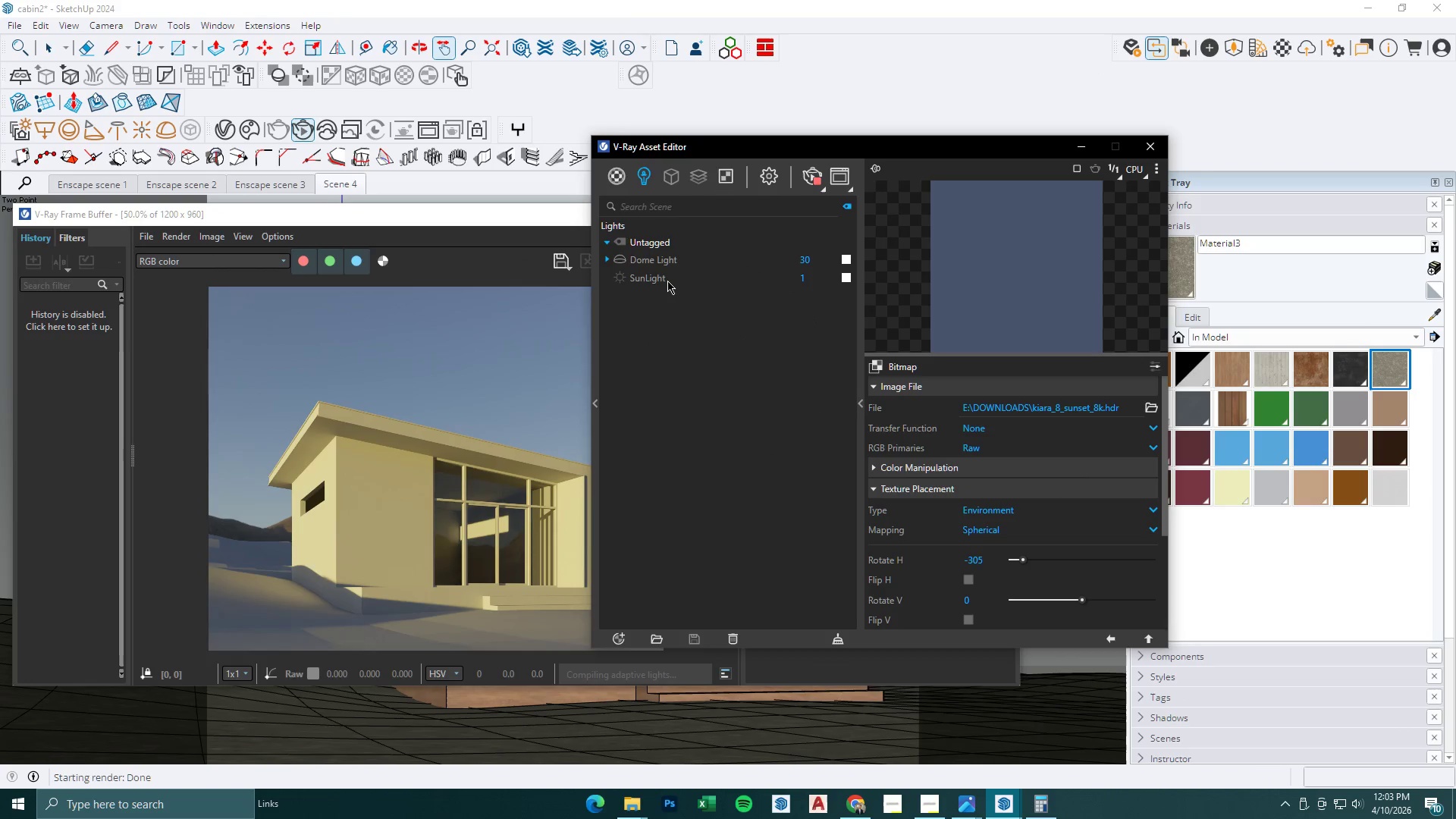 
left_click([664, 259])
 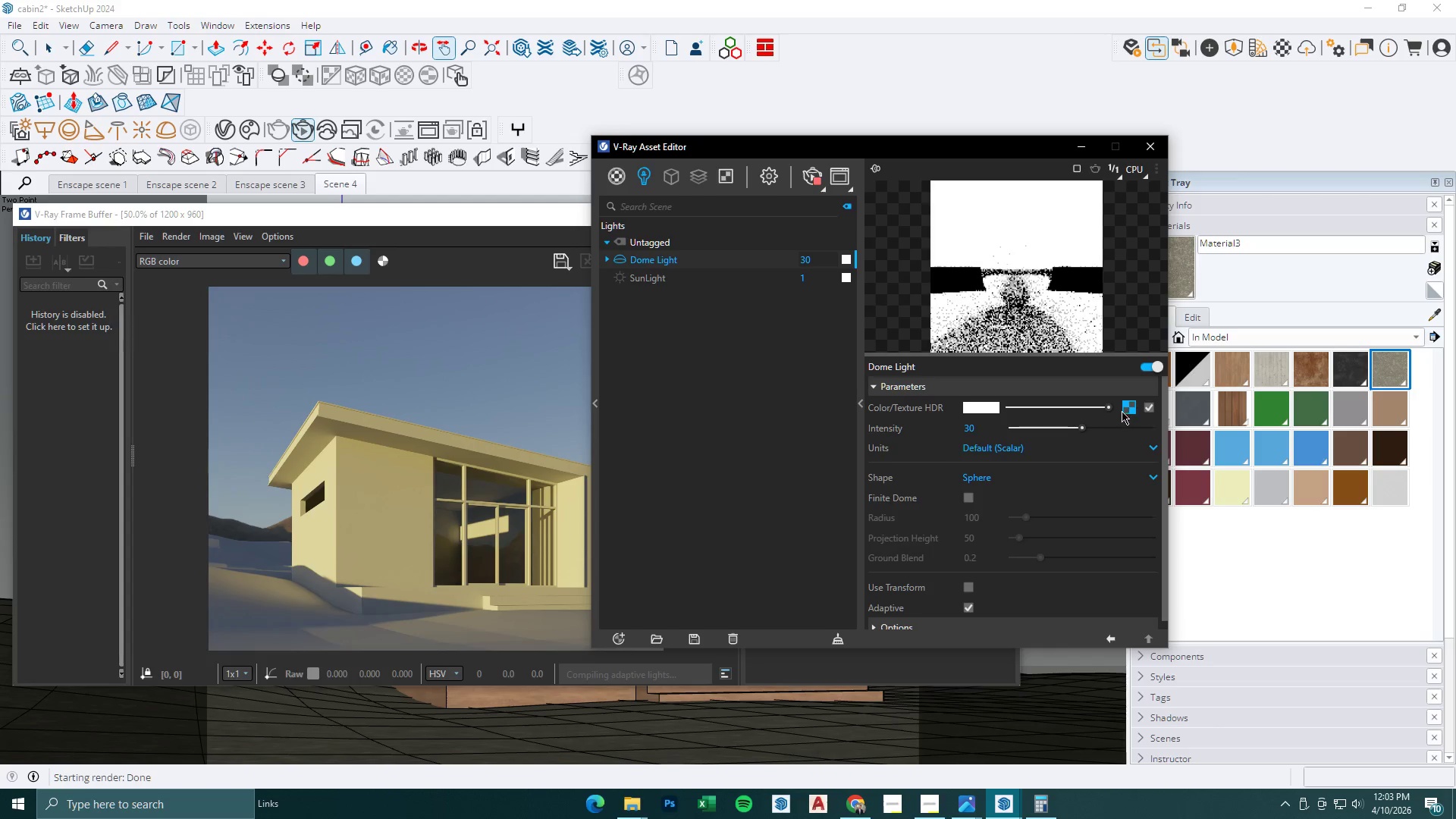 
left_click([1134, 405])
 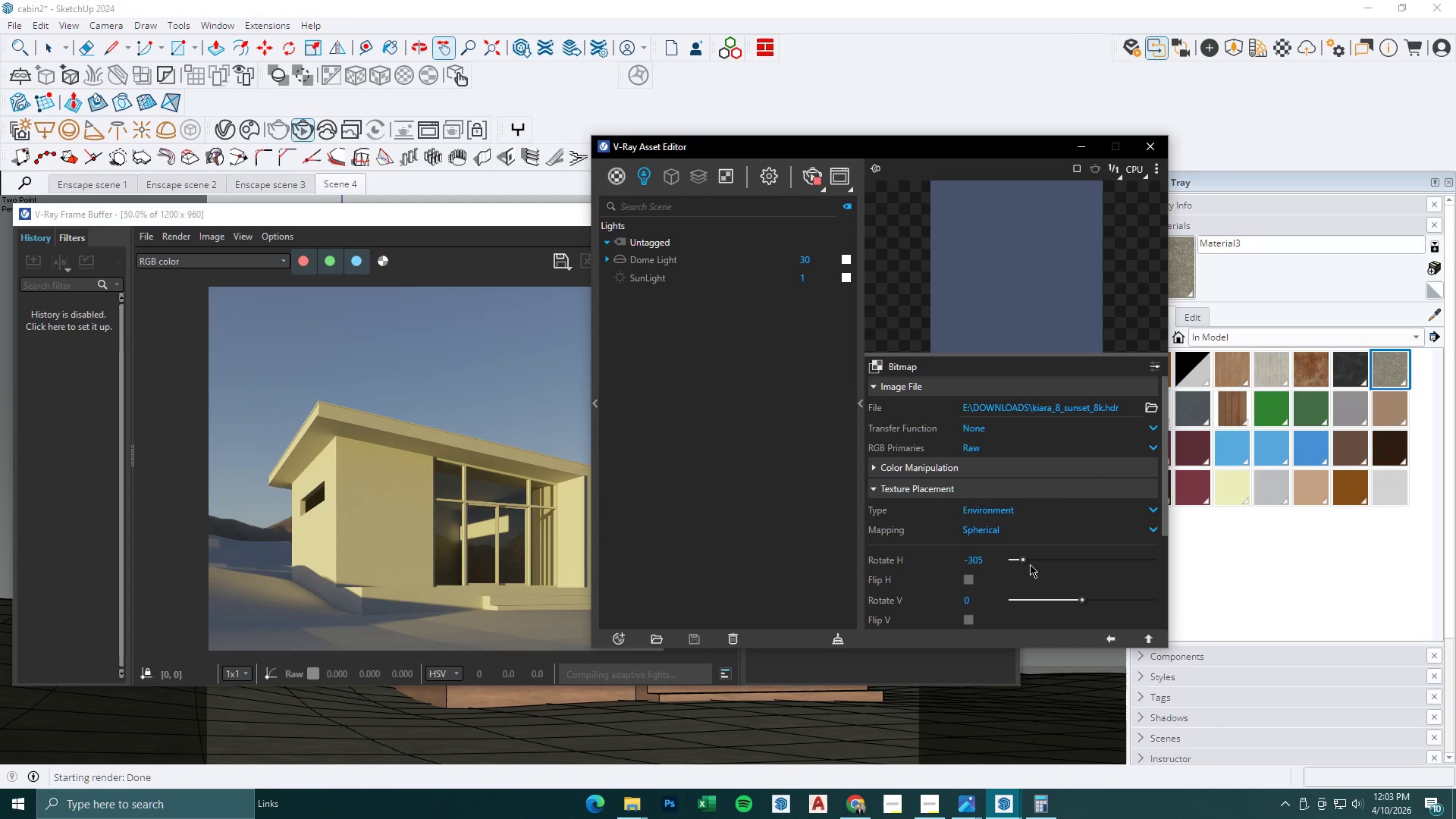 
left_click_drag(start_coordinate=[1022, 560], to_coordinate=[1055, 573])
 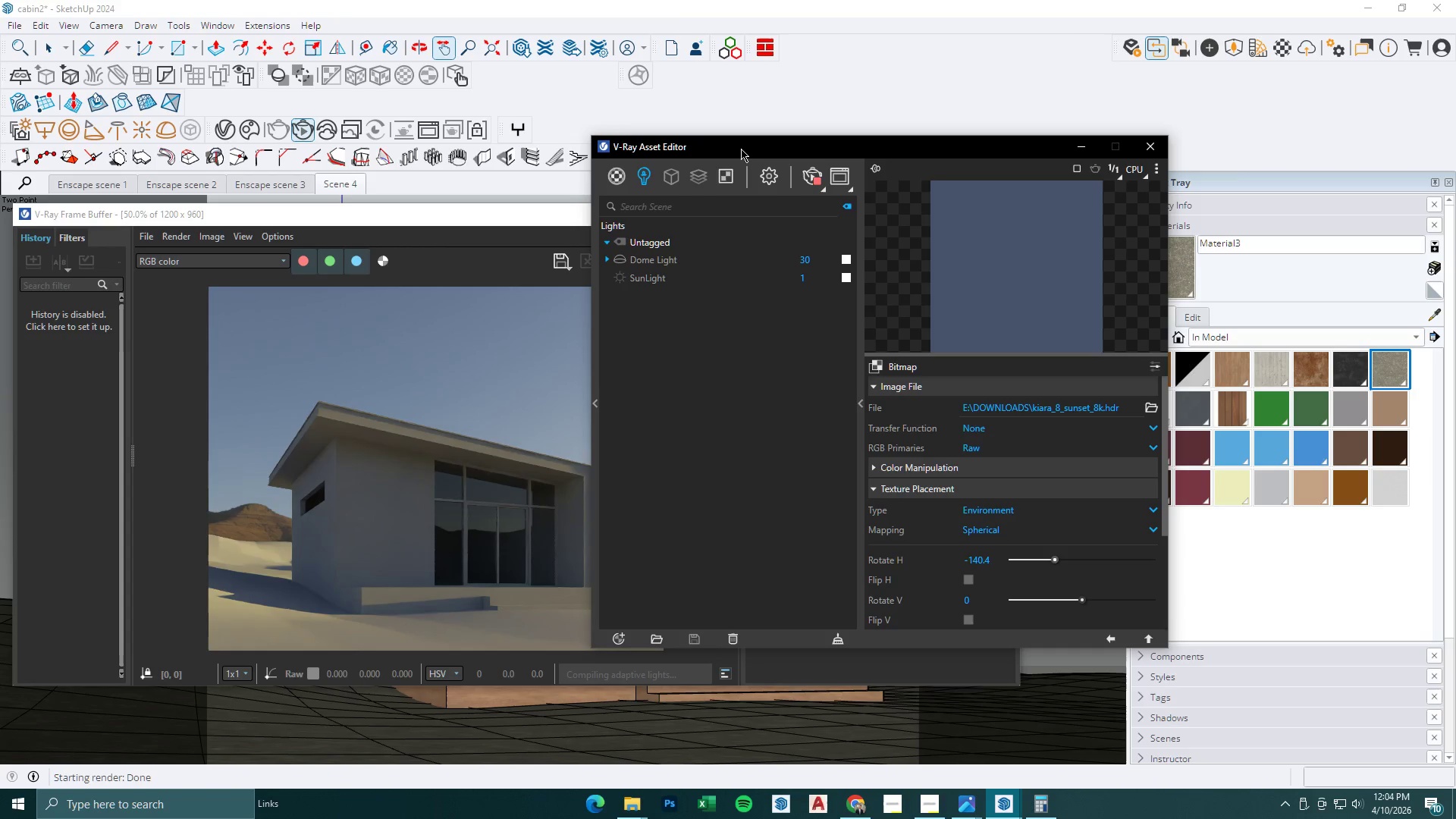 
left_click_drag(start_coordinate=[741, 149], to_coordinate=[880, 140])
 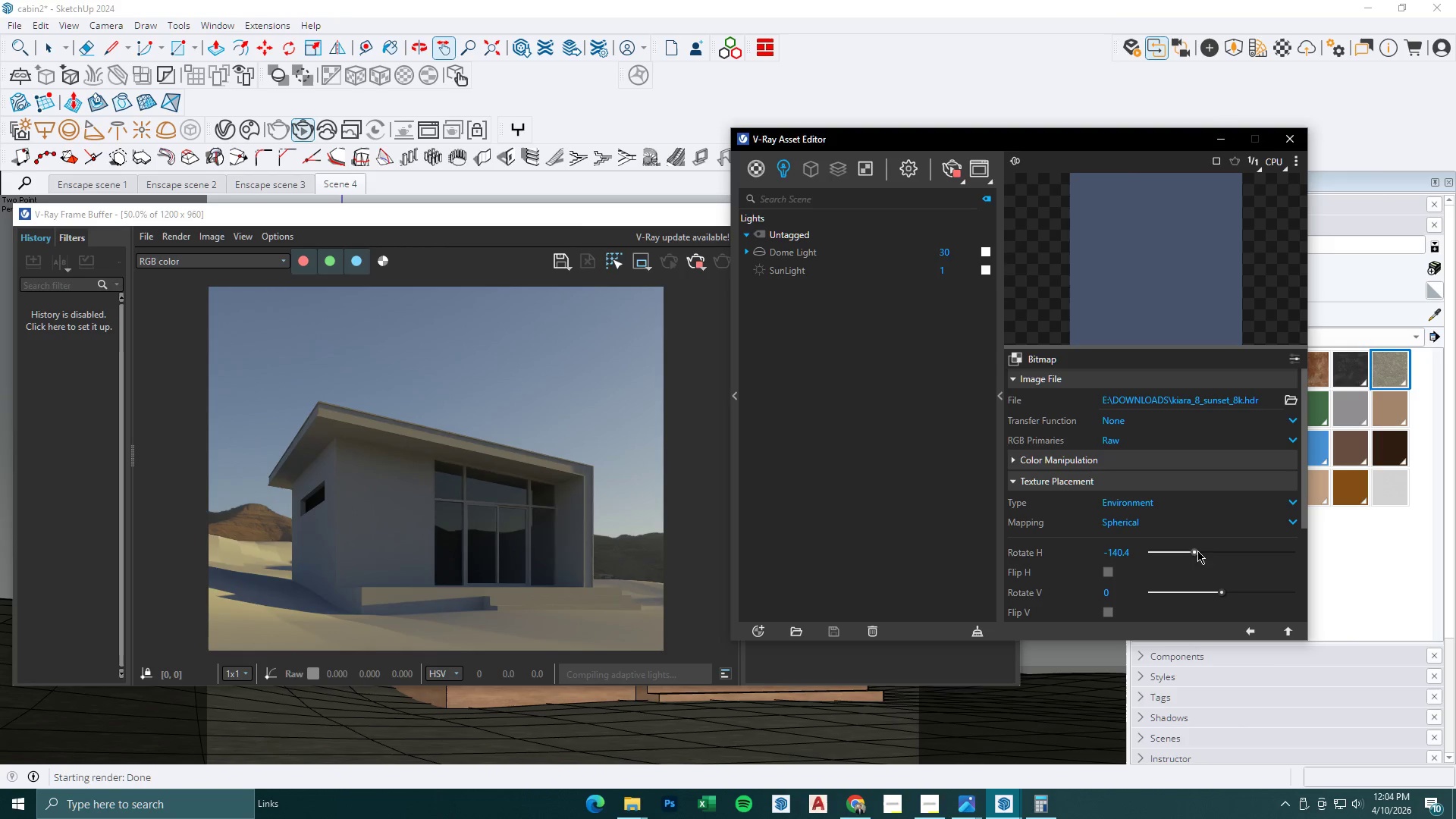 
left_click_drag(start_coordinate=[1195, 551], to_coordinate=[1160, 554])
 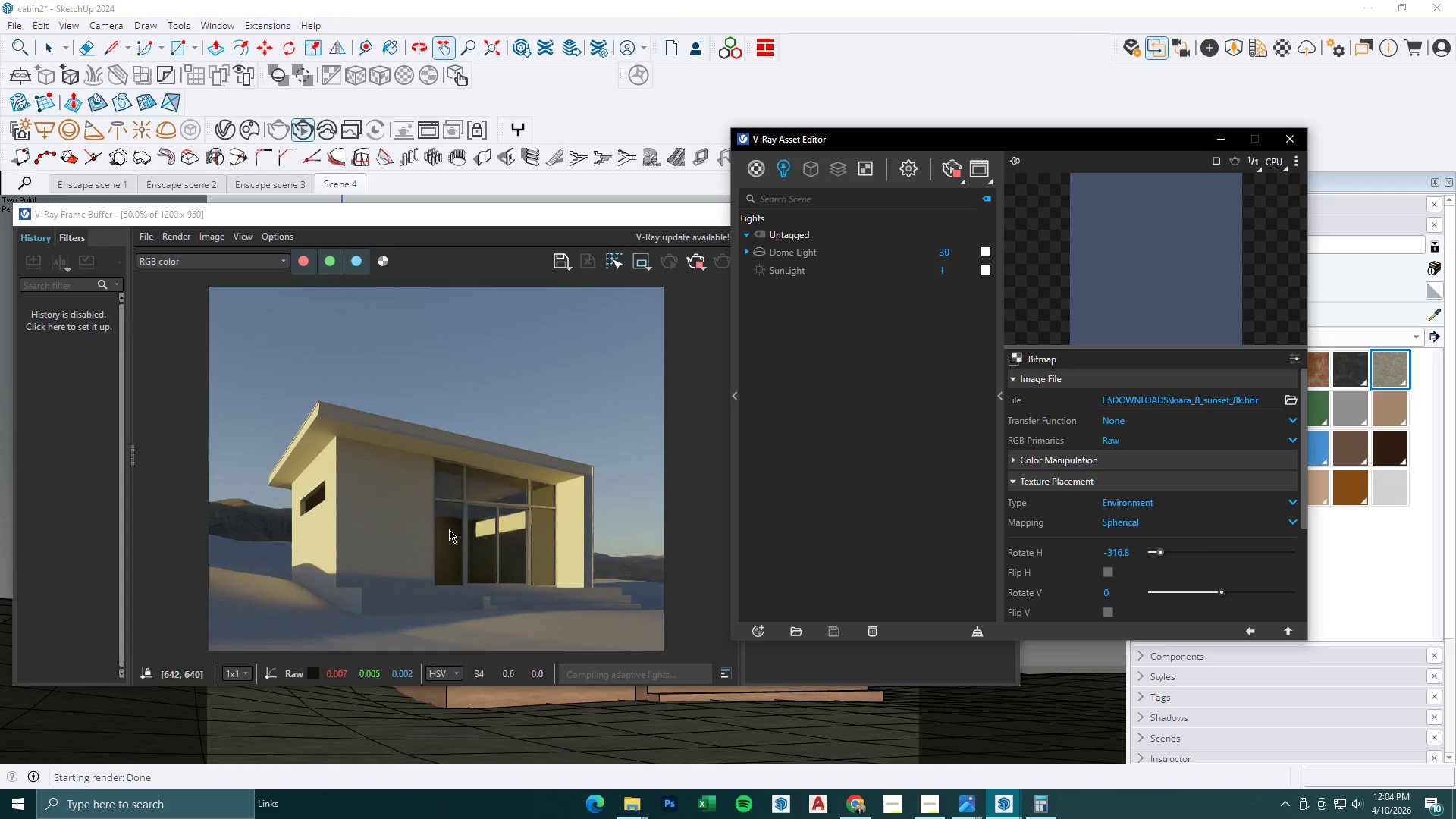 
scroll: coordinate [449, 529], scroll_direction: up, amount: 1.0
 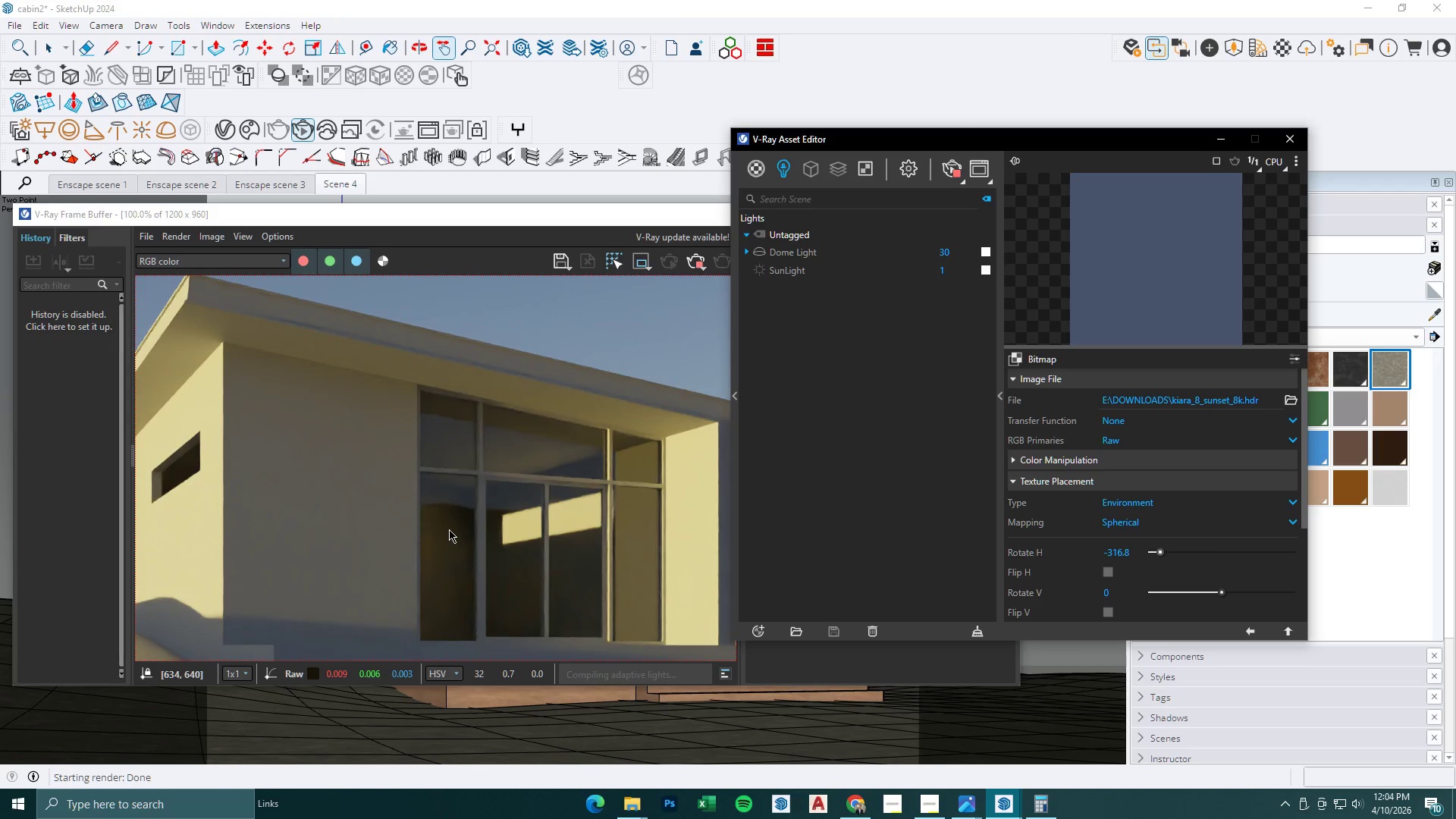 
scroll: coordinate [449, 529], scroll_direction: down, amount: 1.0
 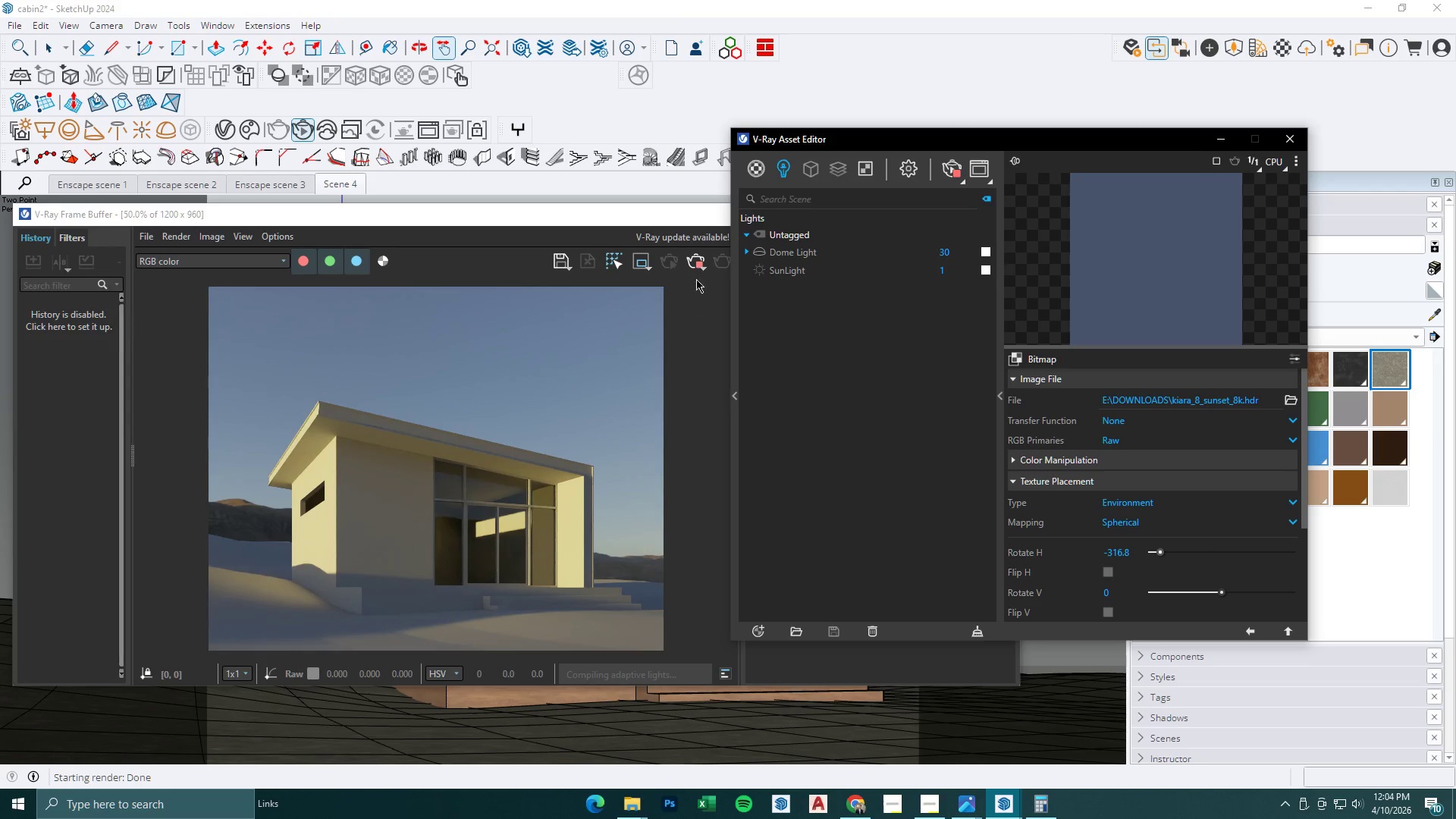 
left_click_drag(start_coordinate=[696, 265], to_coordinate=[917, 175])
 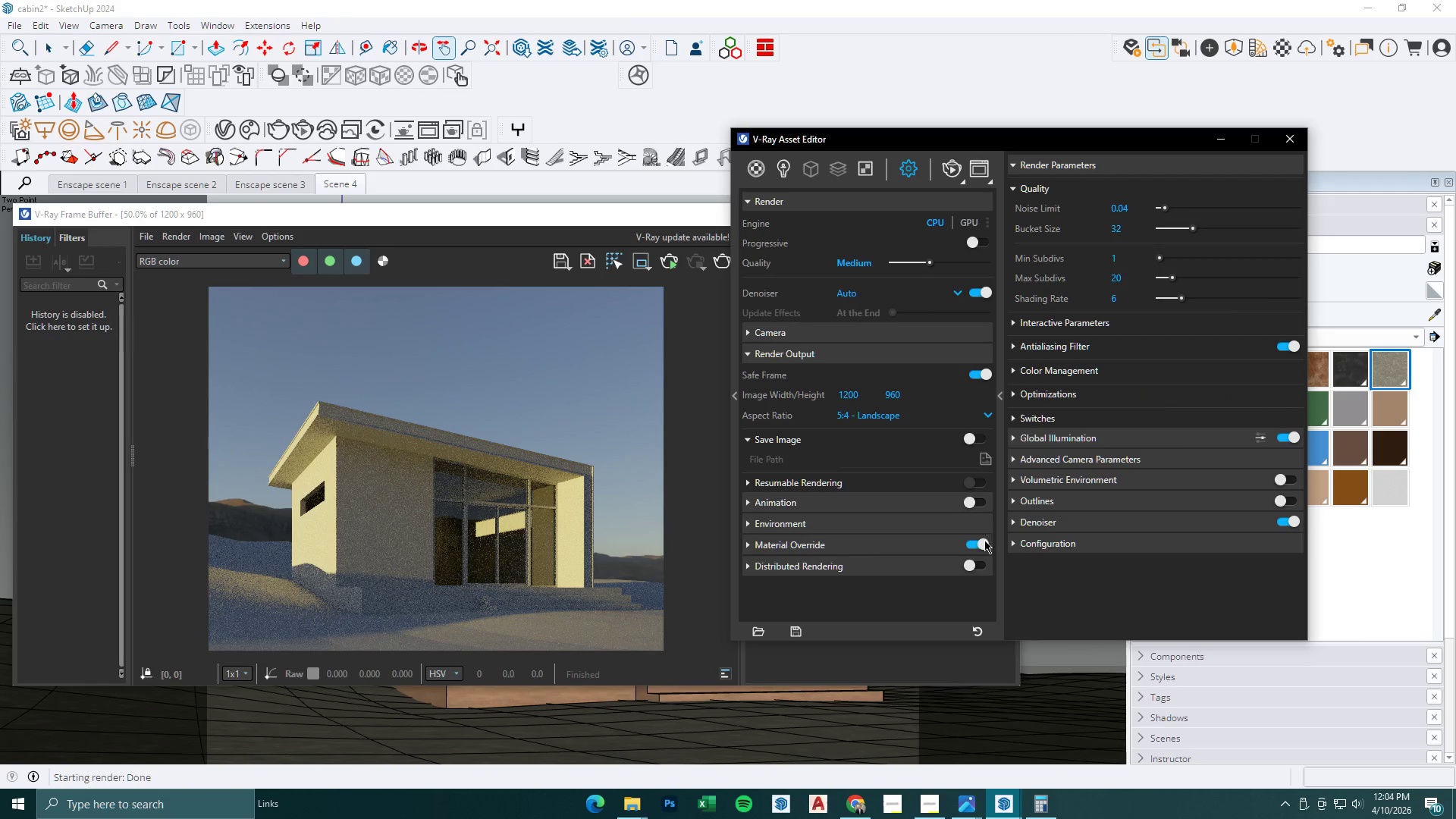 
left_click([917, 175])
 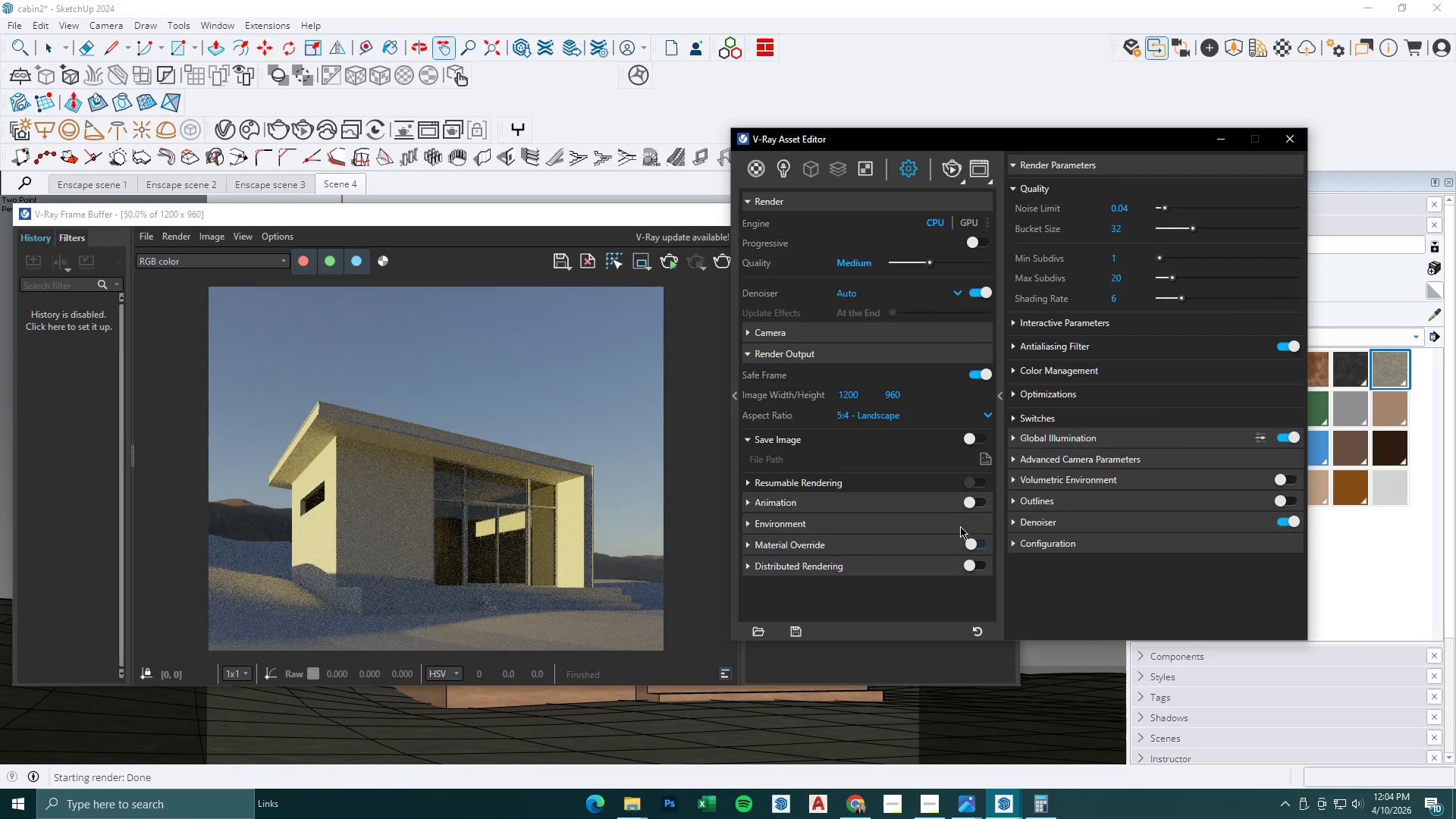 
left_click([645, 210])
 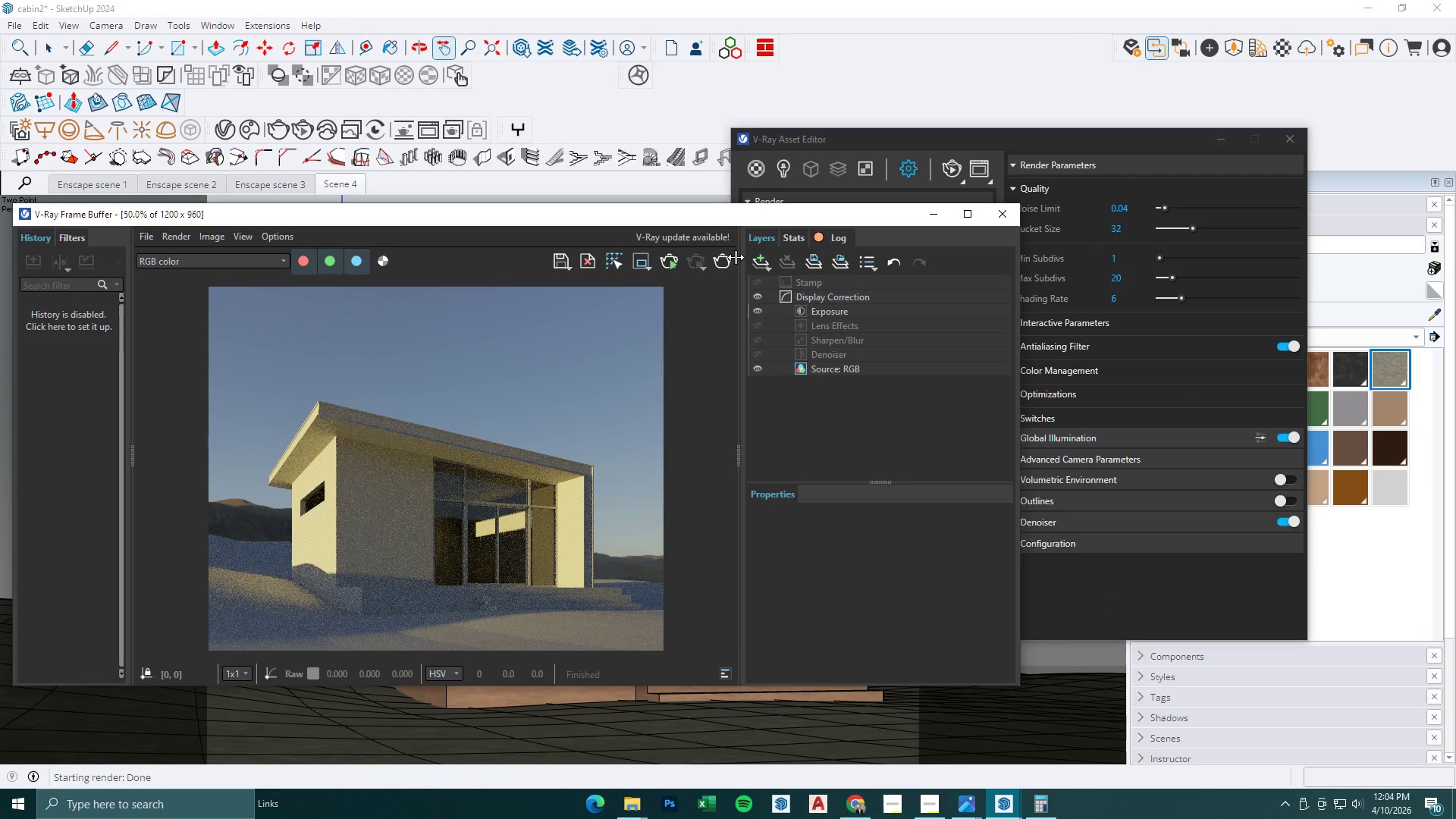 
double_click([732, 257])
 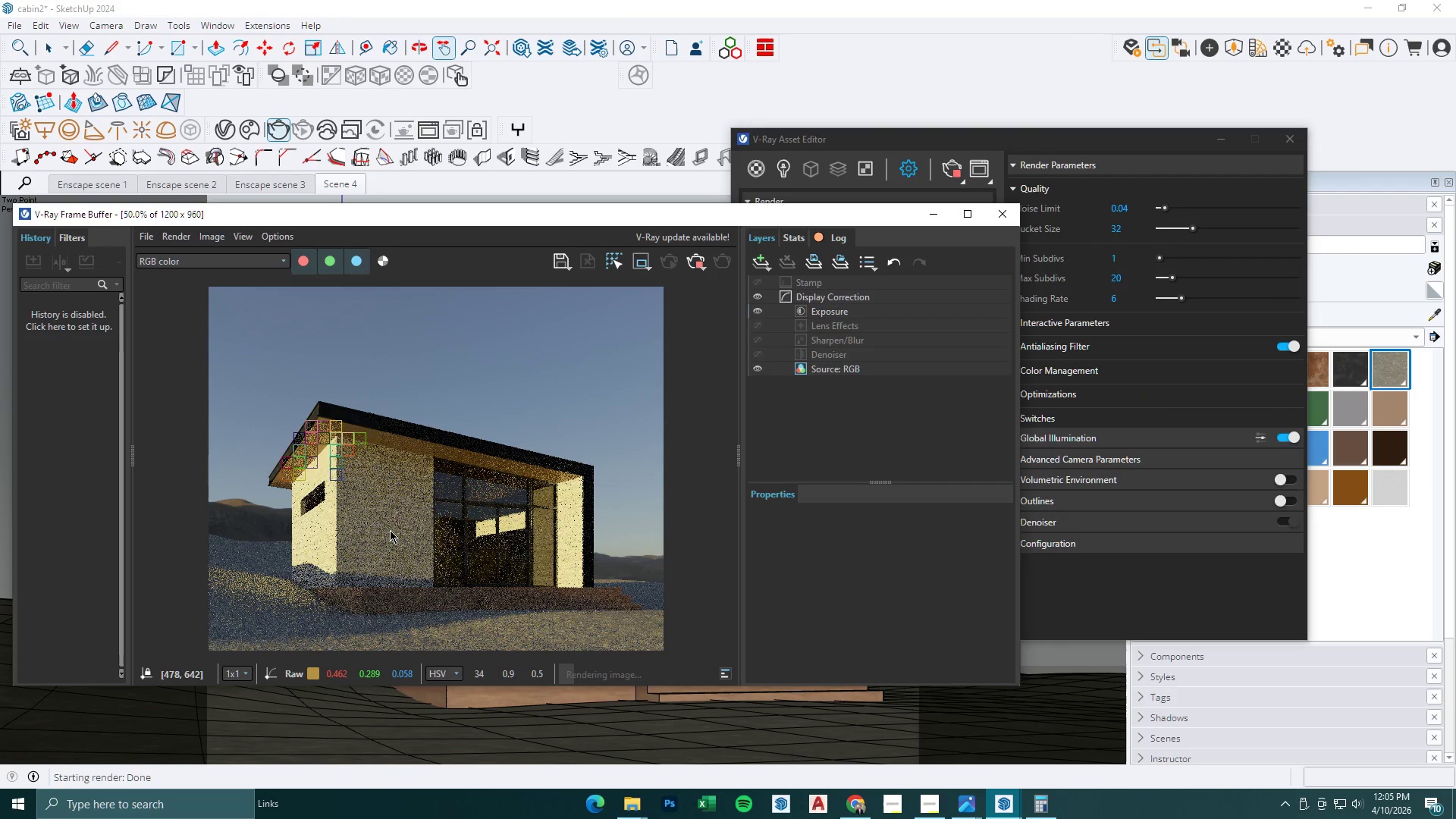 
wait(7.38)
 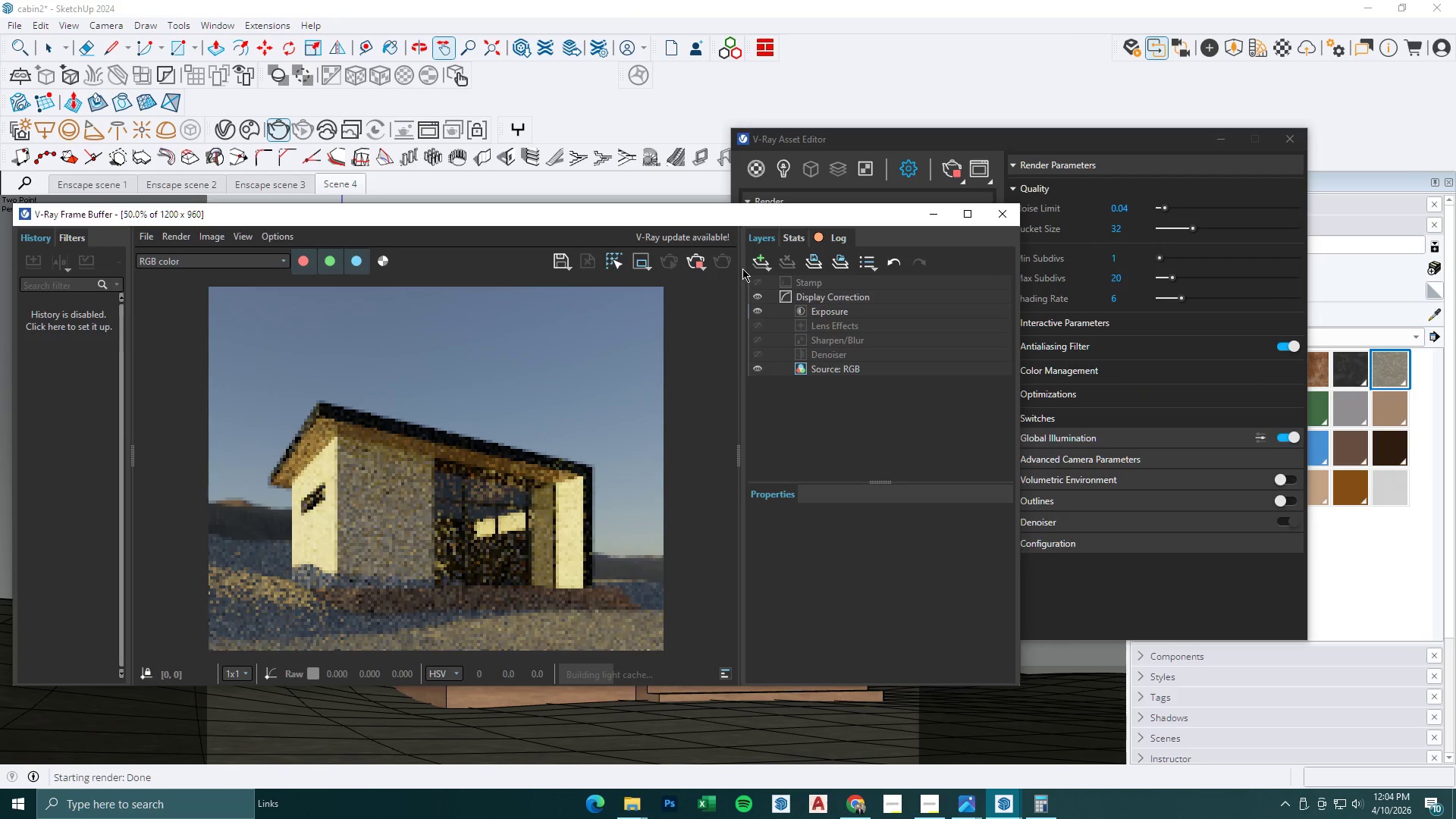 
scroll: coordinate [335, 471], scroll_direction: up, amount: 2.0
 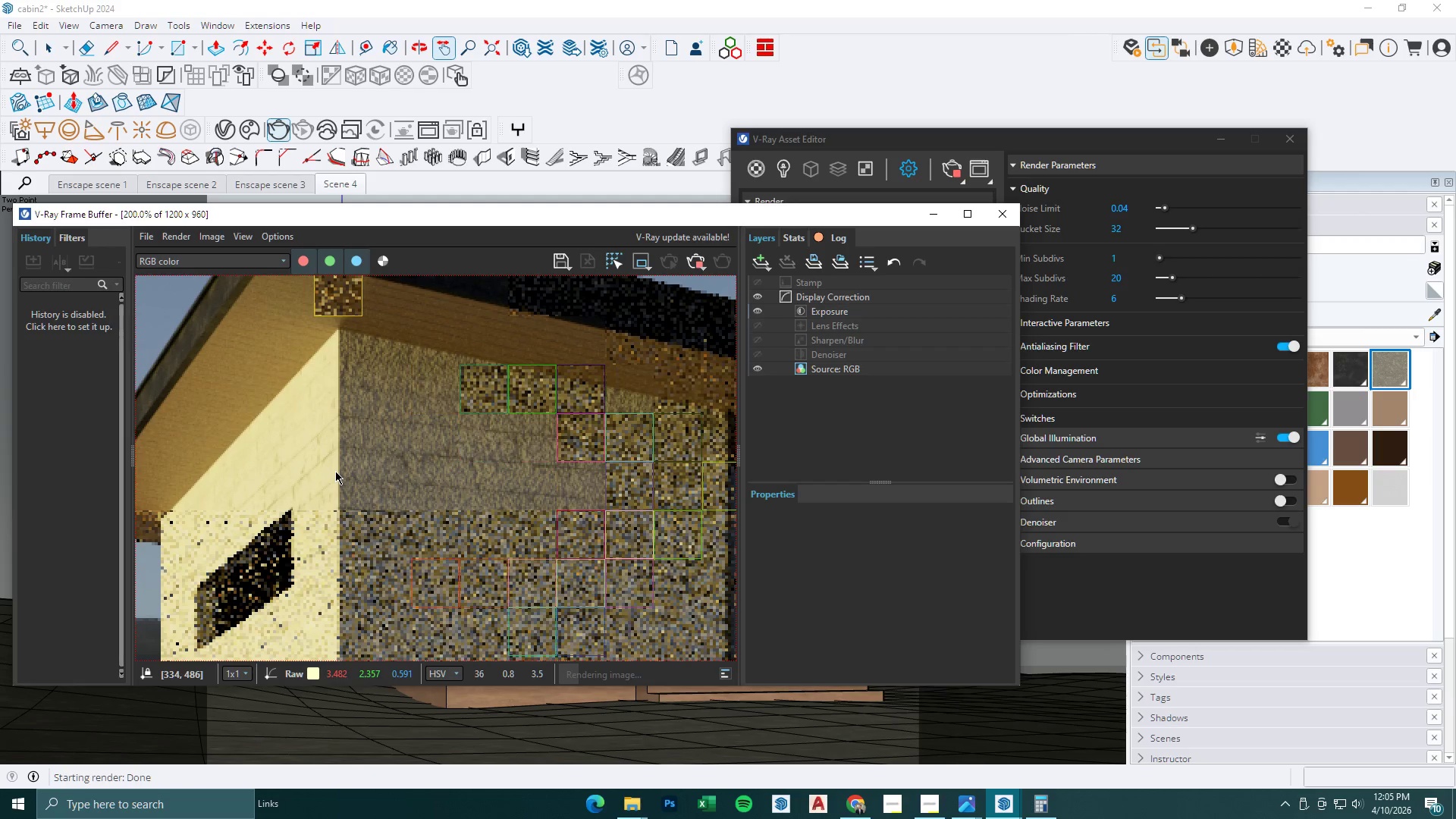 
scroll: coordinate [335, 471], scroll_direction: down, amount: 2.0
 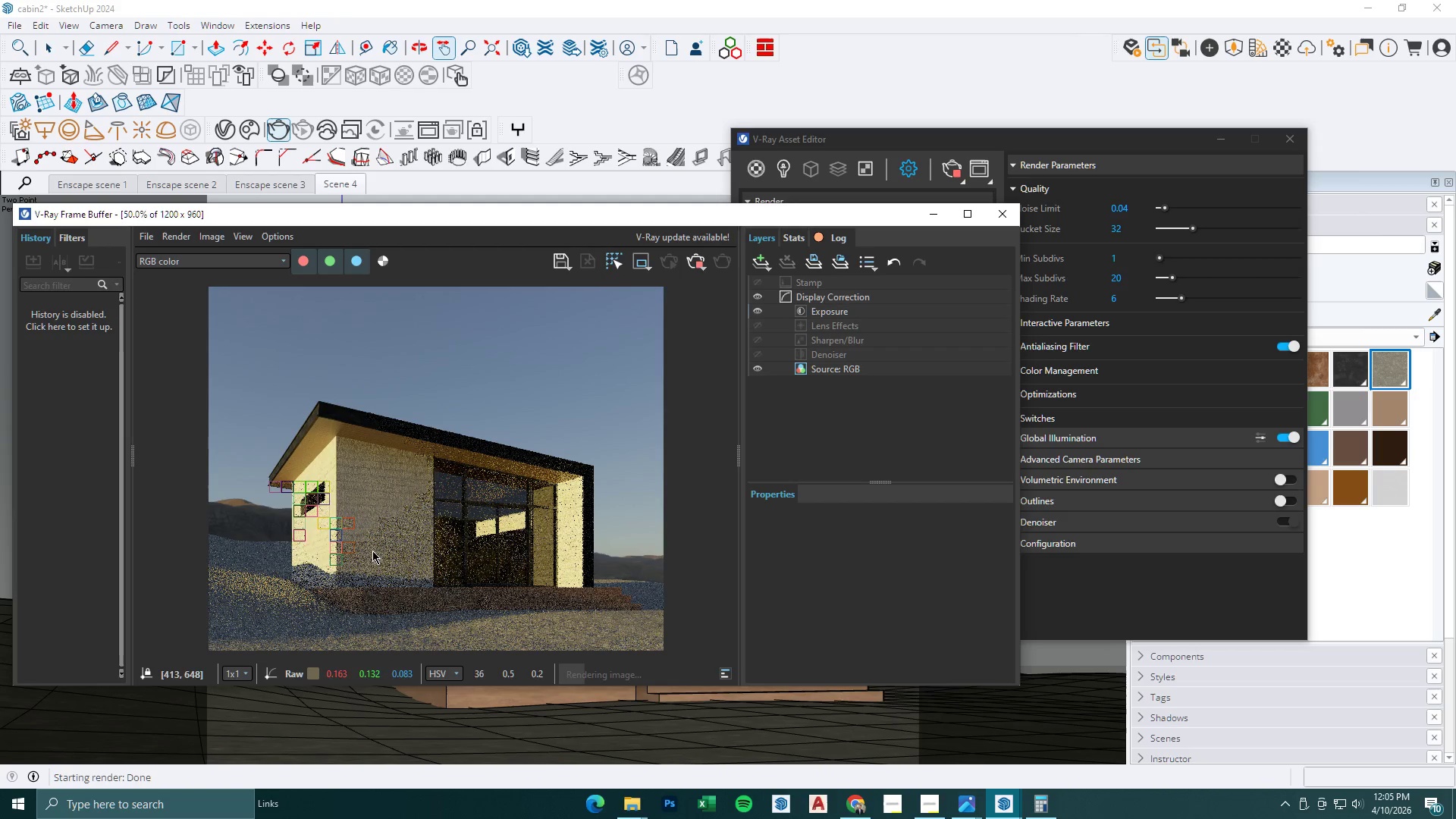 
scroll: coordinate [372, 558], scroll_direction: up, amount: 1.0
 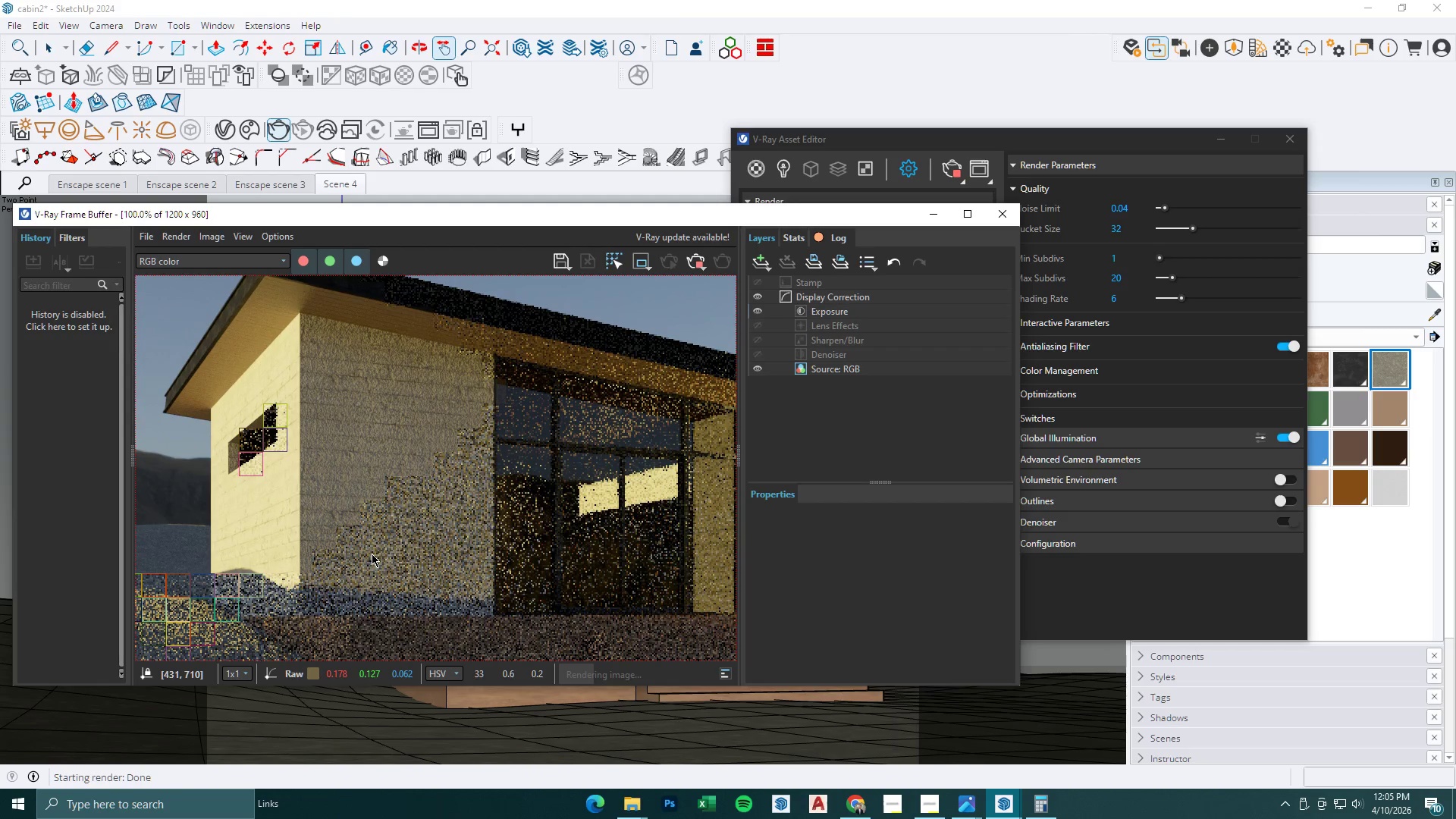 
scroll: coordinate [372, 554], scroll_direction: down, amount: 1.0
 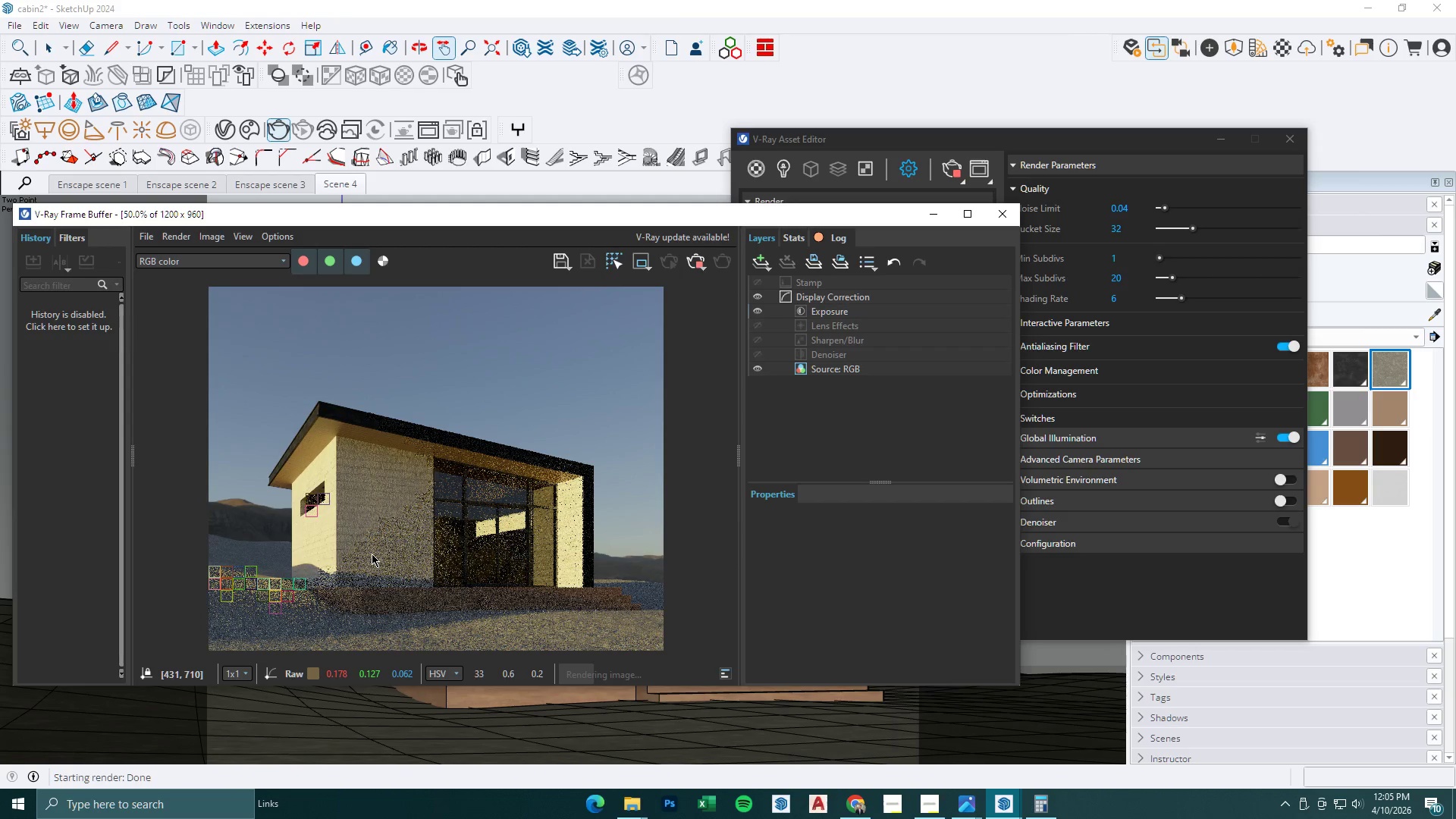 
scroll: coordinate [372, 554], scroll_direction: up, amount: 1.0
 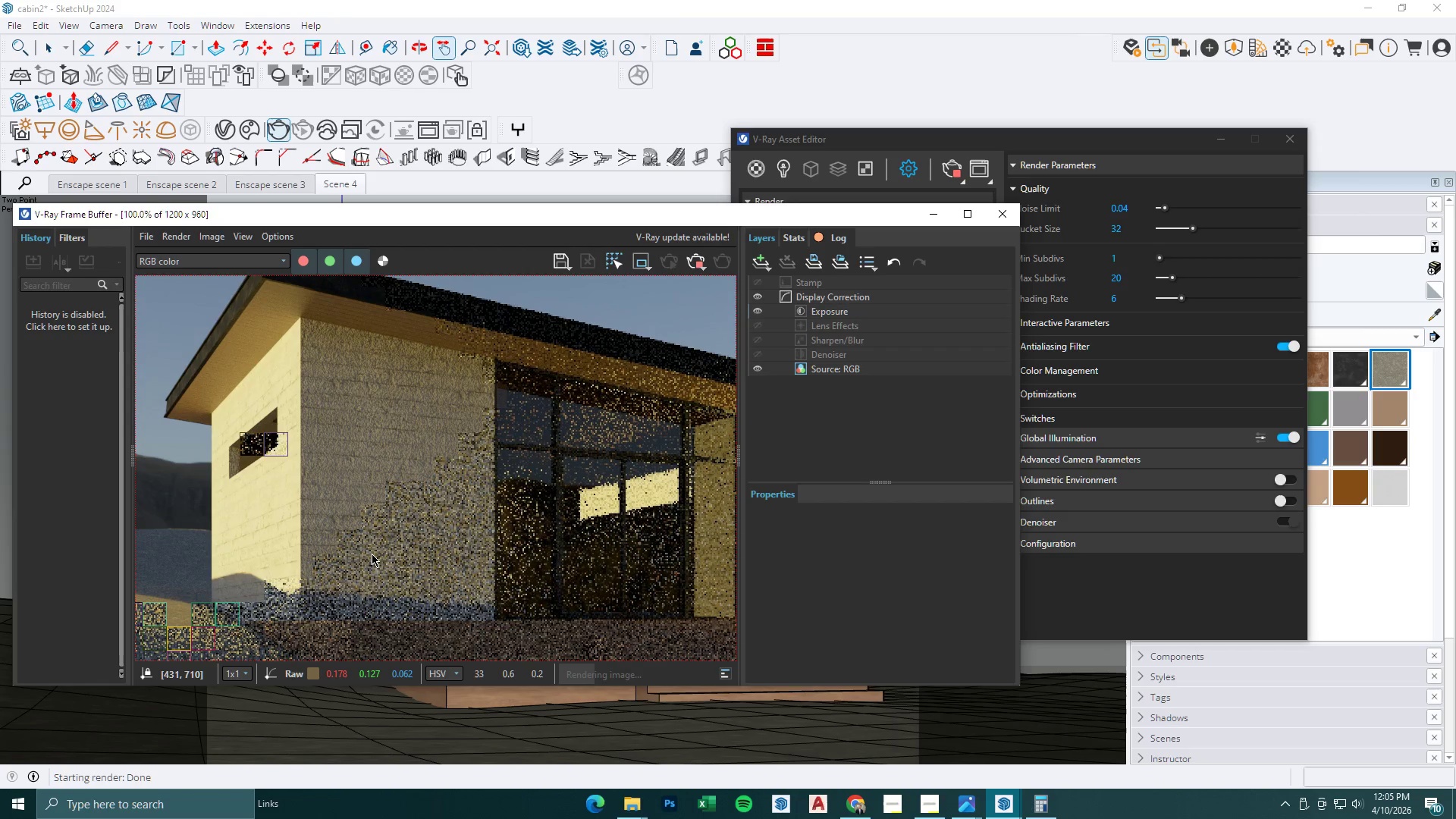 
scroll: coordinate [372, 554], scroll_direction: down, amount: 1.0
 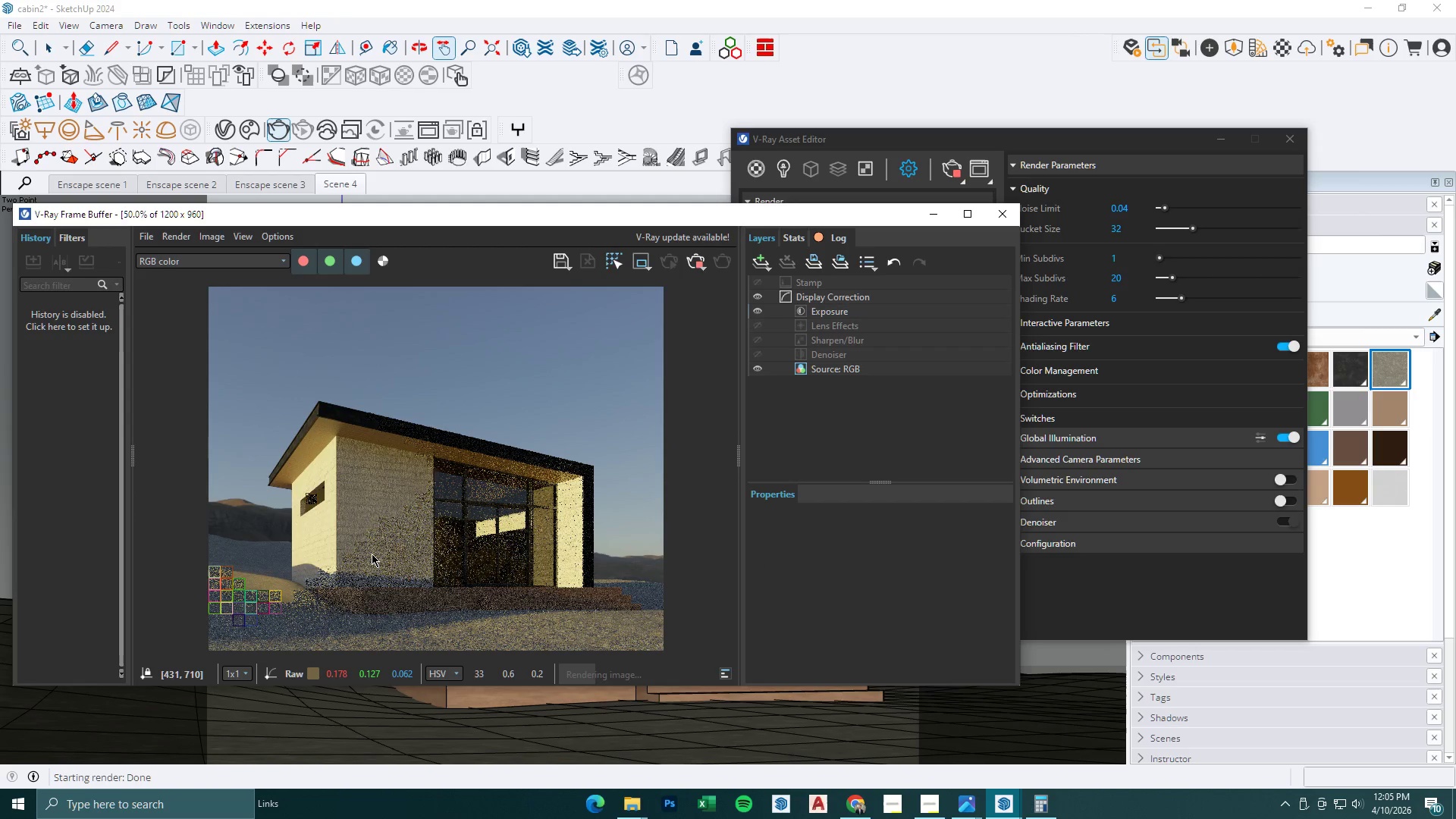 
scroll: coordinate [372, 554], scroll_direction: up, amount: 1.0
 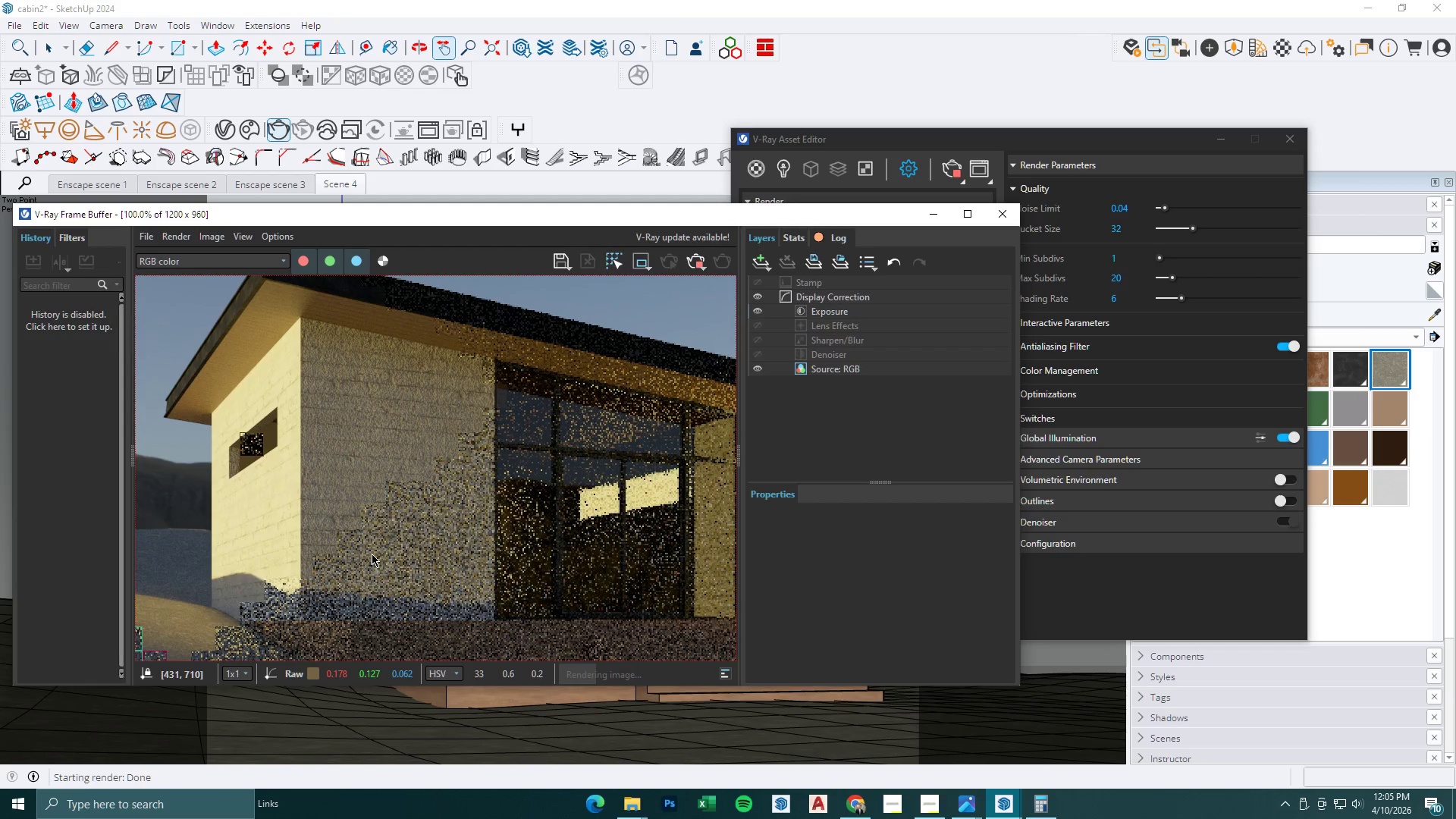 
scroll: coordinate [372, 554], scroll_direction: down, amount: 1.0
 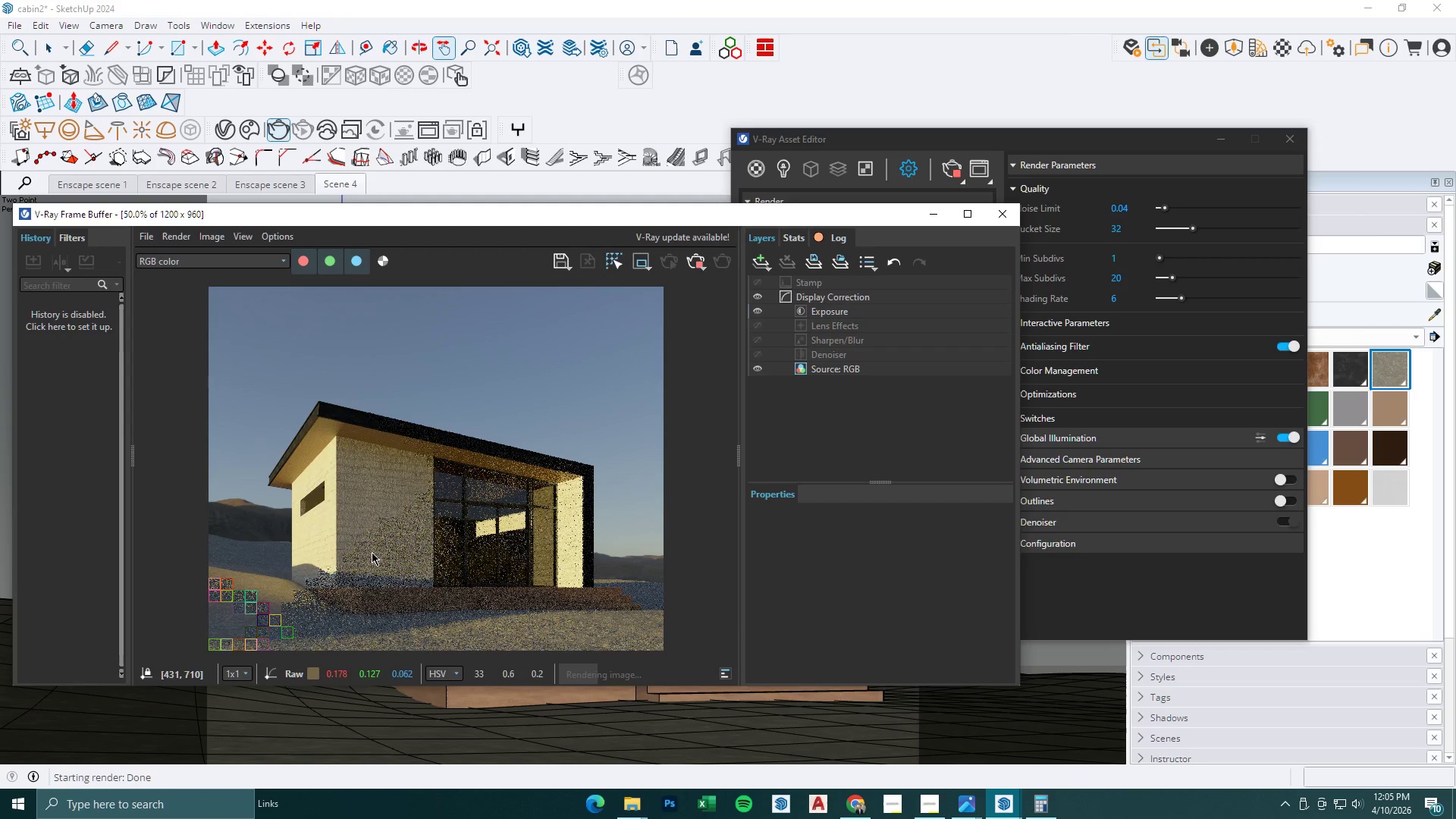 
scroll: coordinate [371, 551], scroll_direction: up, amount: 1.0
 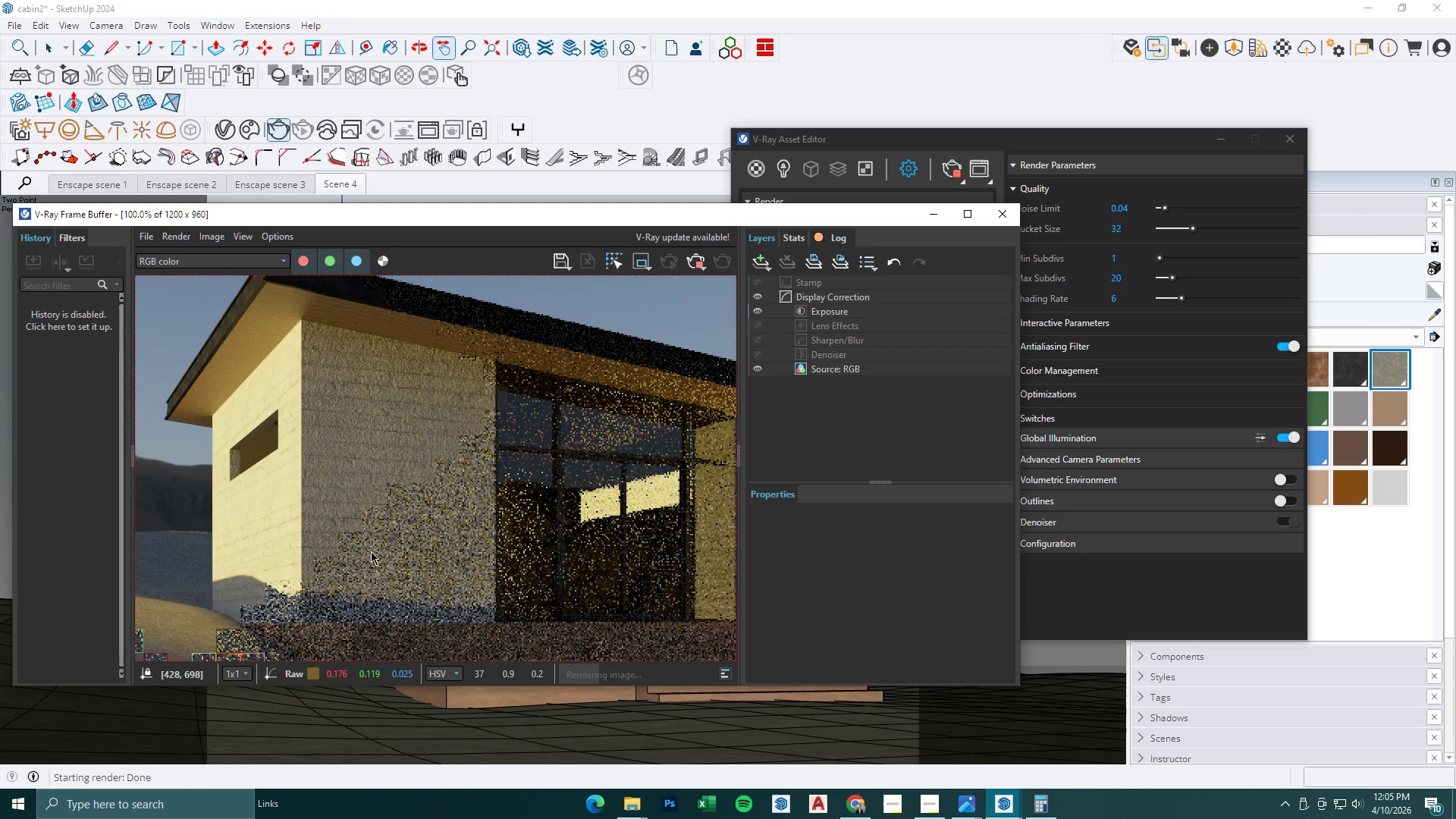 
scroll: coordinate [371, 551], scroll_direction: down, amount: 1.0
 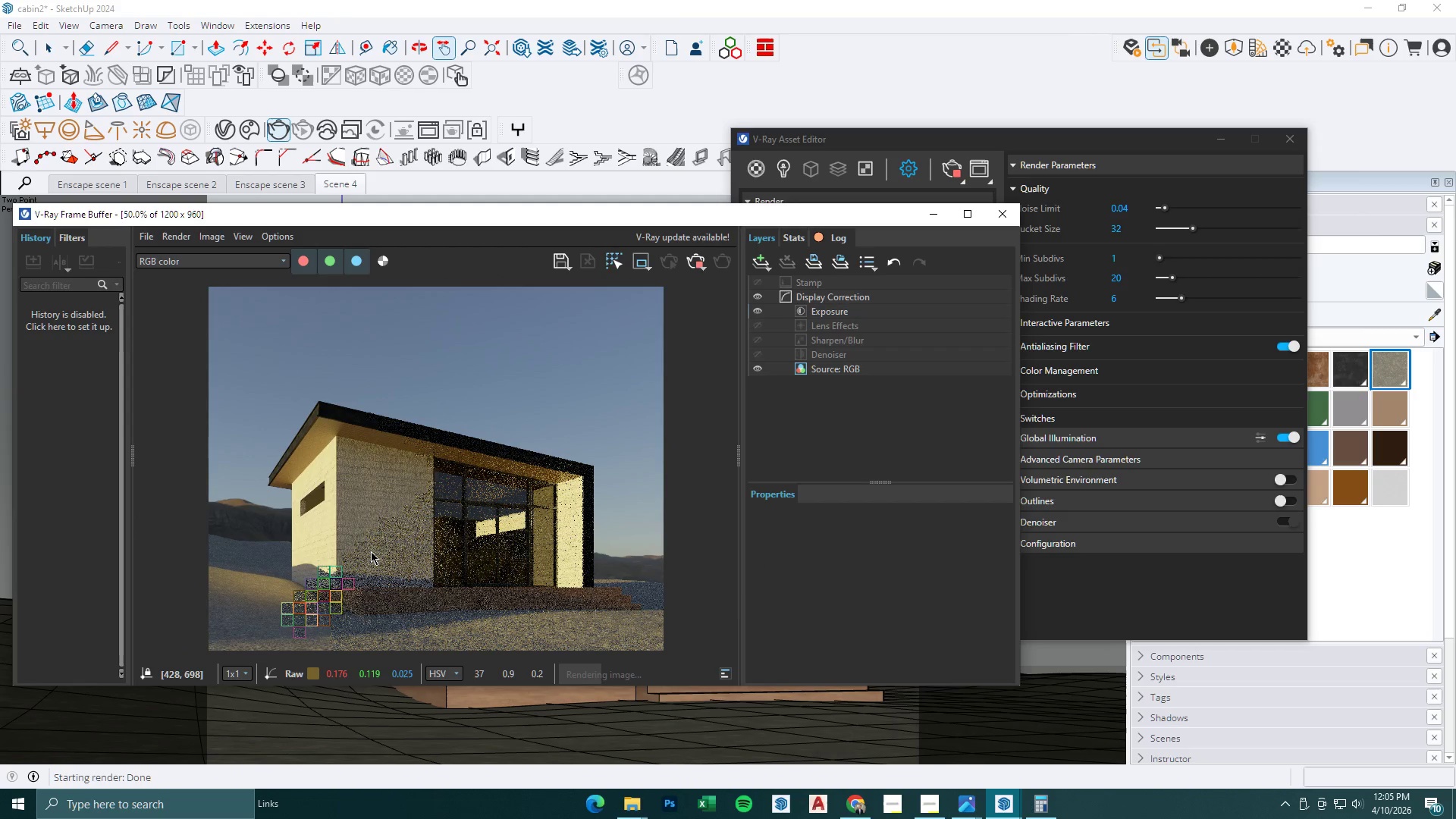 
scroll: coordinate [278, 363], scroll_direction: up, amount: 3.0
 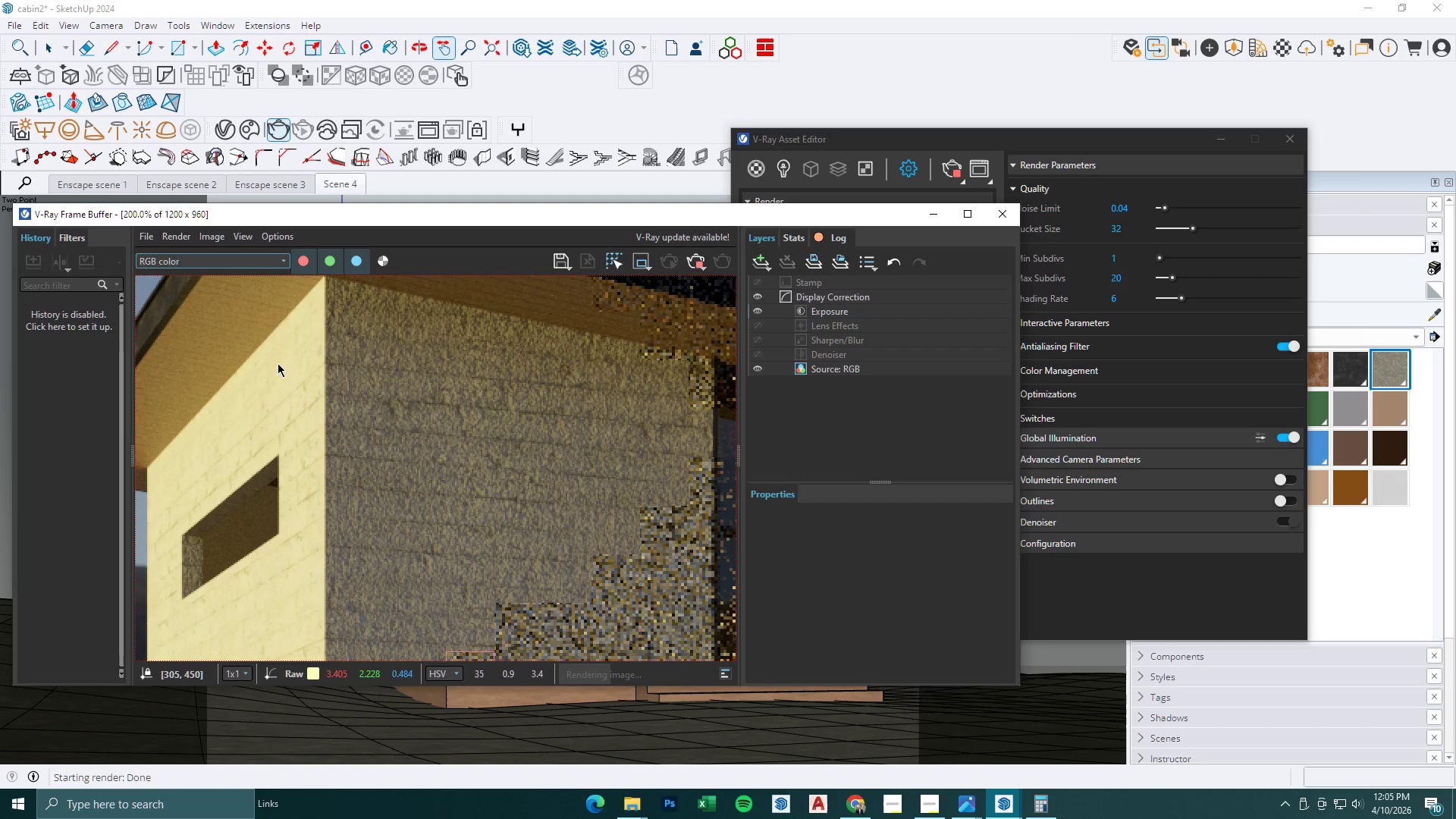 
scroll: coordinate [278, 365], scroll_direction: down, amount: 2.0
 